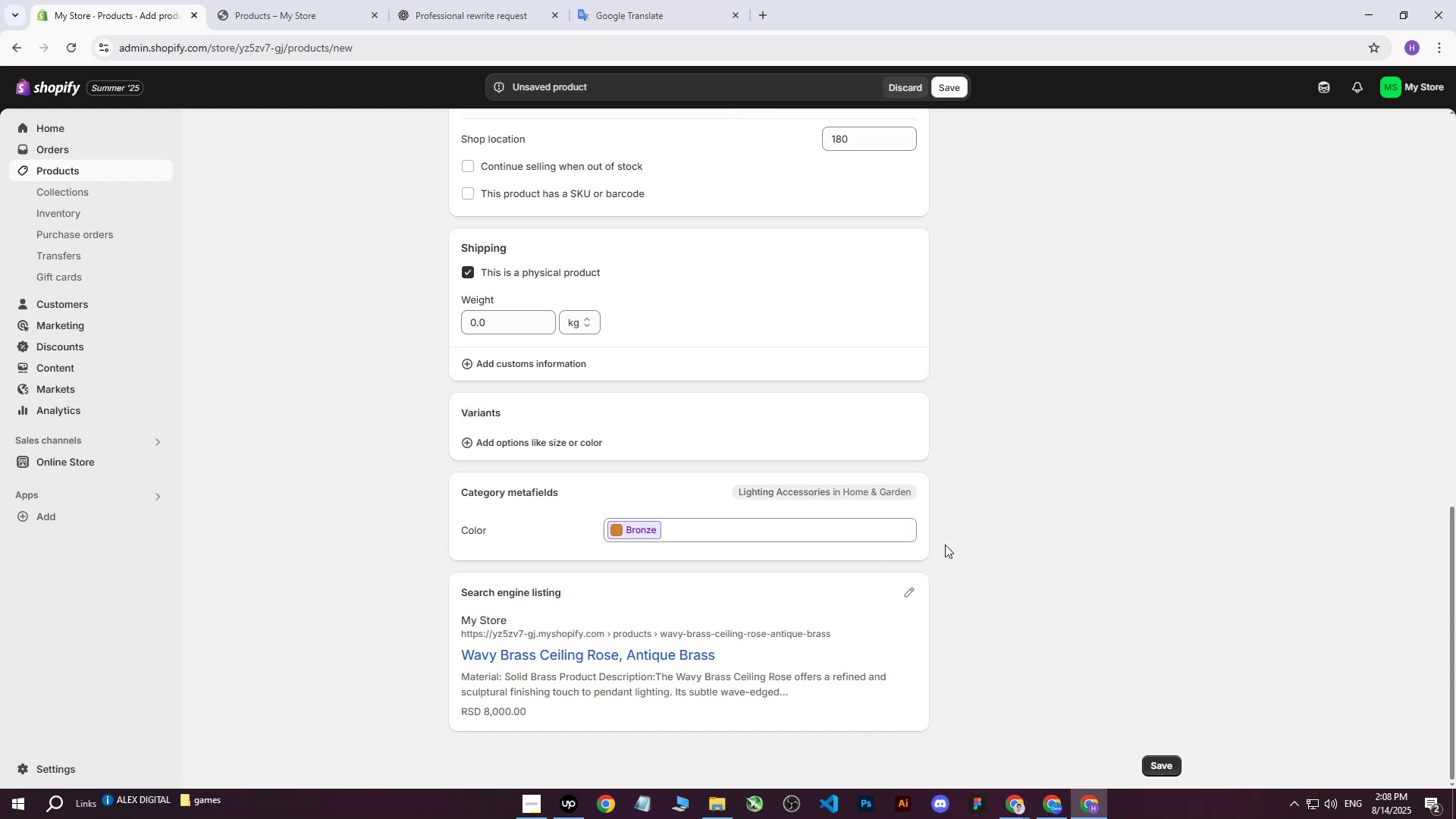 
scroll: coordinate [945, 541], scroll_direction: up, amount: 2.0
 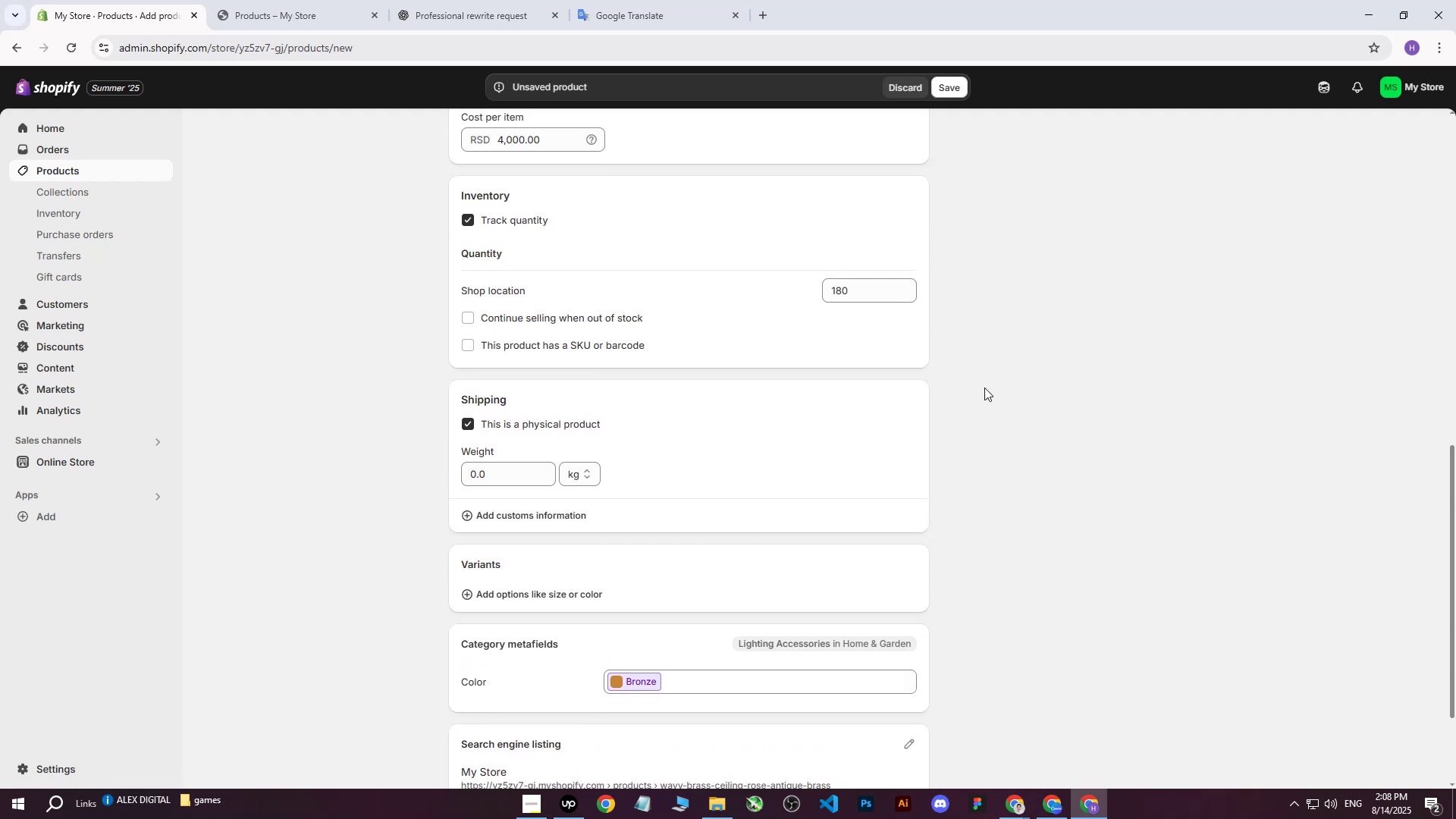 
left_click([984, 387])
 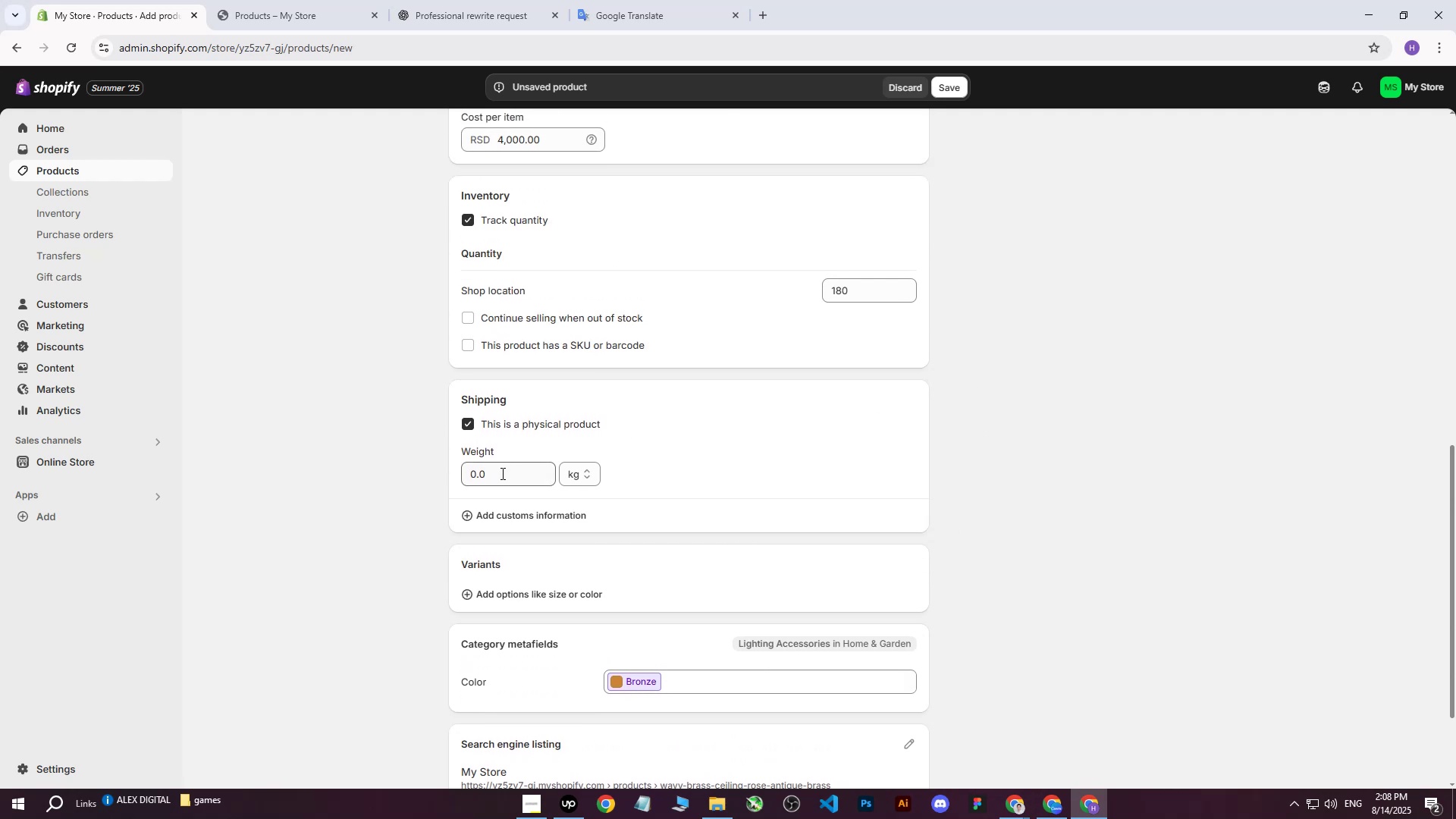 
left_click([501, 473])
 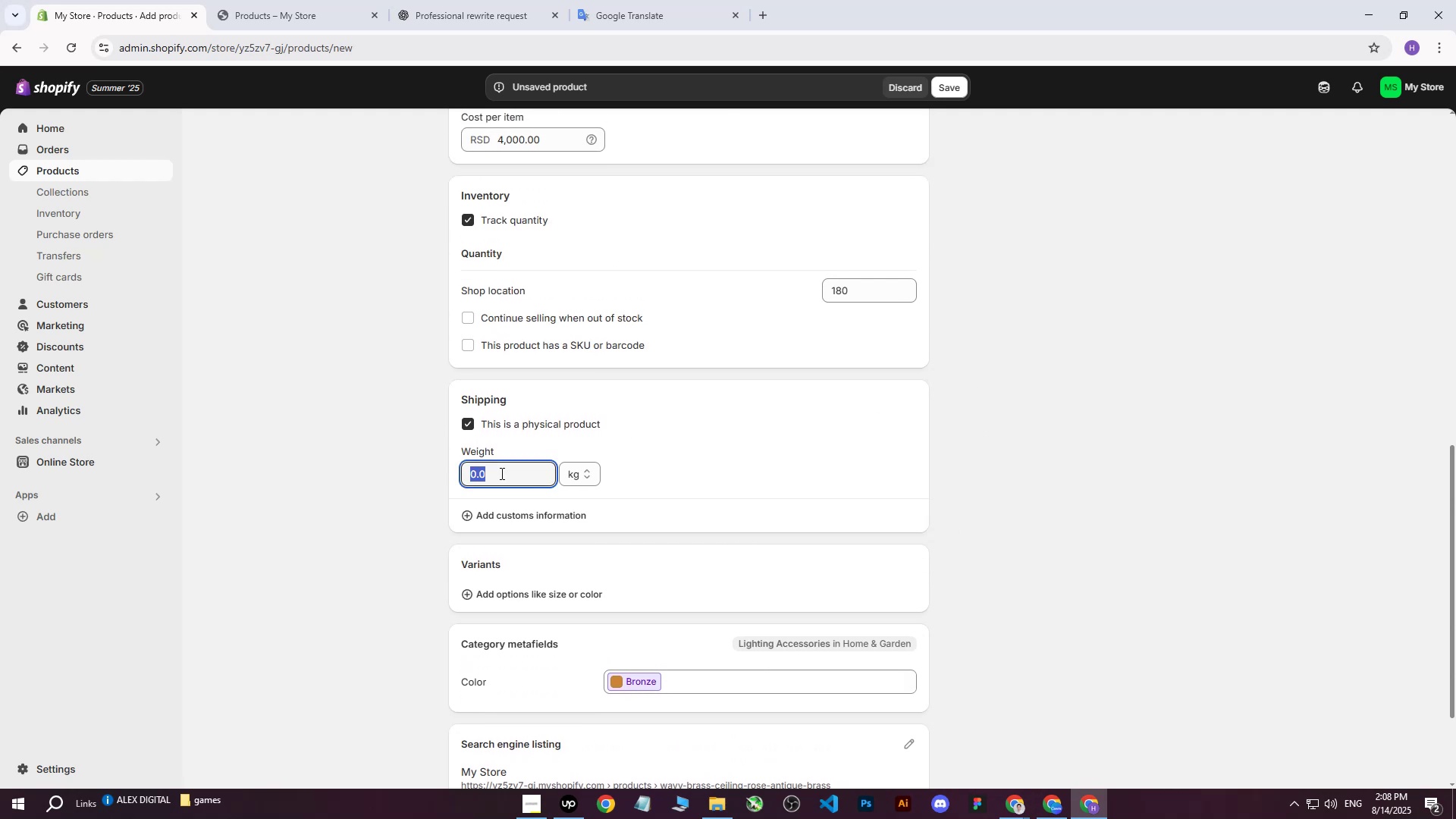 
scroll: coordinate [511, 475], scroll_direction: up, amount: 1.0
 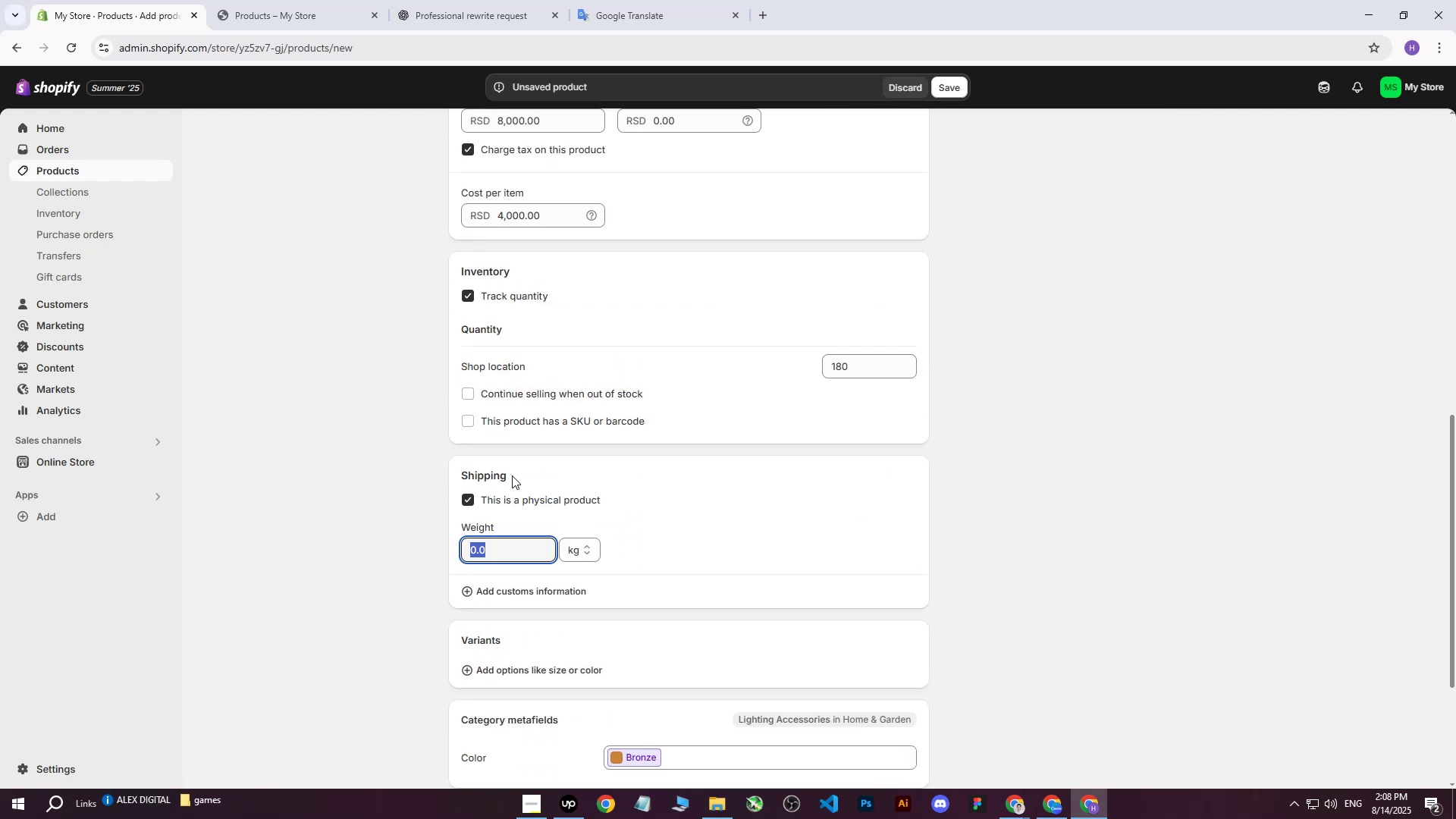 
type(14)
 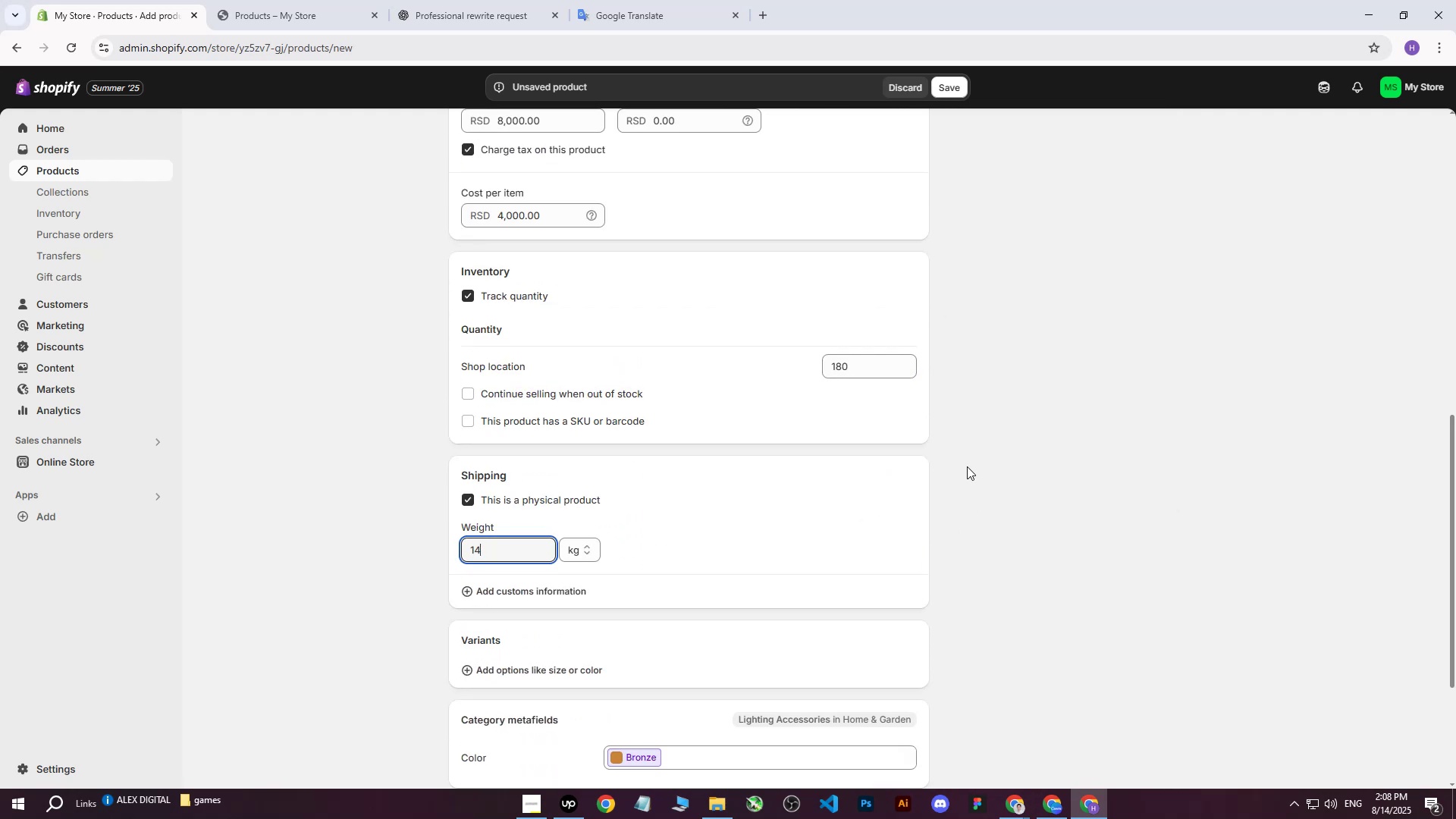 
left_click([967, 466])
 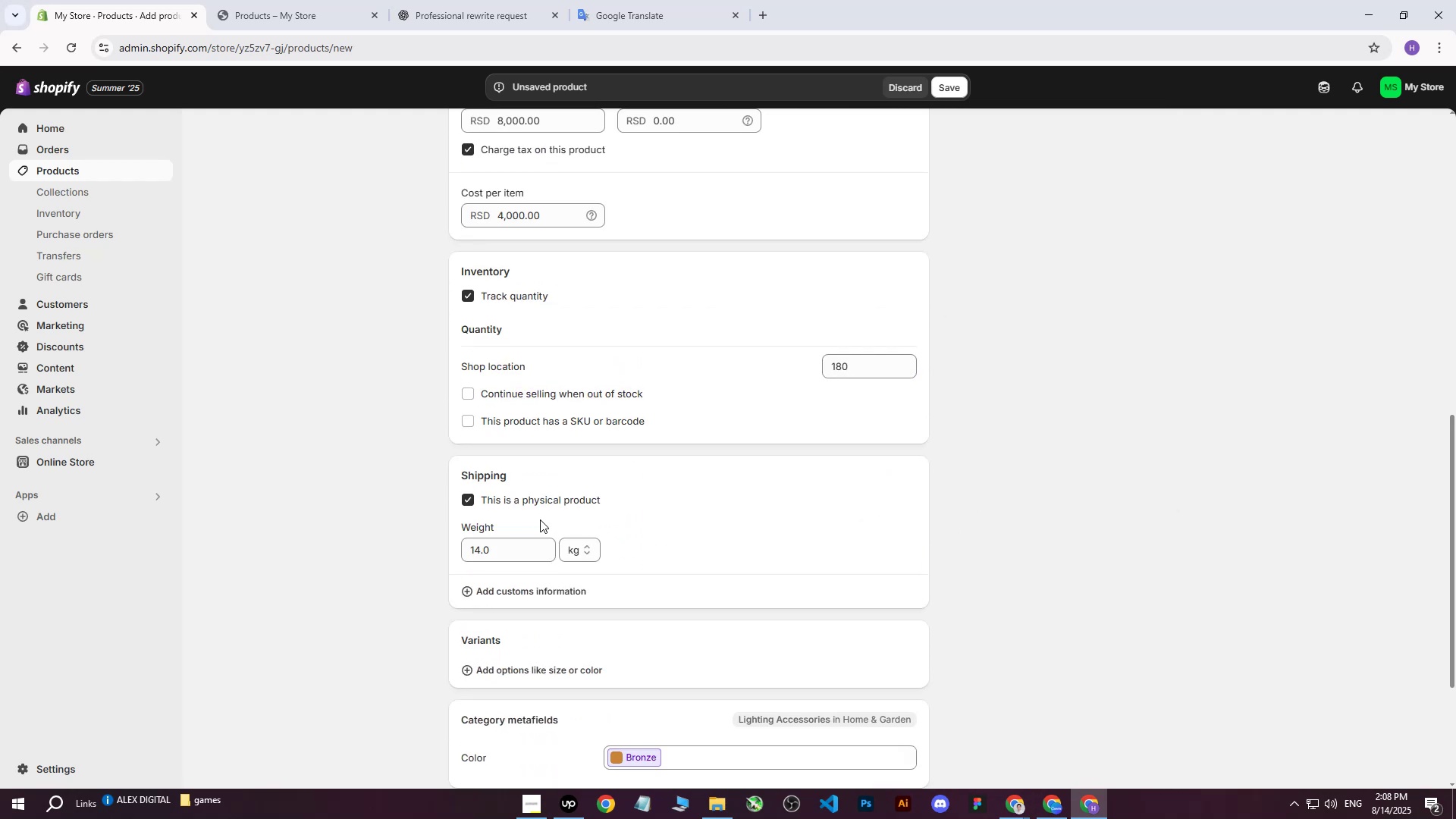 
left_click([498, 538])
 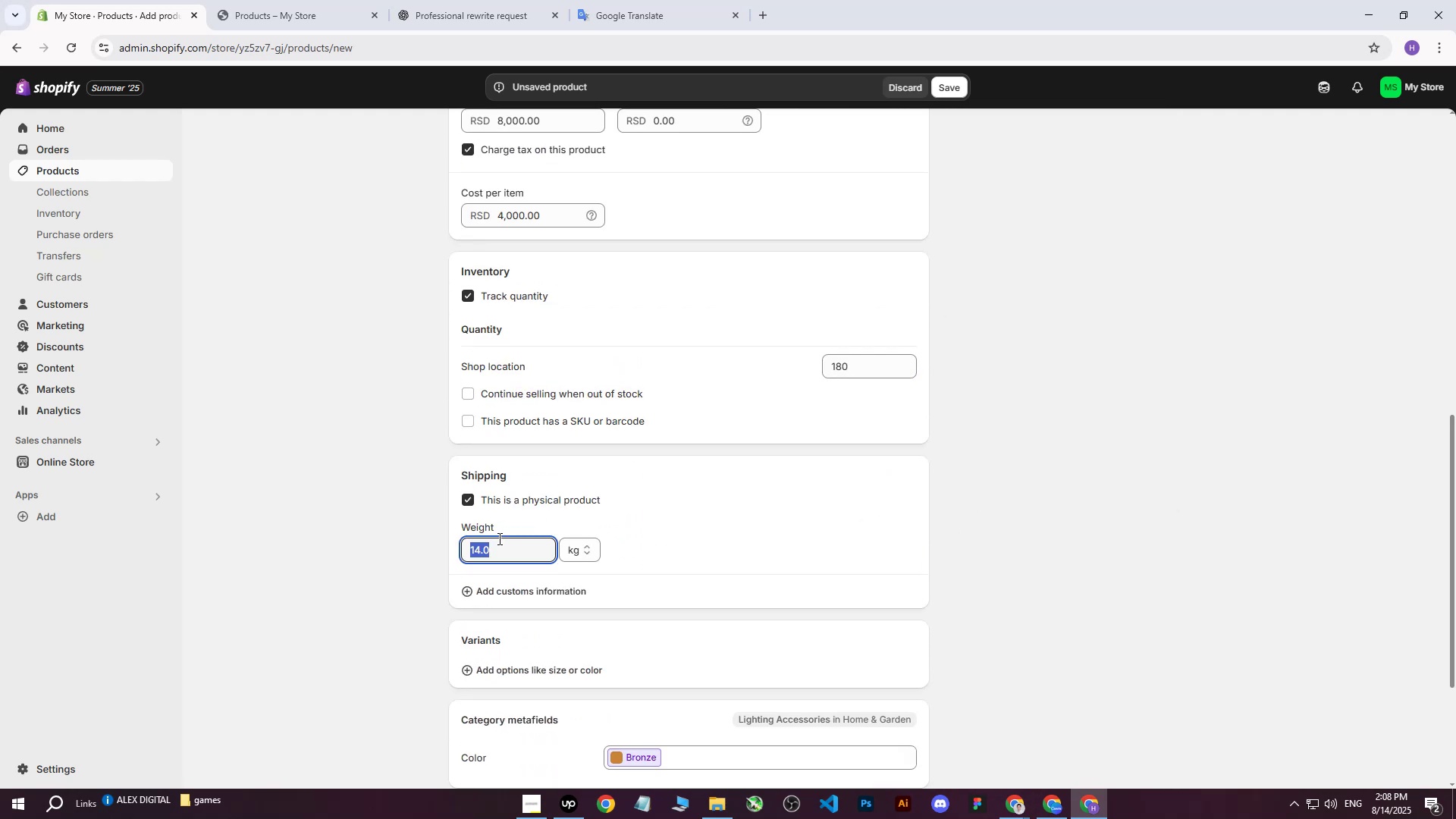 
type(14)
 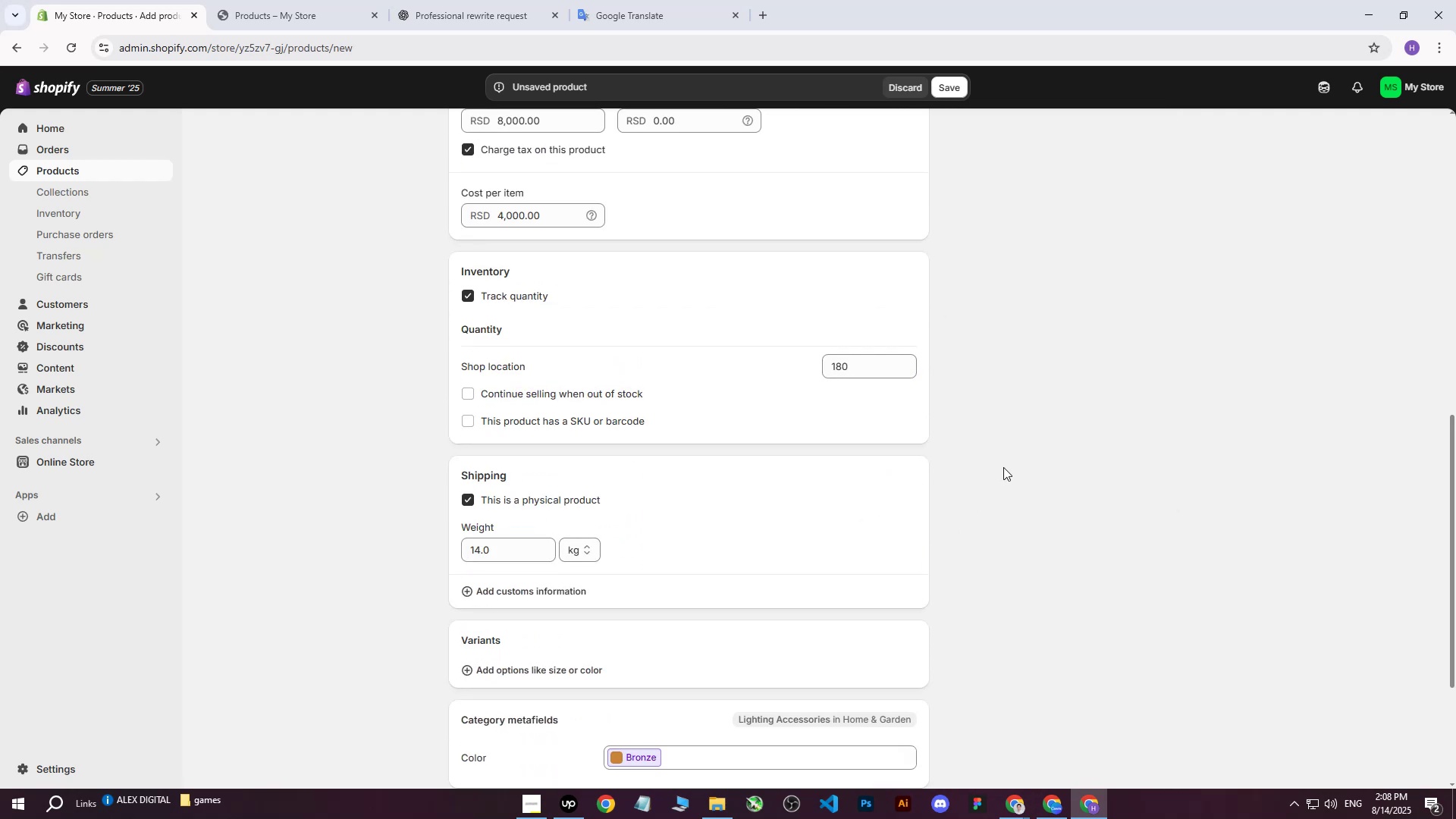 
left_click([1003, 467])
 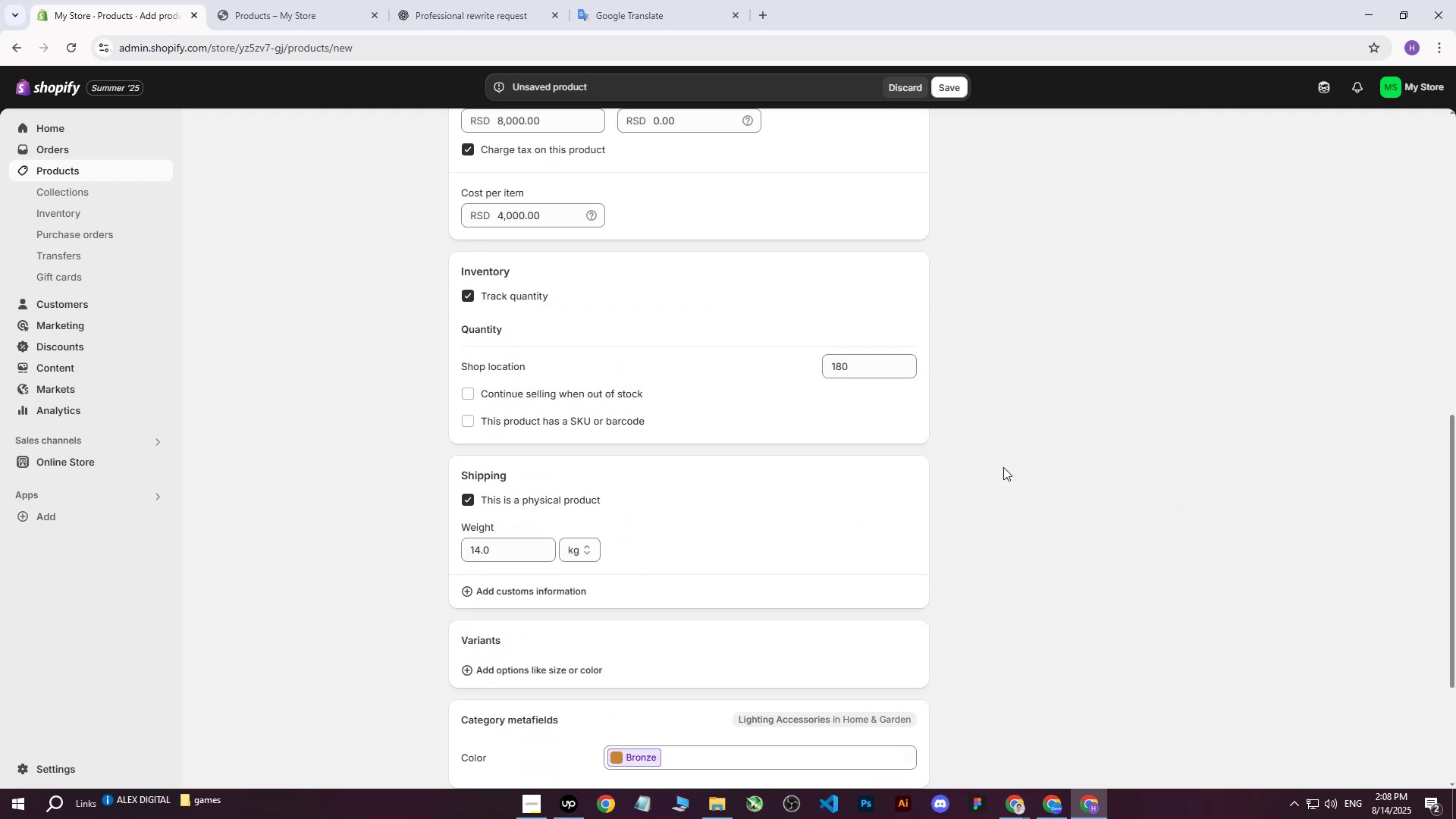 
scroll: coordinate [1000, 470], scroll_direction: down, amount: 2.0
 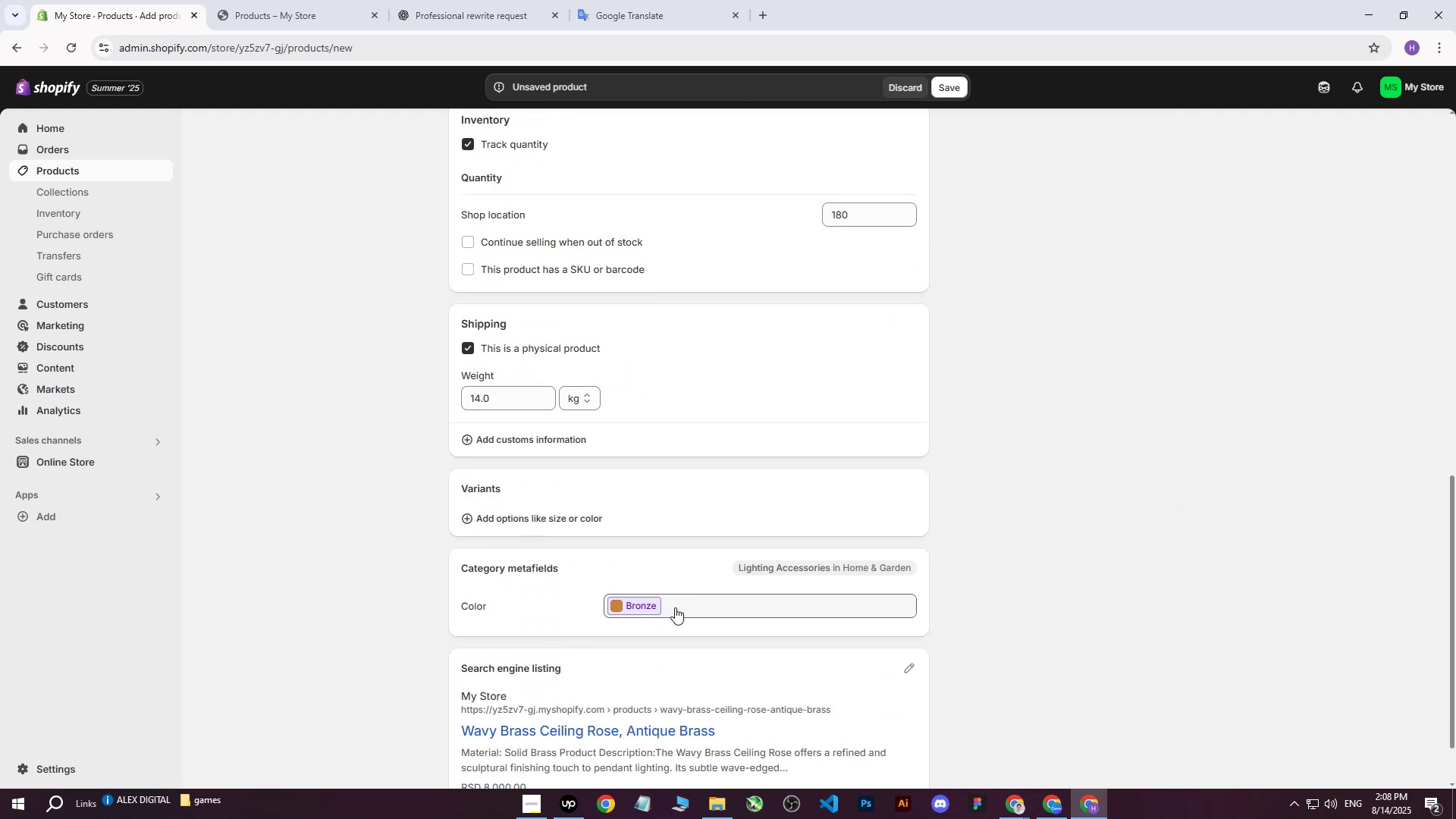 
left_click([692, 609])
 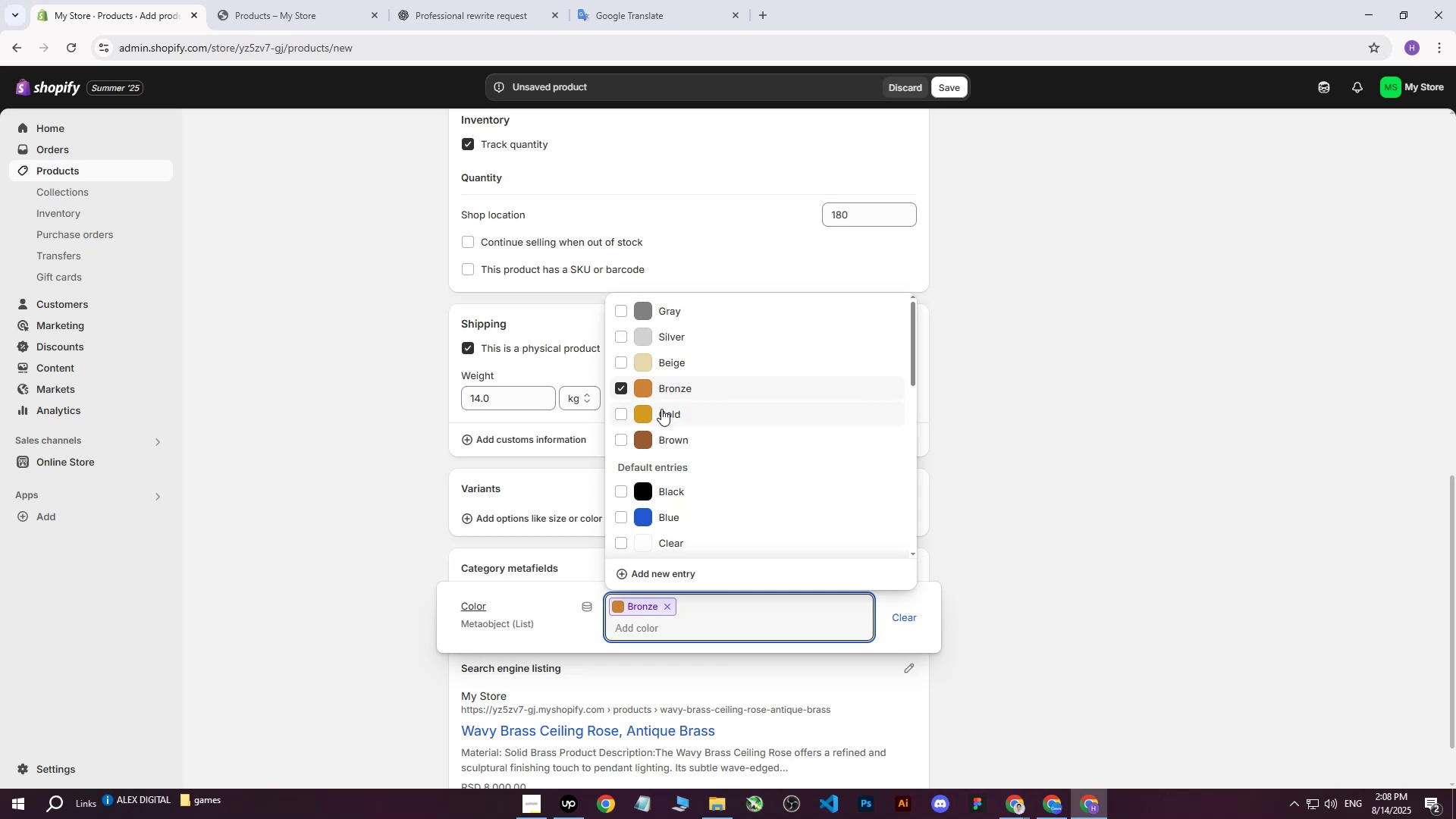 
left_click([617, 438])
 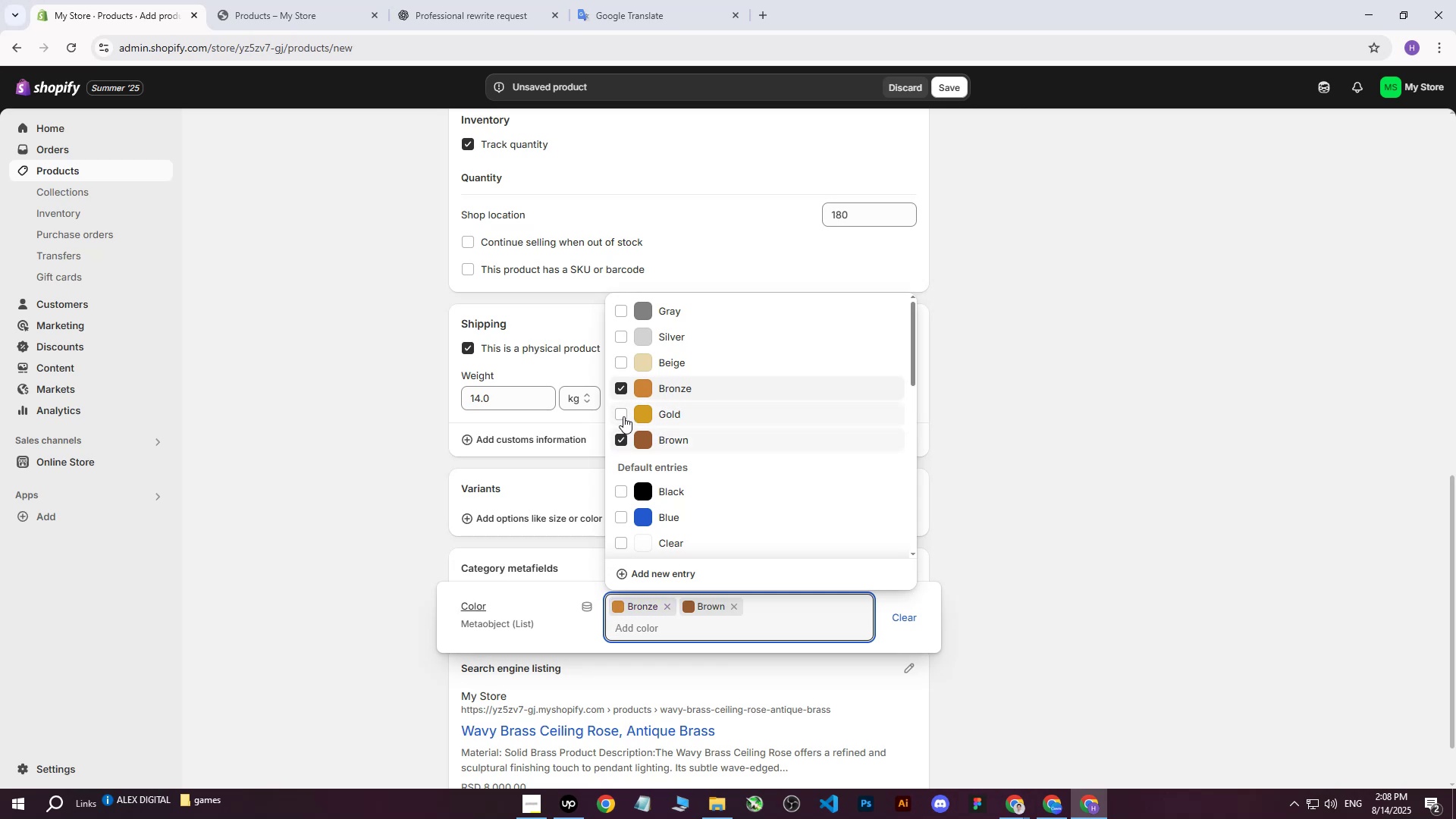 
left_click([623, 416])
 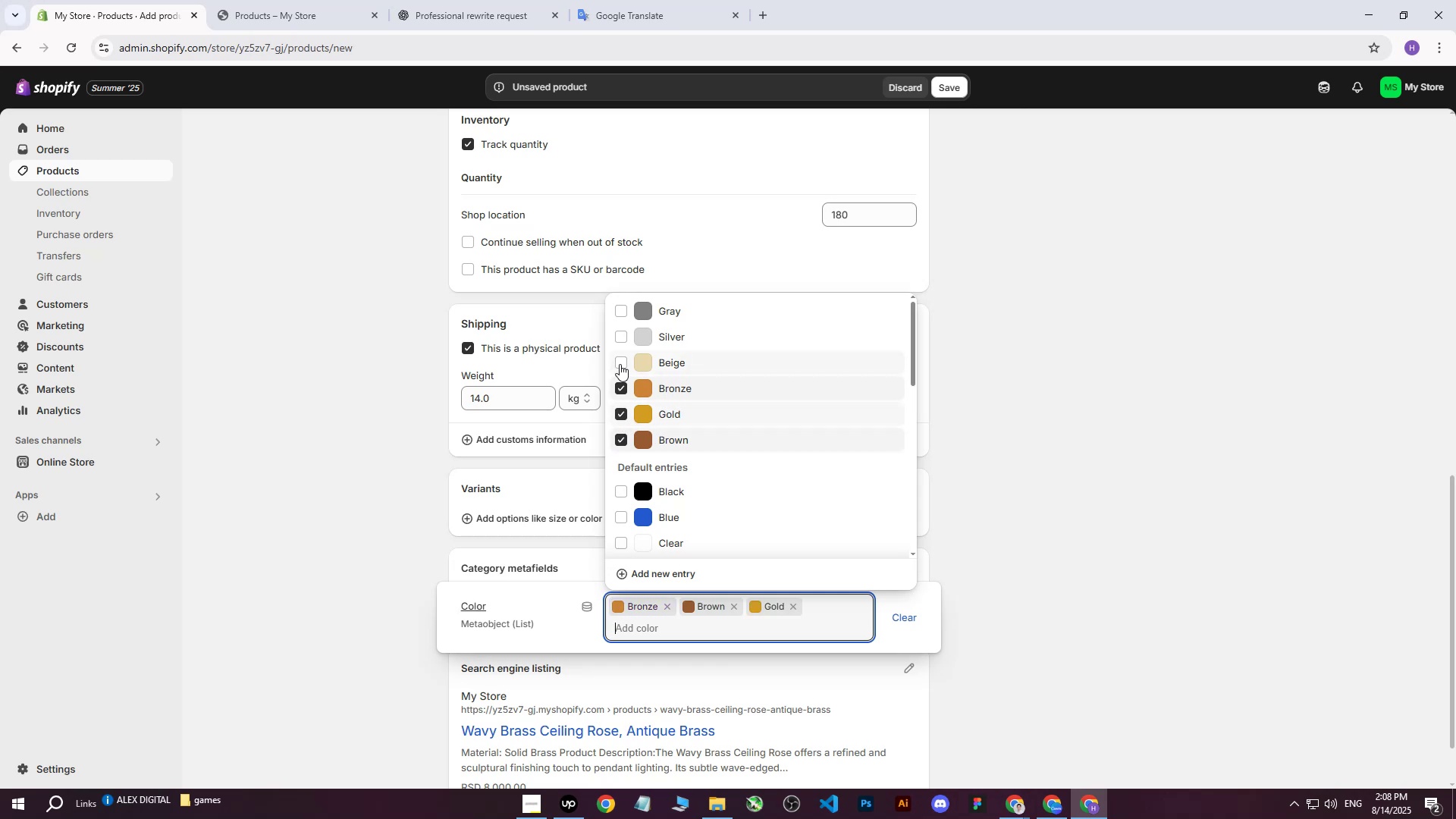 
left_click([620, 364])
 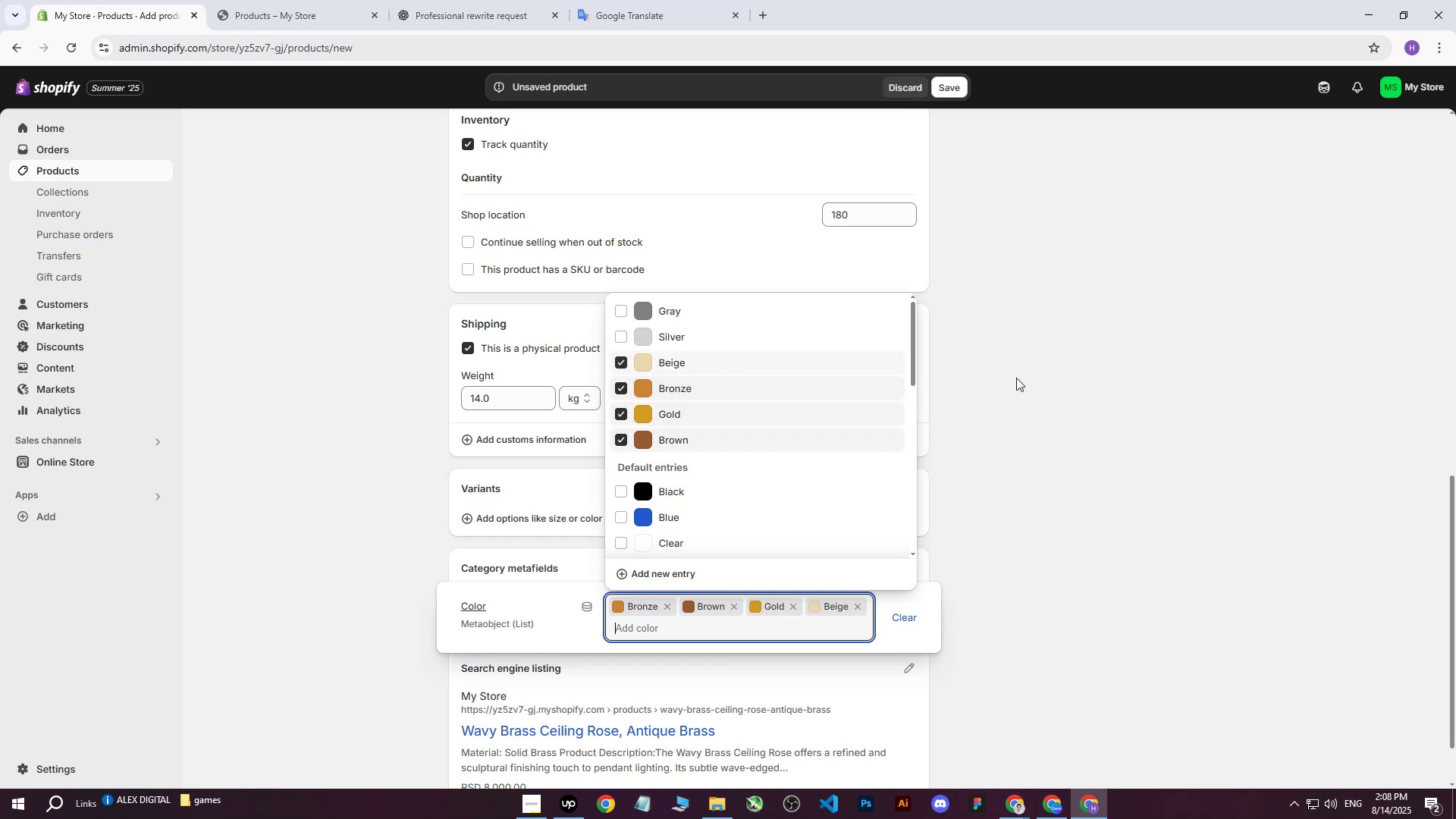 
left_click([1016, 378])
 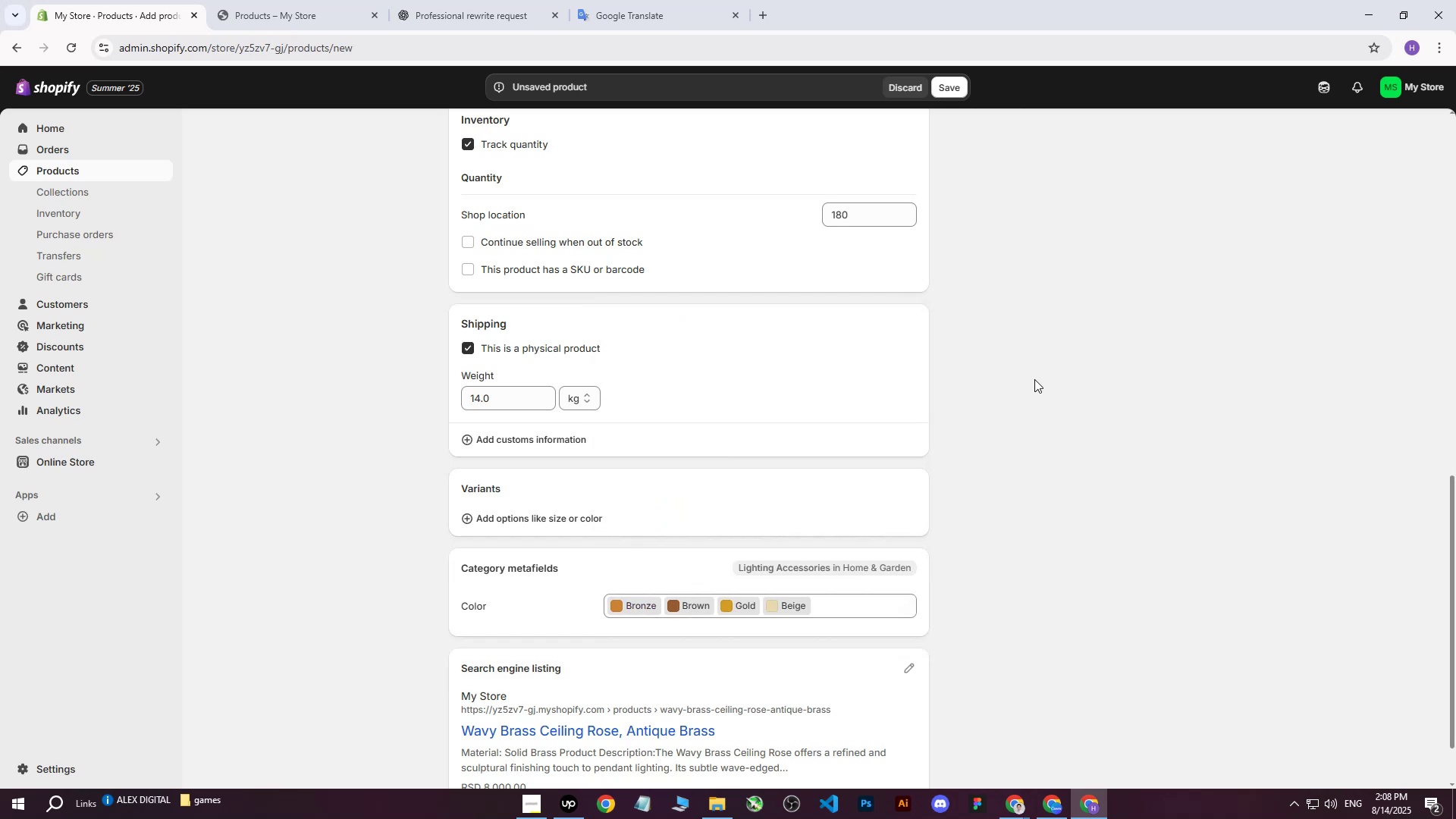 
scroll: coordinate [534, 403], scroll_direction: up, amount: 16.0
 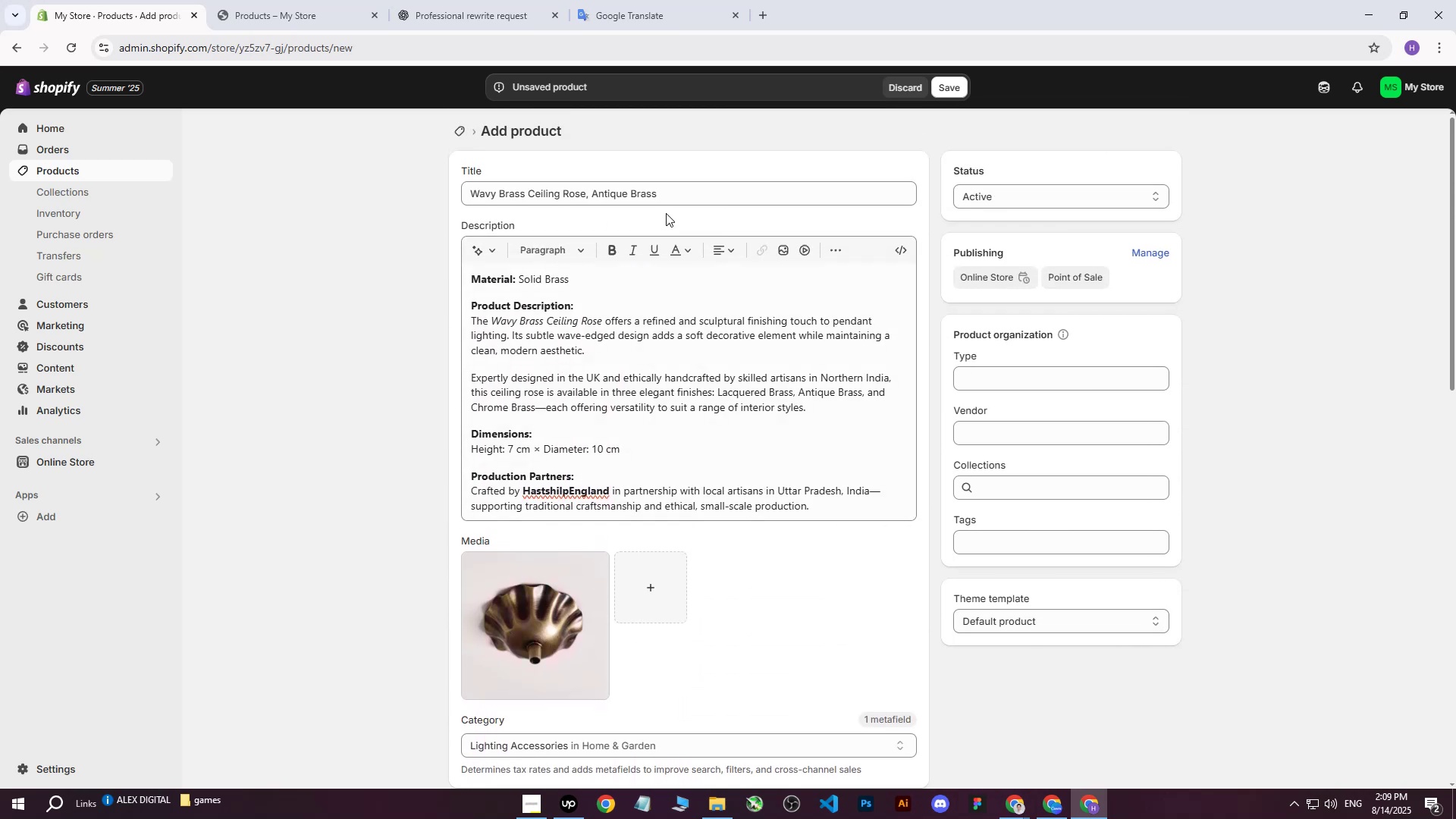 
left_click_drag(start_coordinate=[685, 196], to_coordinate=[438, 197])
 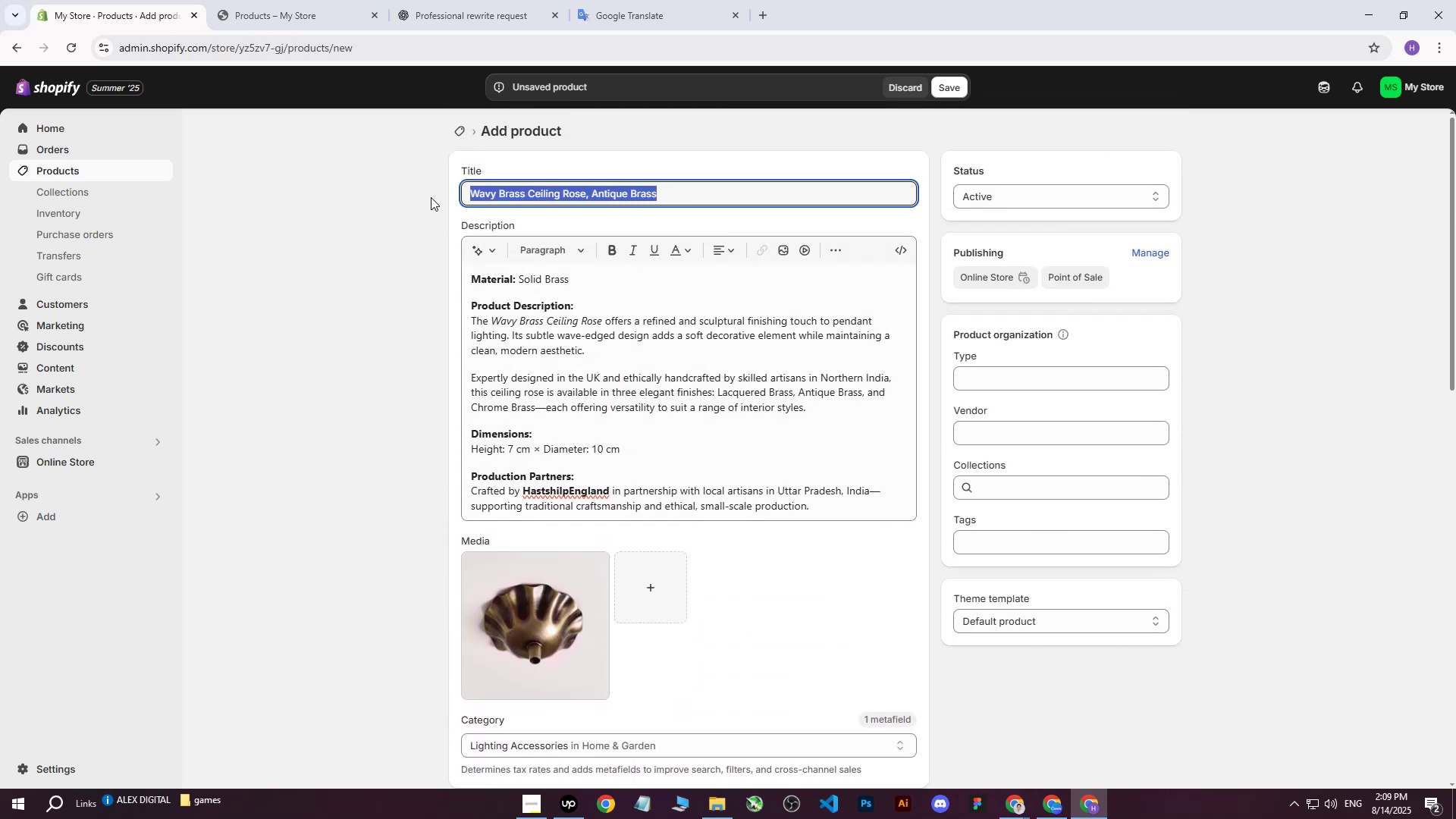 
key(Control+C)
 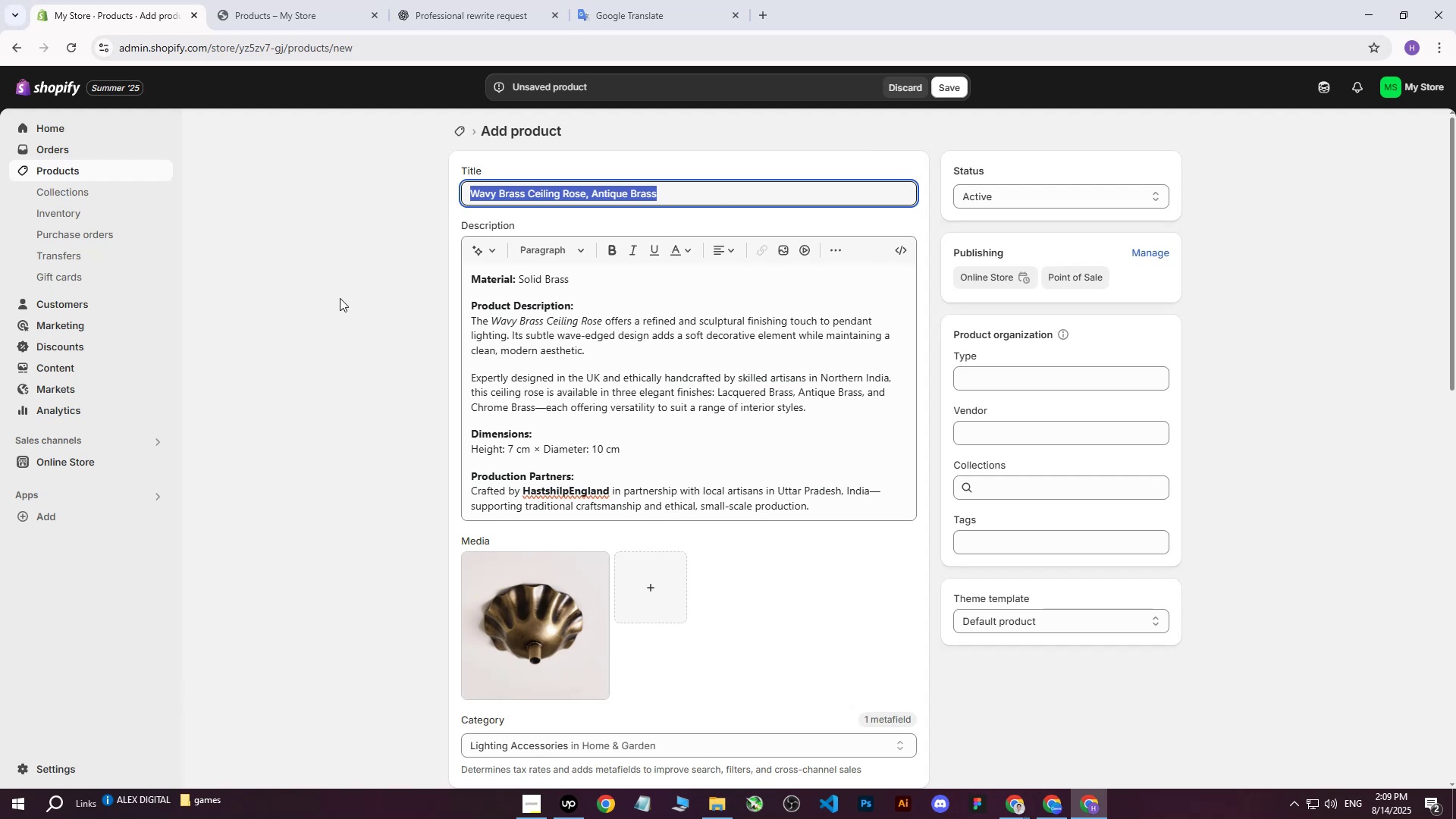 
left_click([335, 329])
 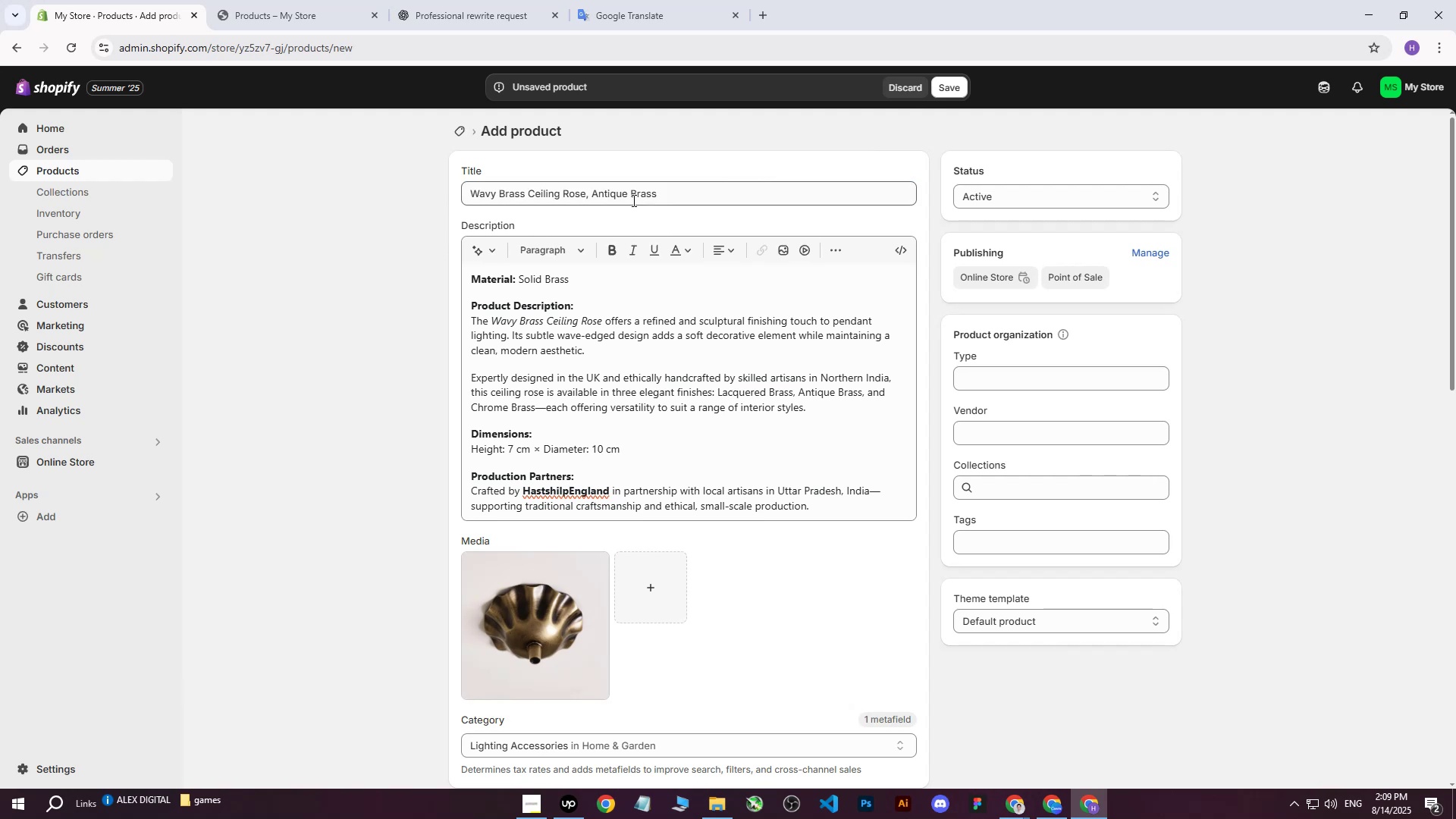 
left_click_drag(start_coordinate=[665, 193], to_coordinate=[407, 190])
 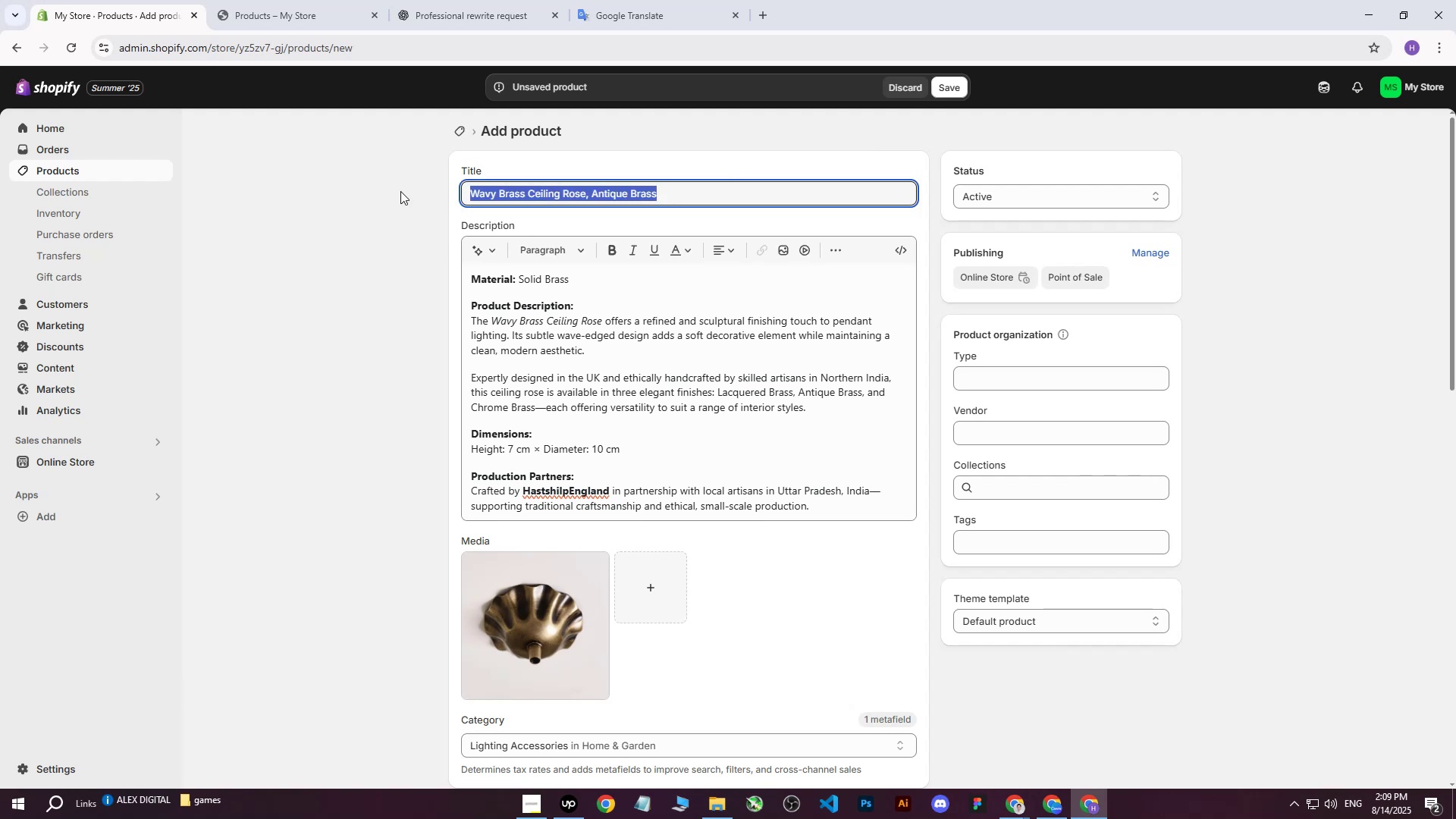 
key(Control+C)
 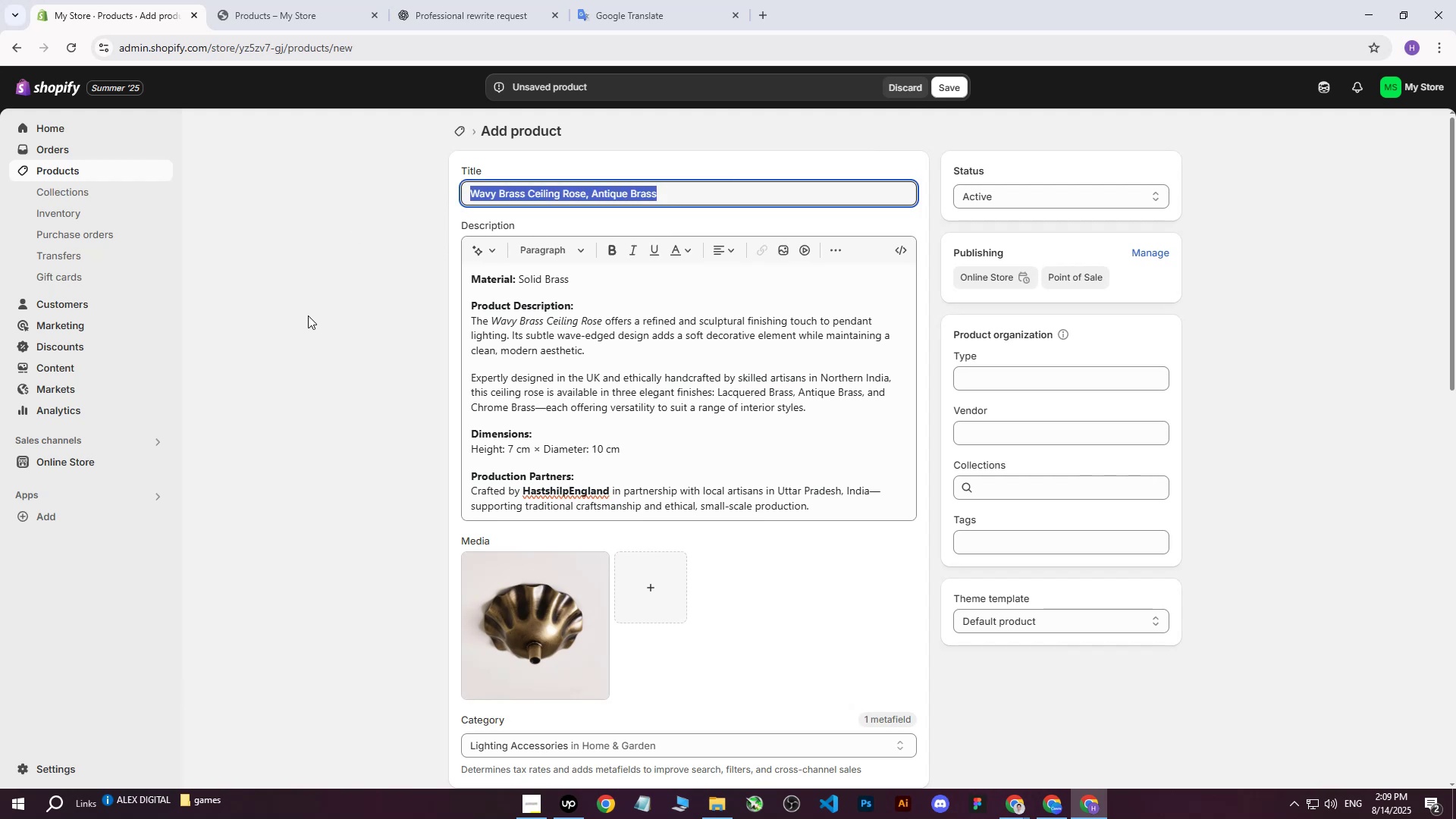 
left_click([308, 316])
 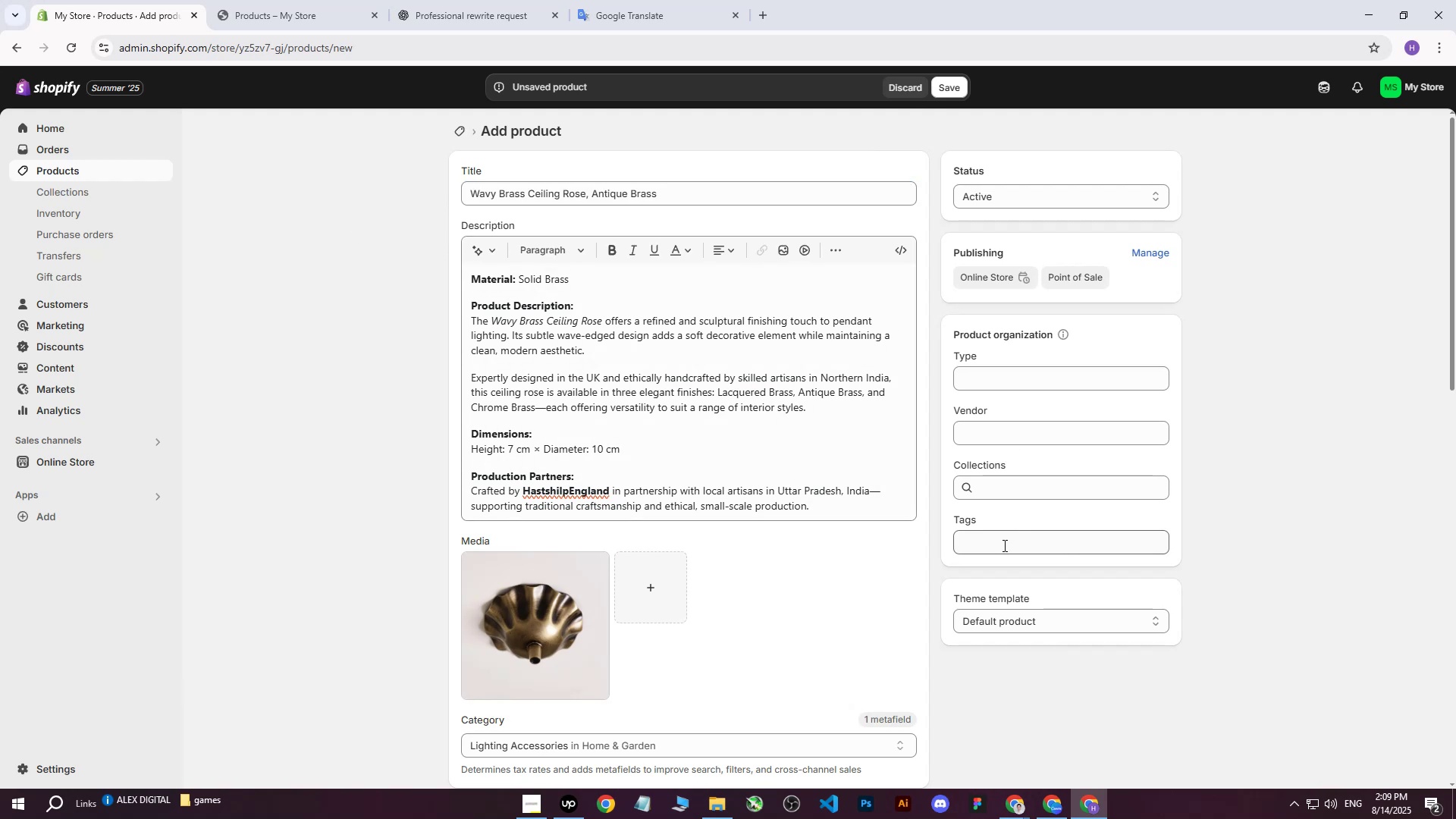 
left_click([990, 548])
 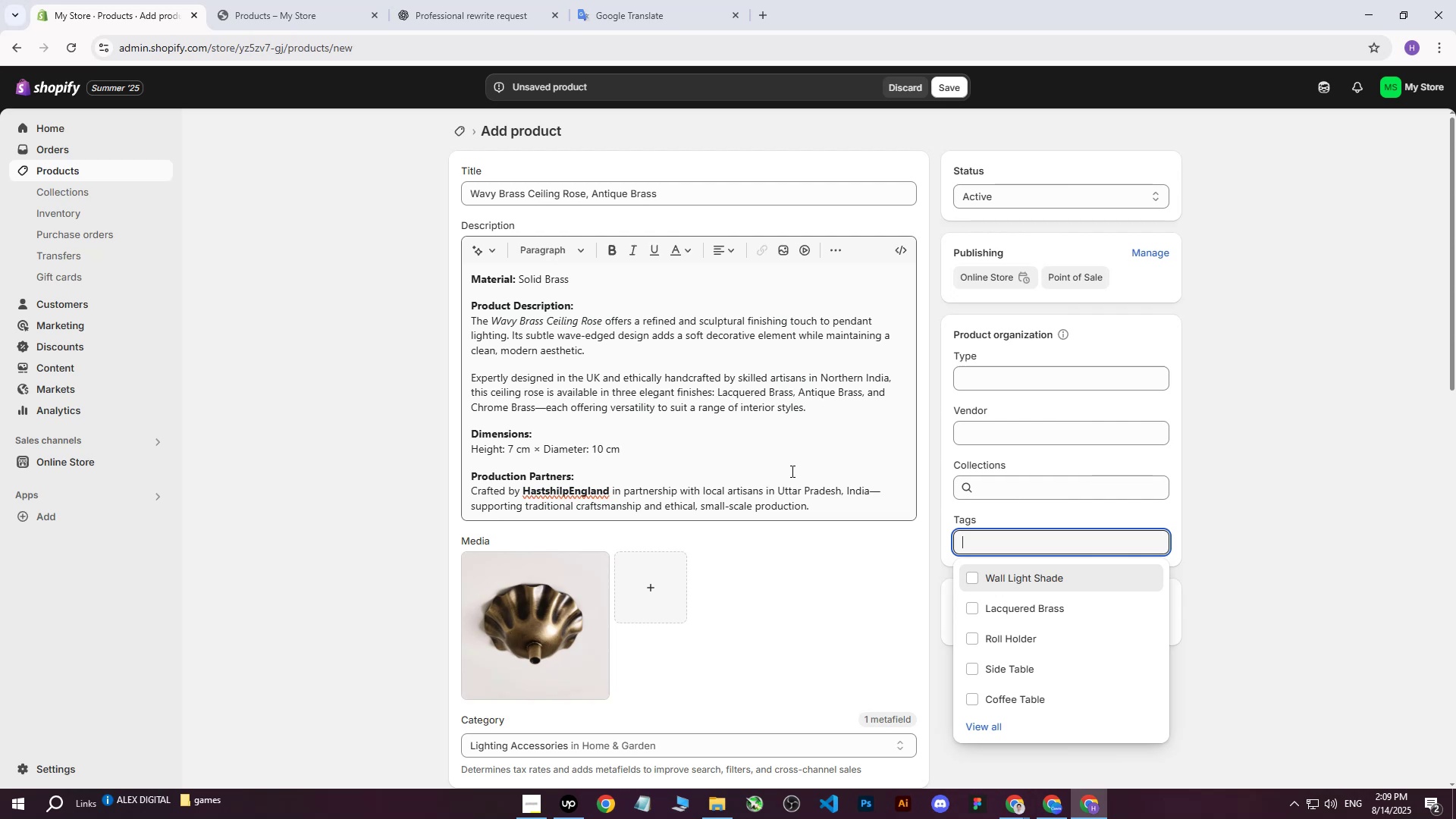 
wait(11.12)
 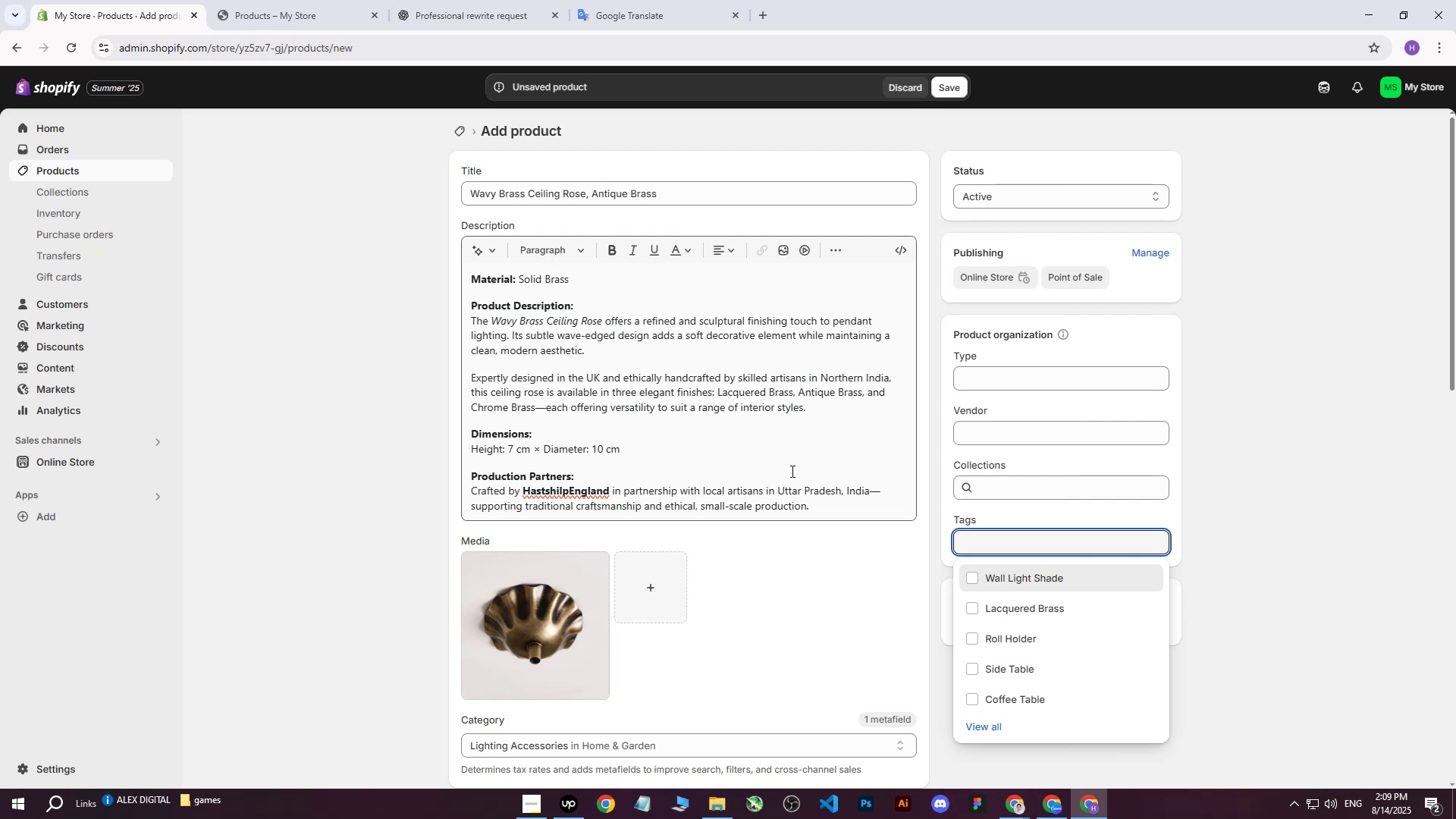 
key(Control+V)
 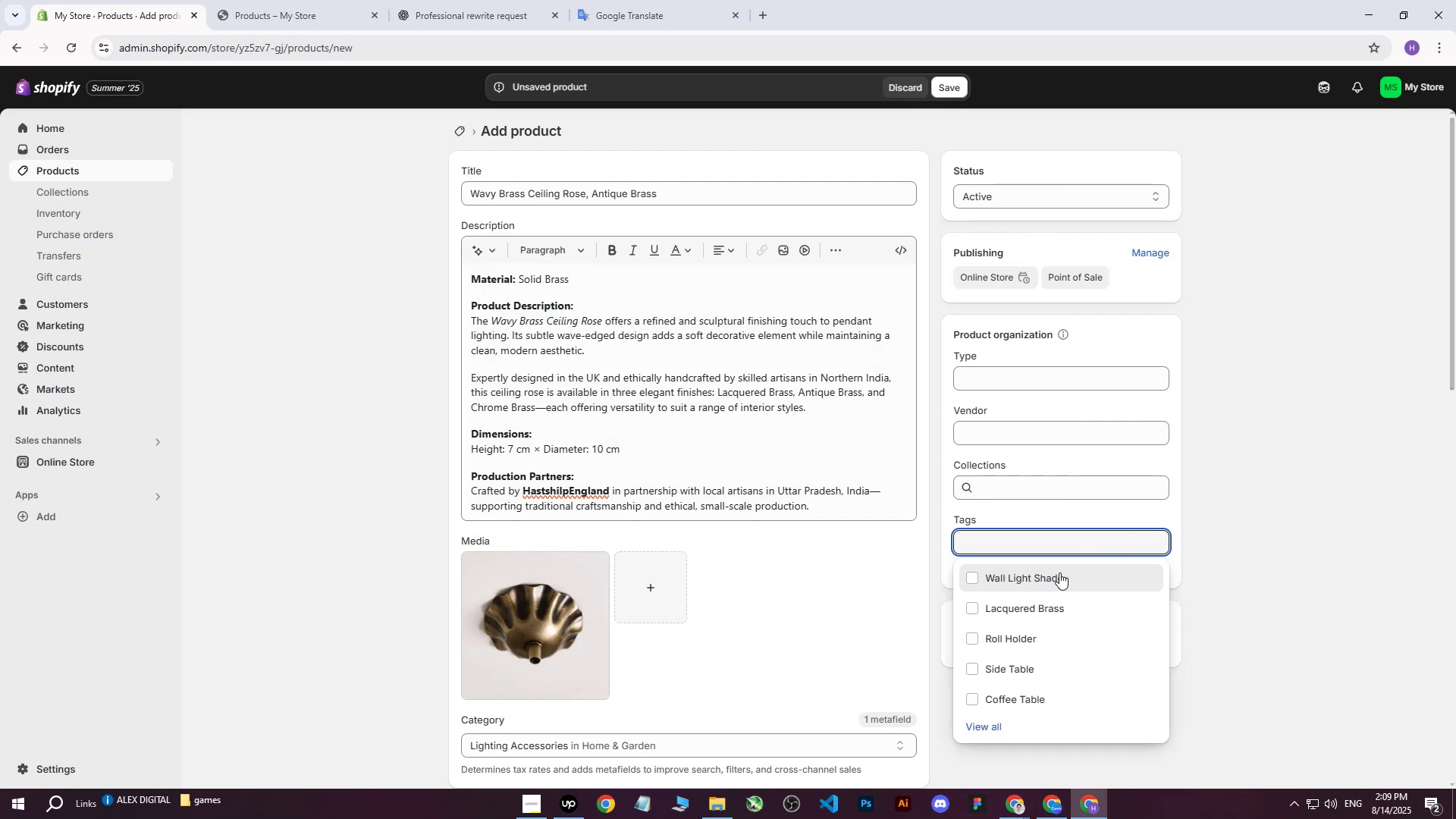 
double_click([1263, 382])
 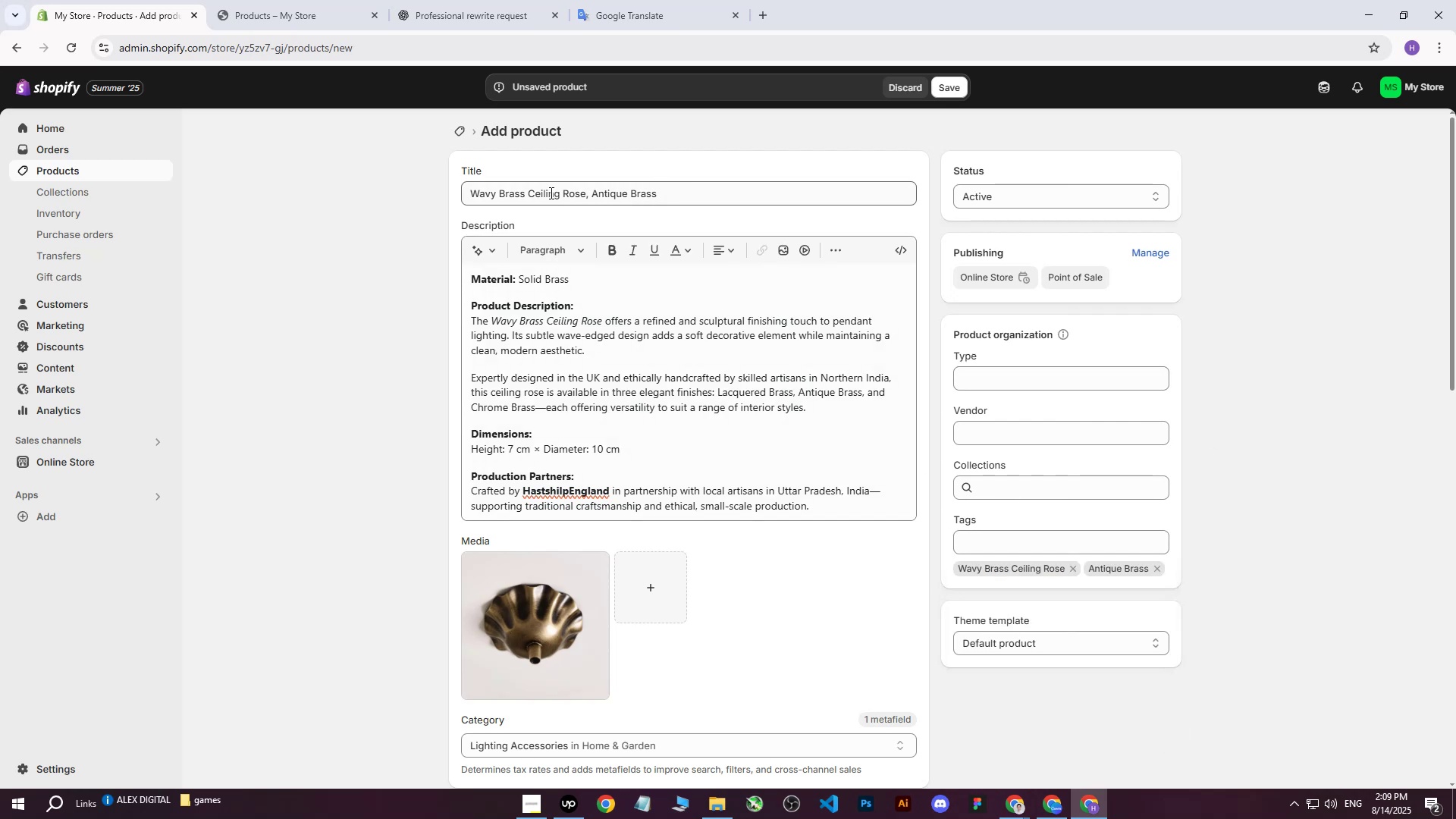 
left_click_drag(start_coordinate=[531, 195], to_coordinate=[585, 194])
 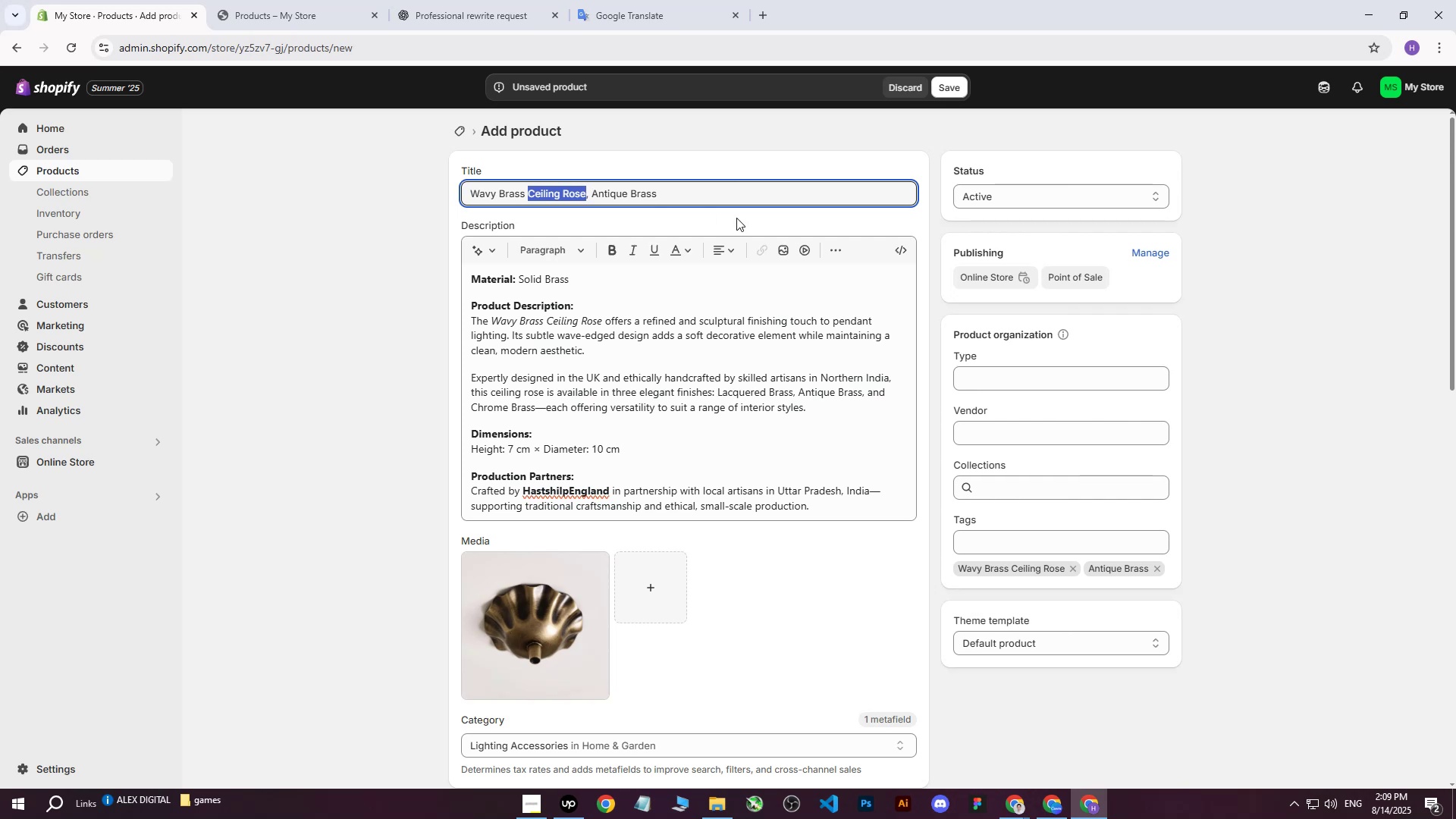 
key(Control+C)
 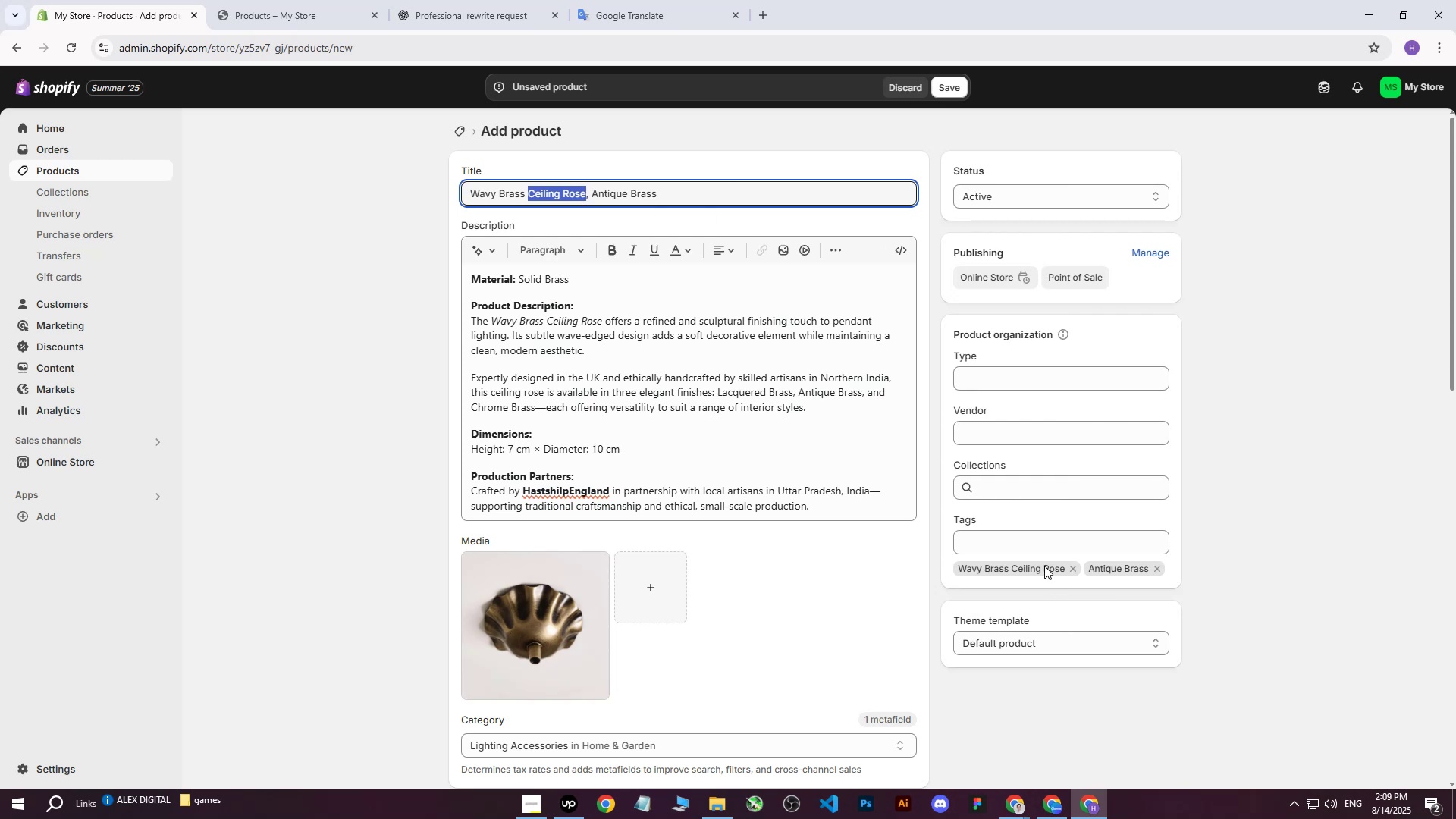 
left_click([1028, 547])
 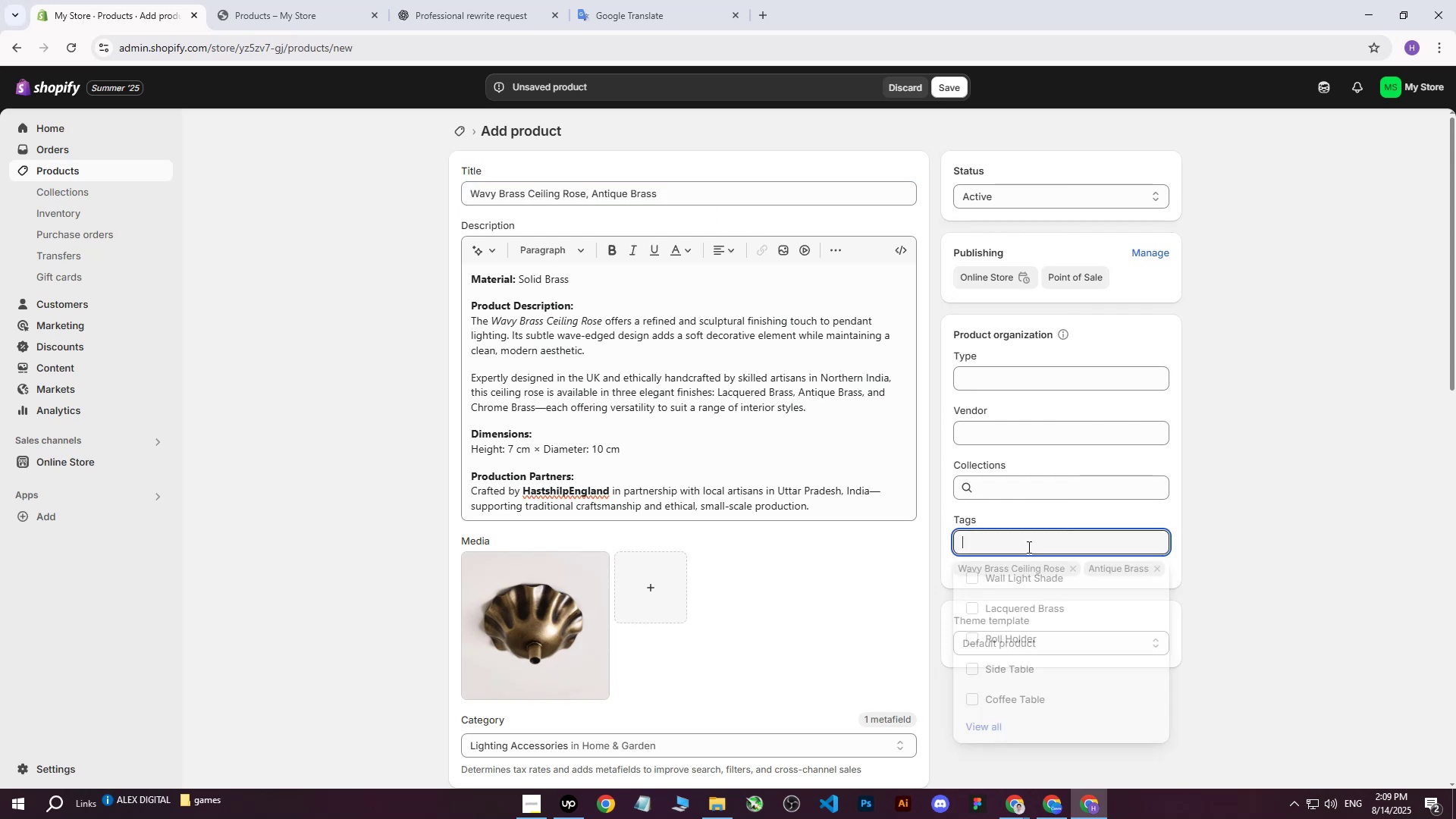 
key(Control+ControlLeft)
 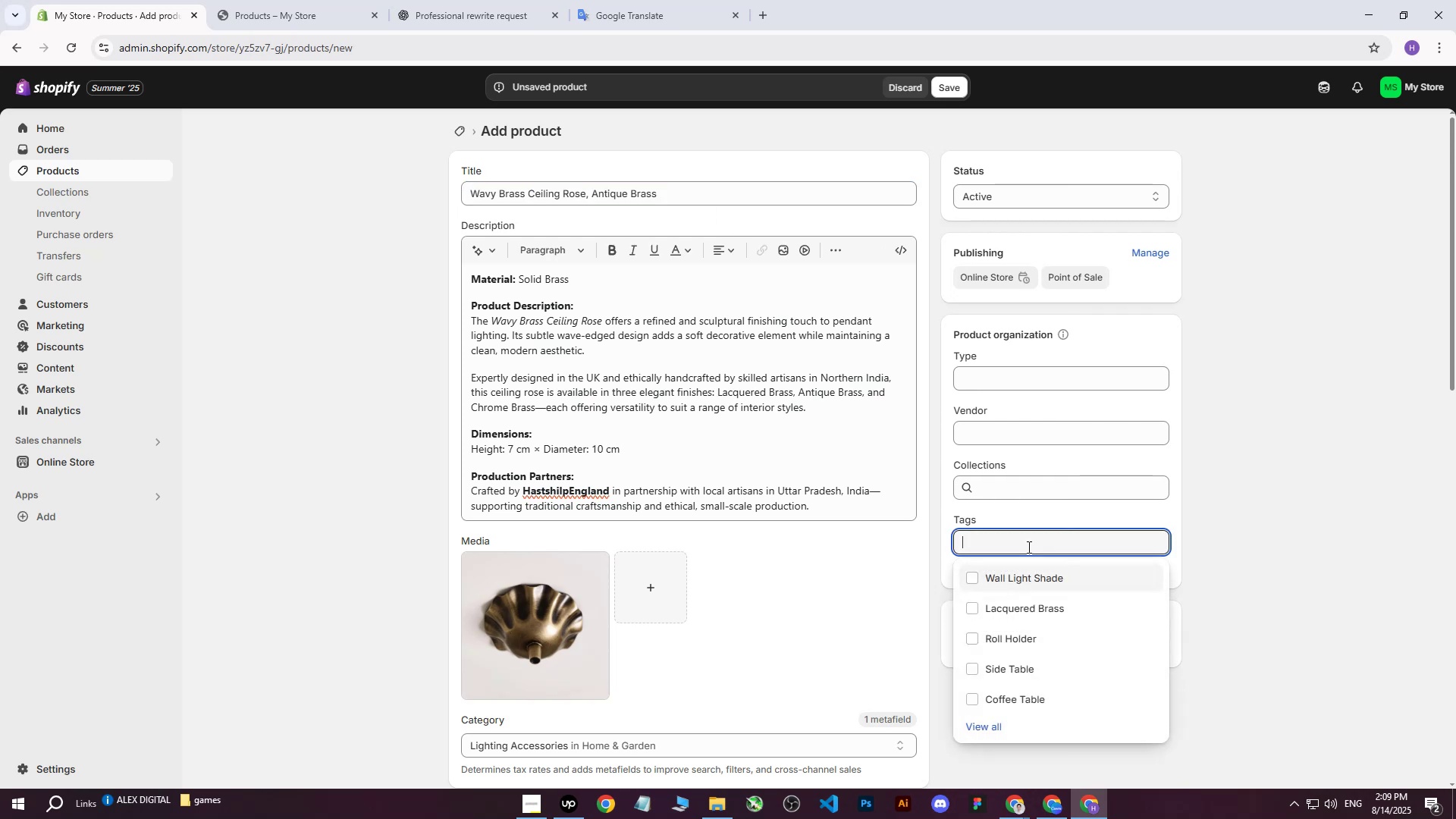 
key(Control+V)
 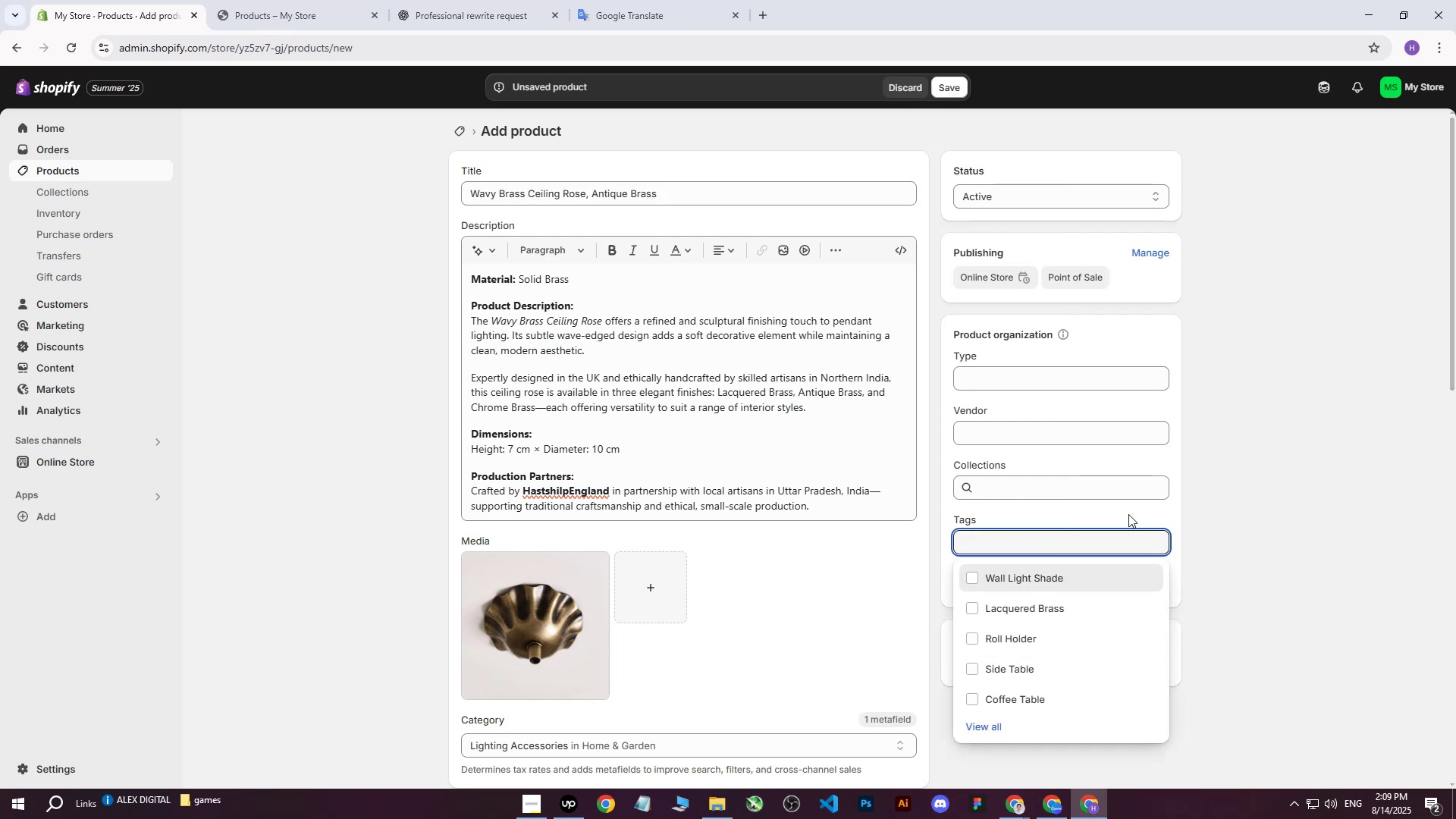 
double_click([1257, 337])
 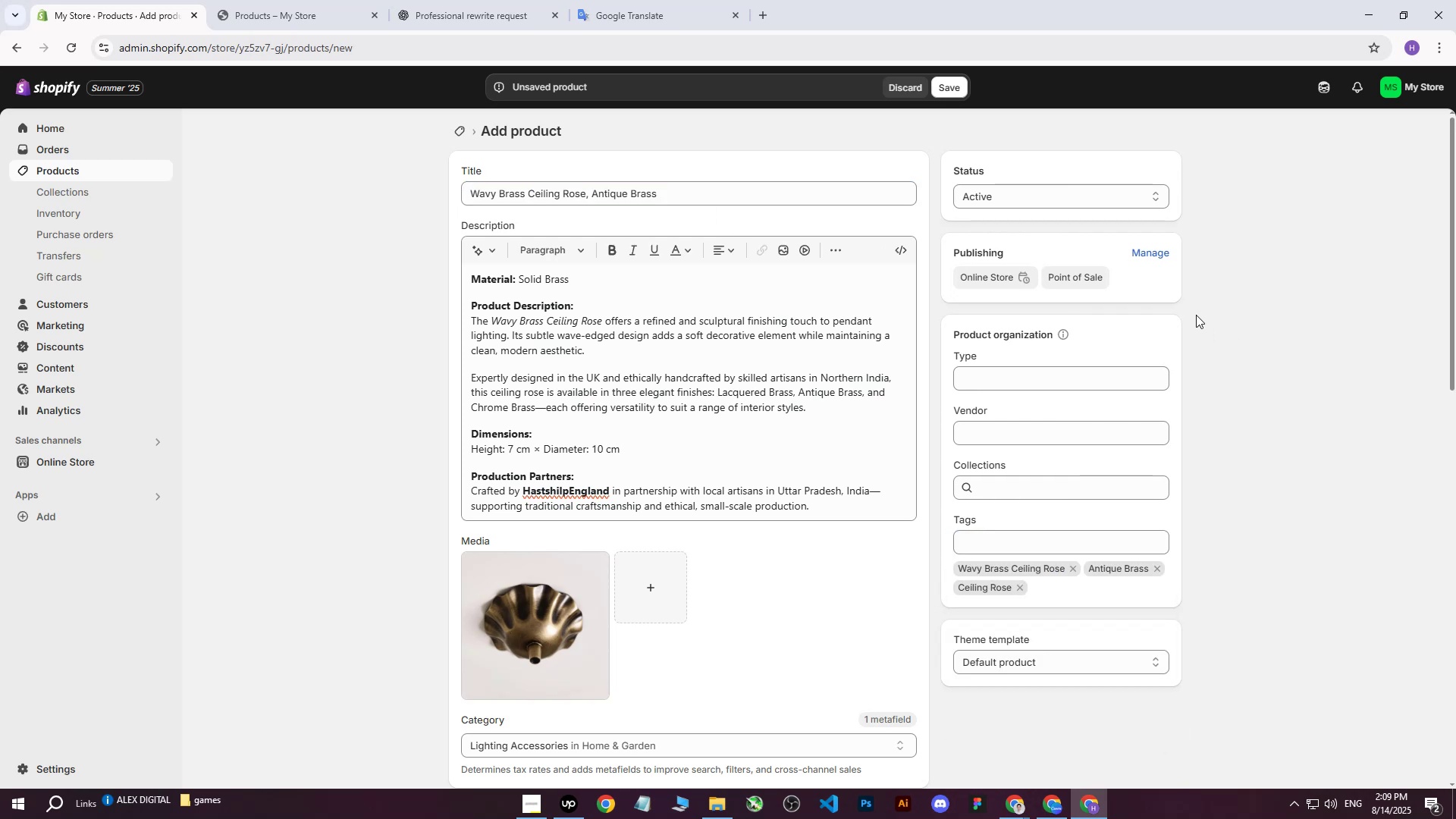 
wait(5.38)
 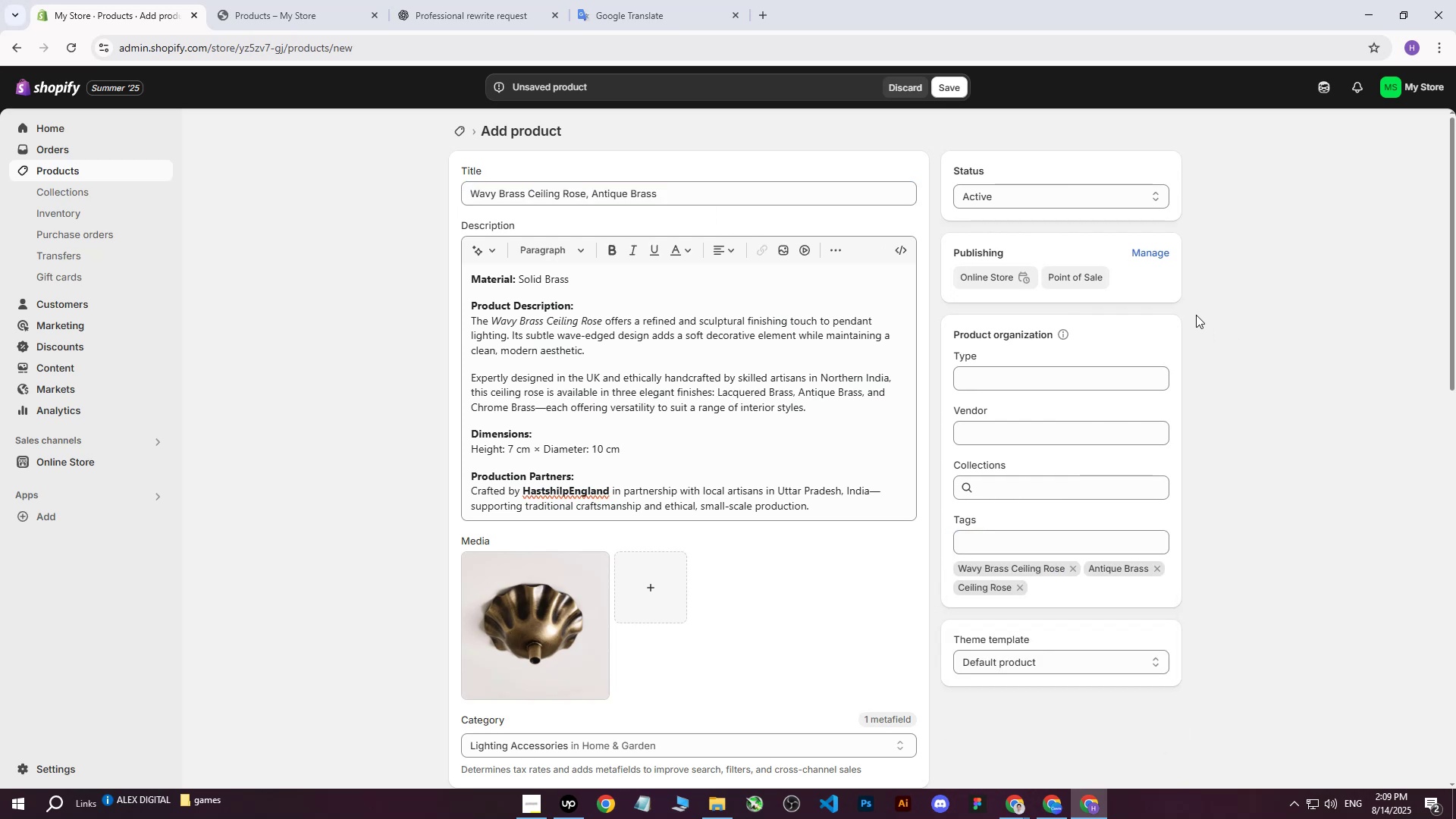 
scroll: coordinate [716, 444], scroll_direction: down, amount: 3.0
 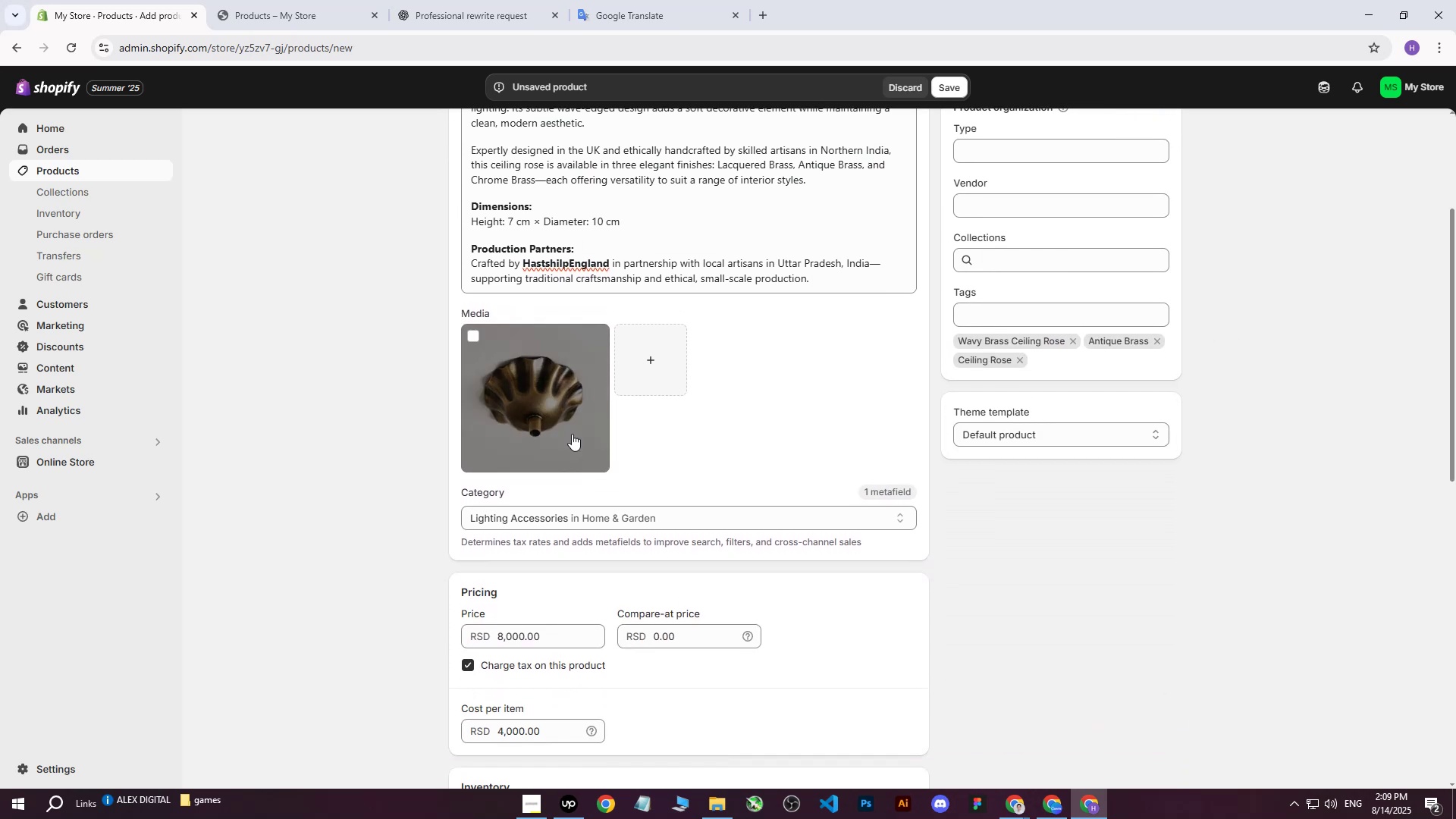 
left_click([568, 404])
 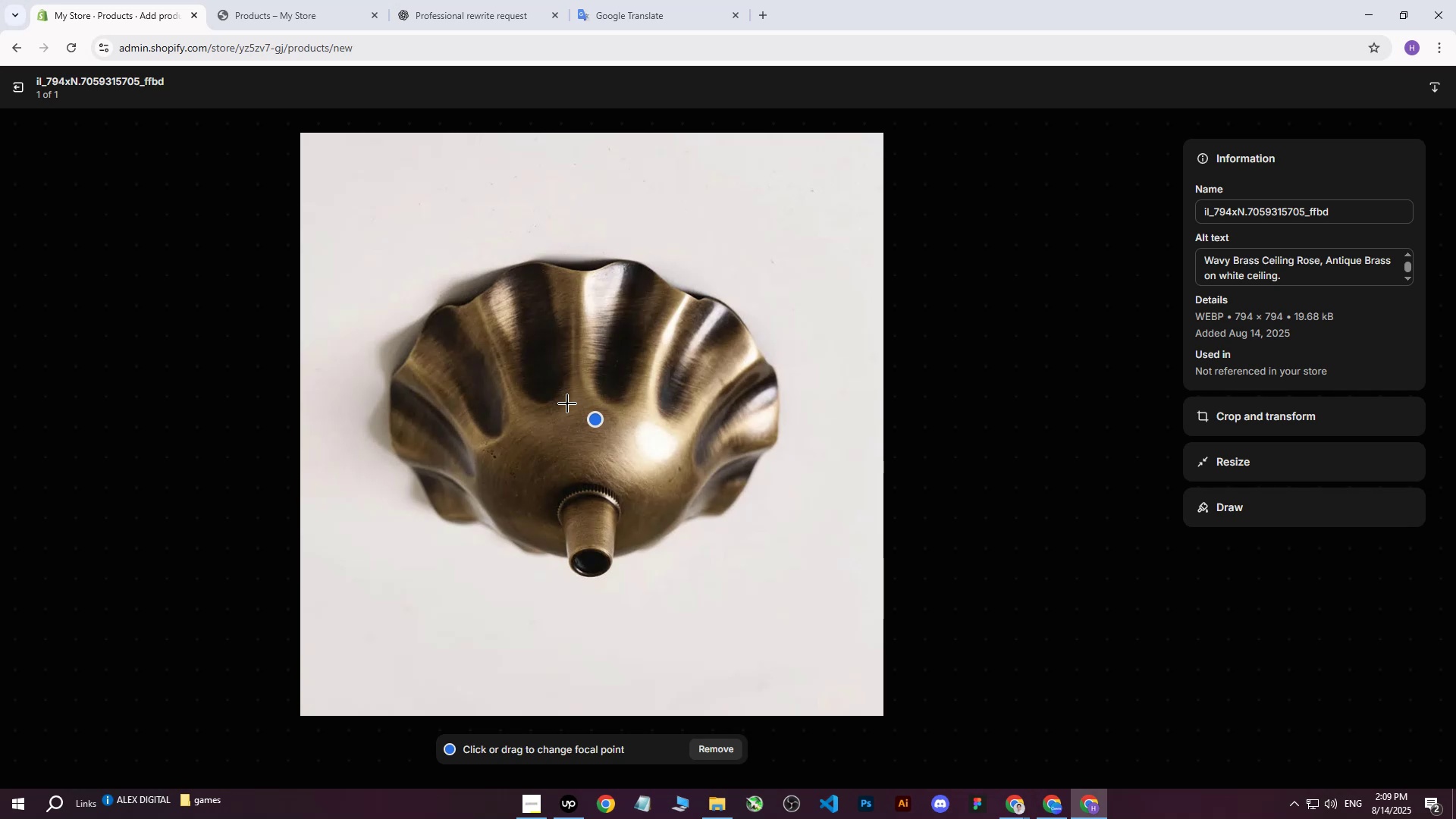 
left_click([17, 78])
 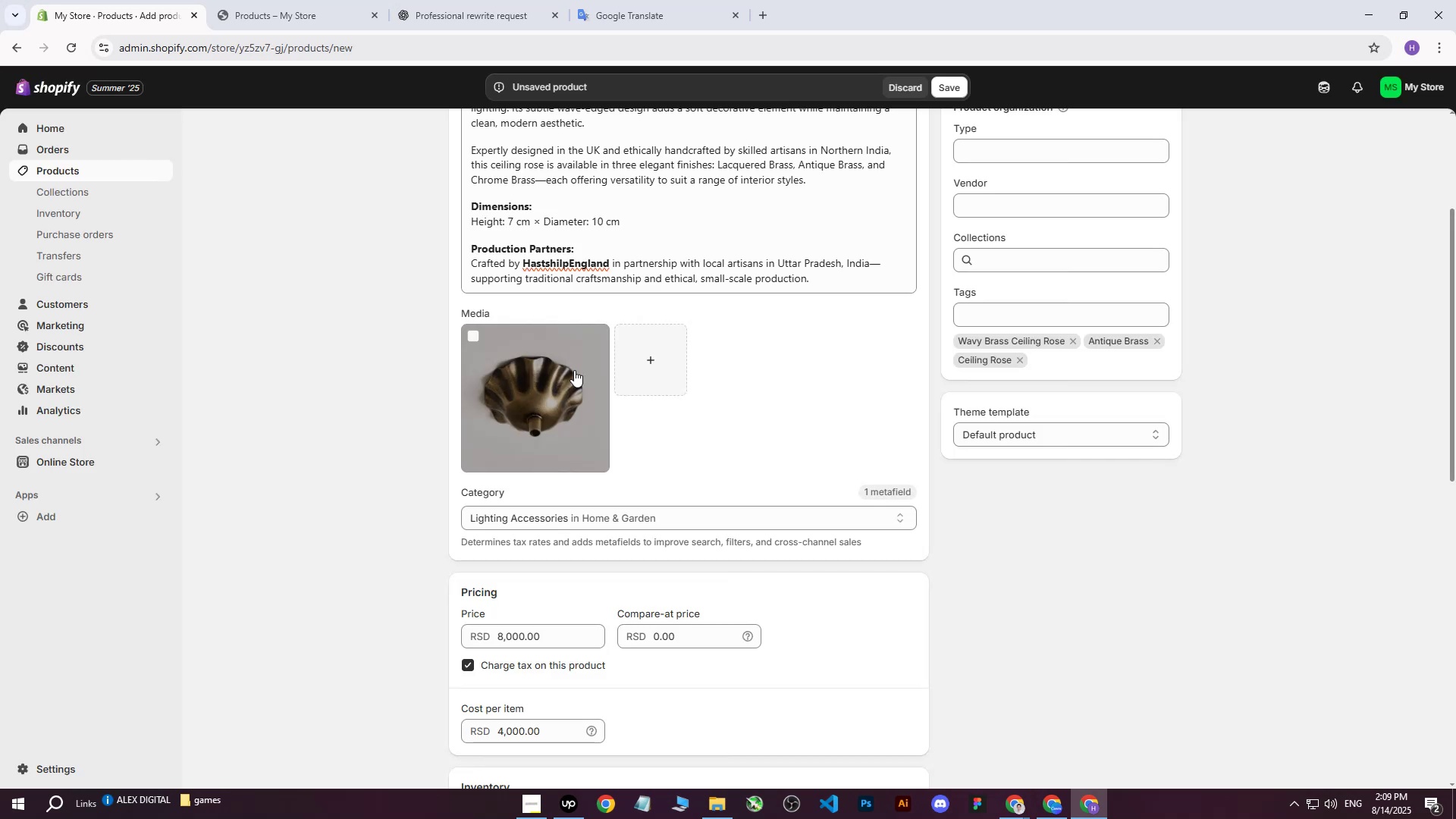 
scroll: coordinate [616, 414], scroll_direction: down, amount: 3.0
 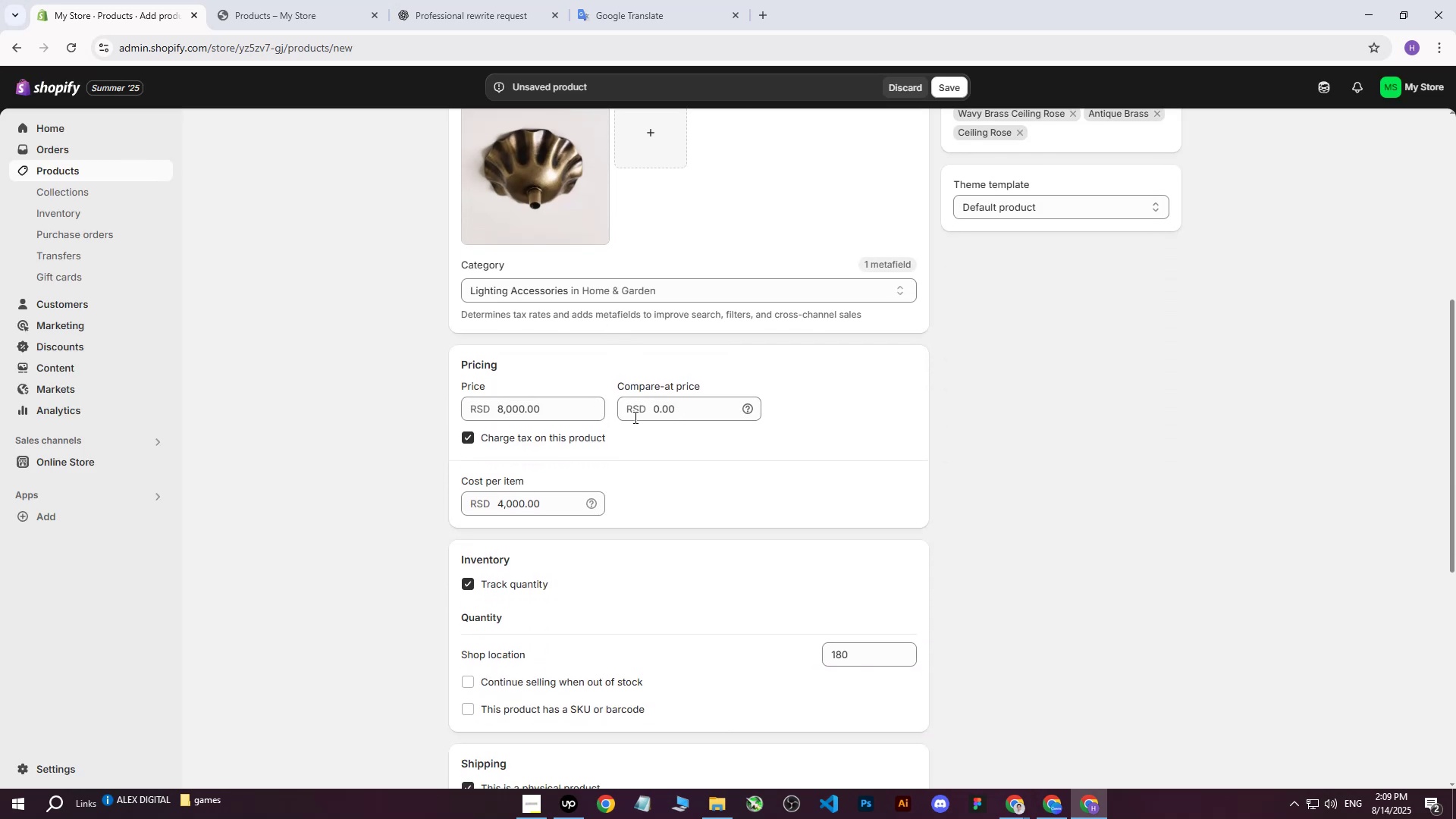 
scroll: coordinate [620, 417], scroll_direction: up, amount: 11.0
 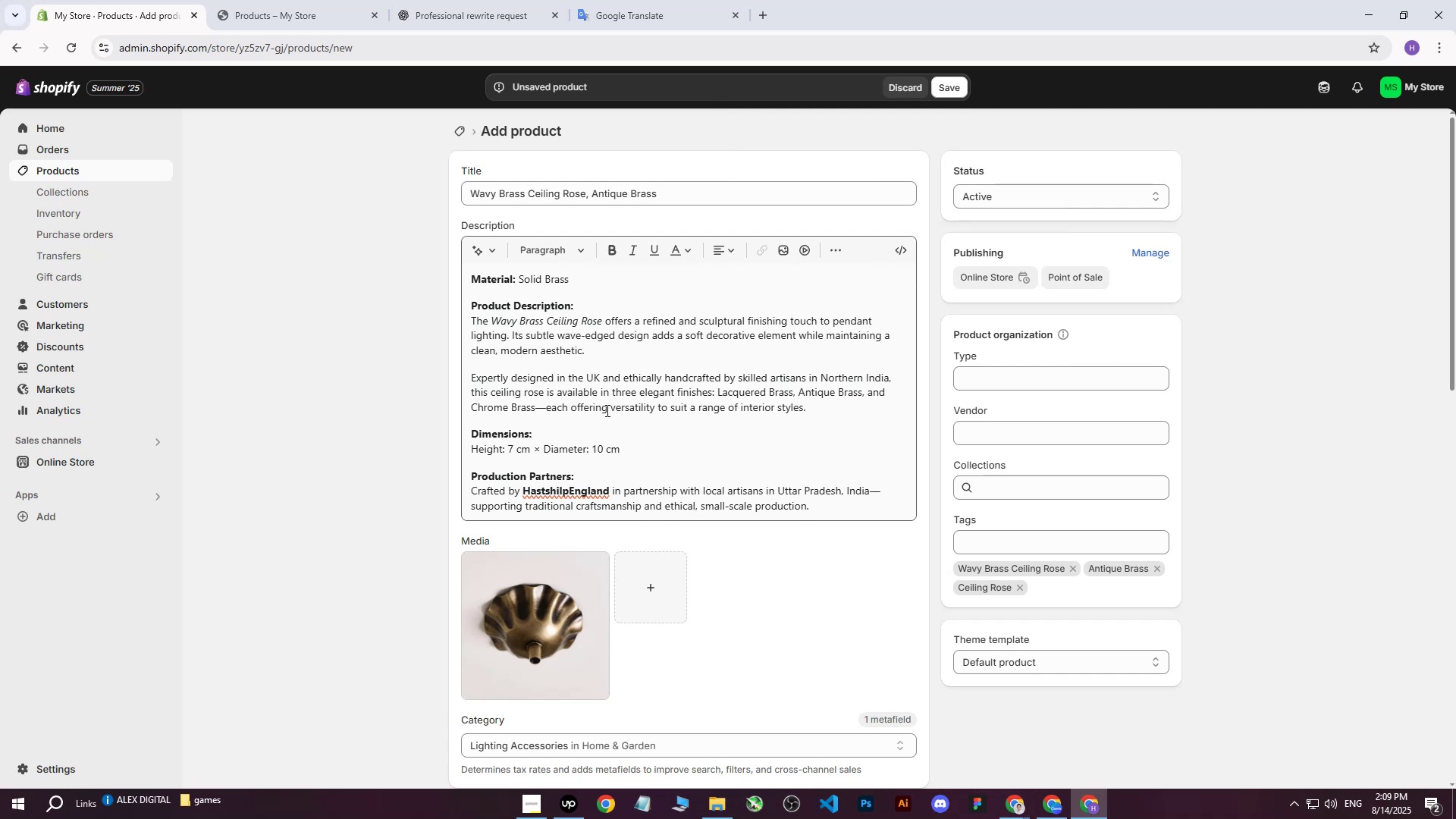 
wait(5.24)
 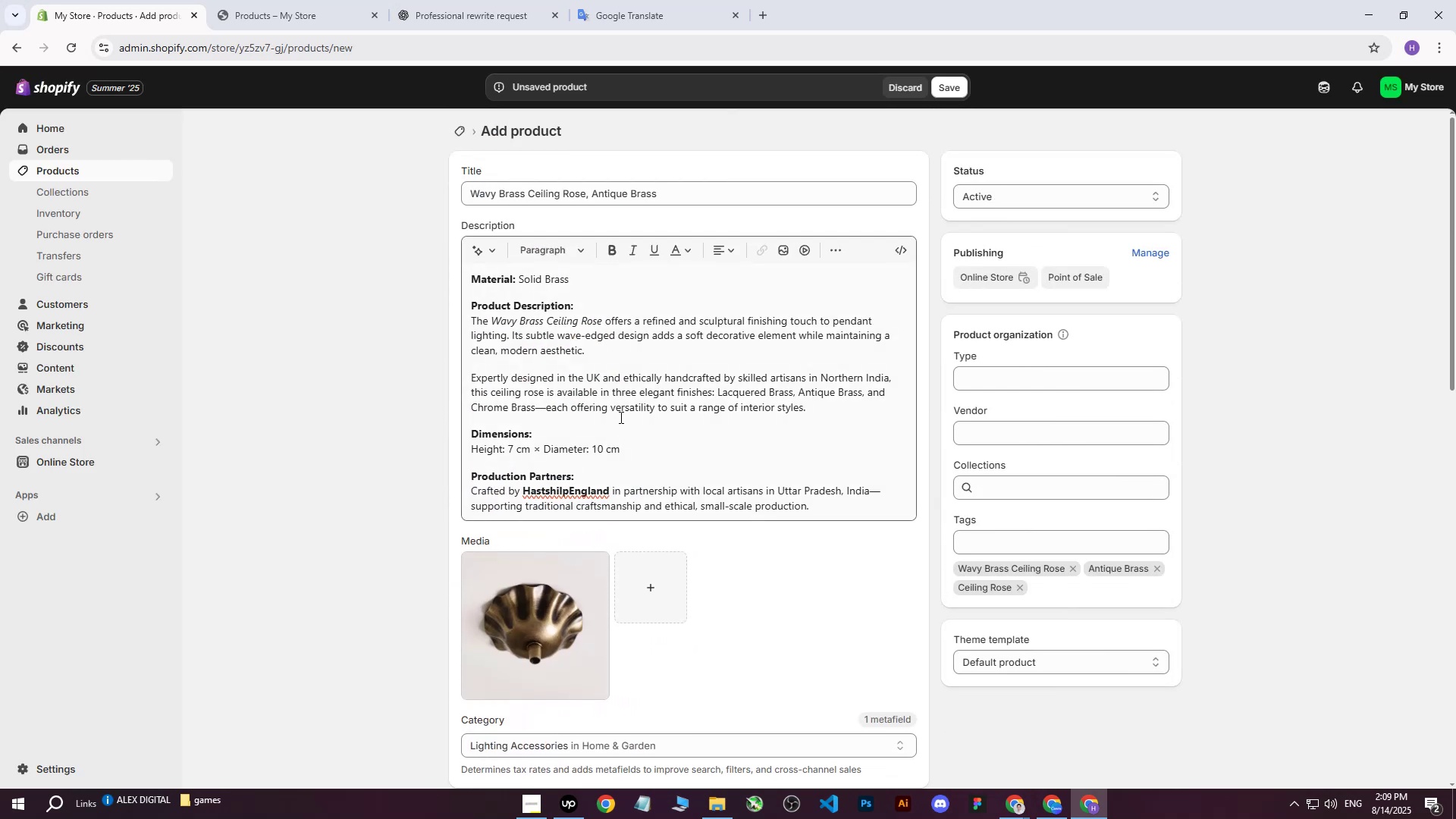 
scroll: coordinate [1131, 464], scroll_direction: up, amount: 6.0
 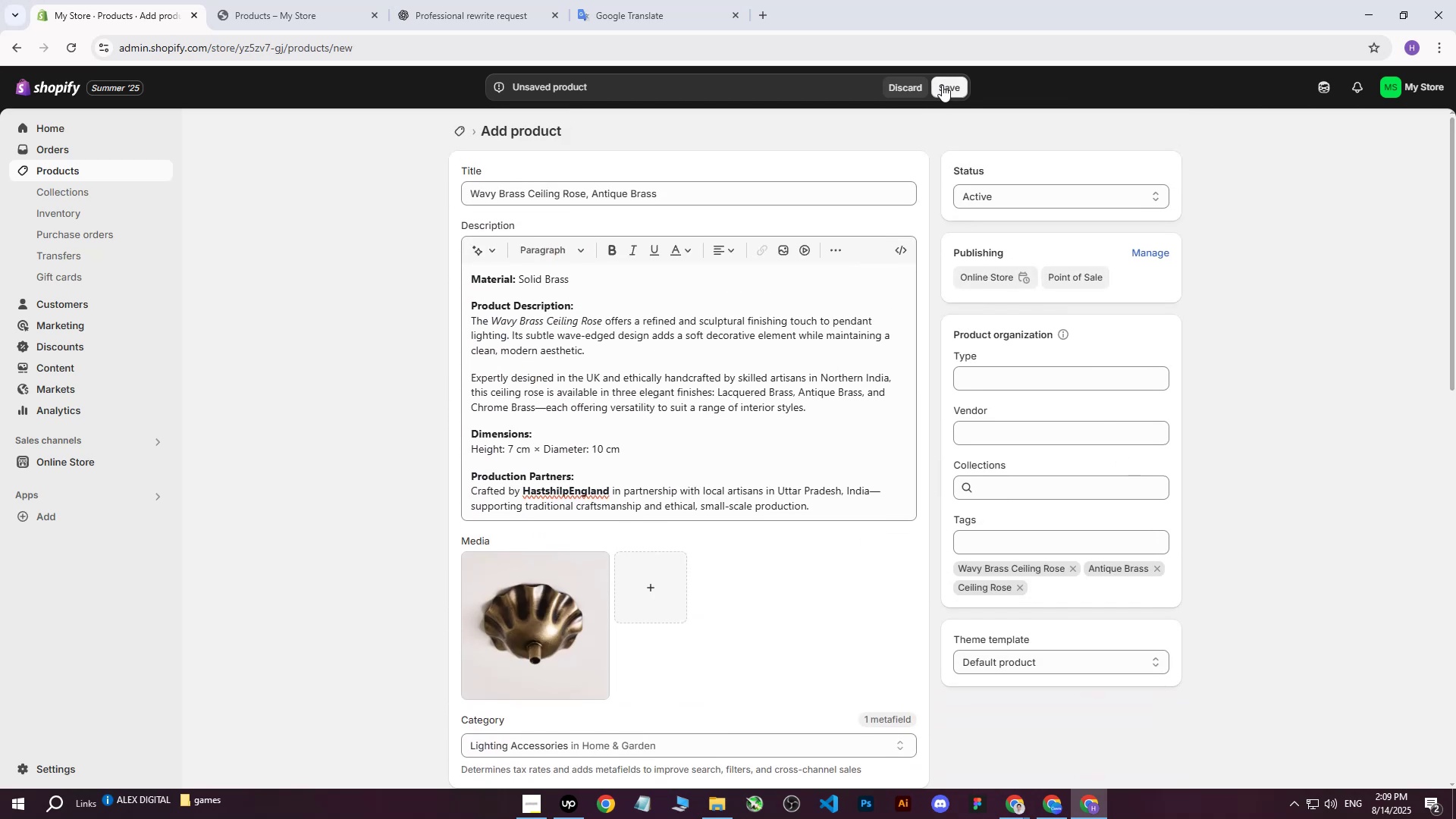 
left_click([942, 85])
 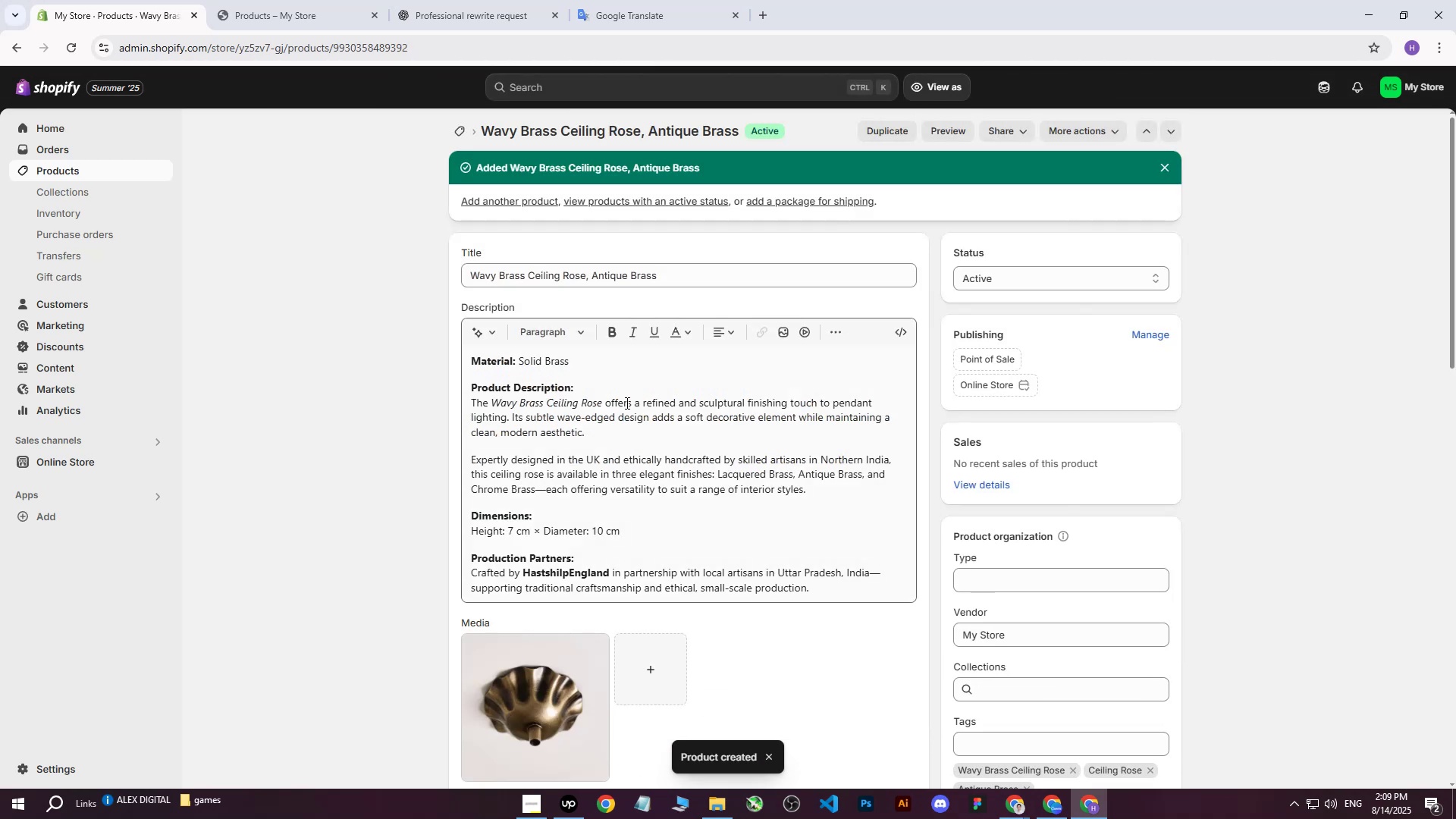 
left_click([48, 171])
 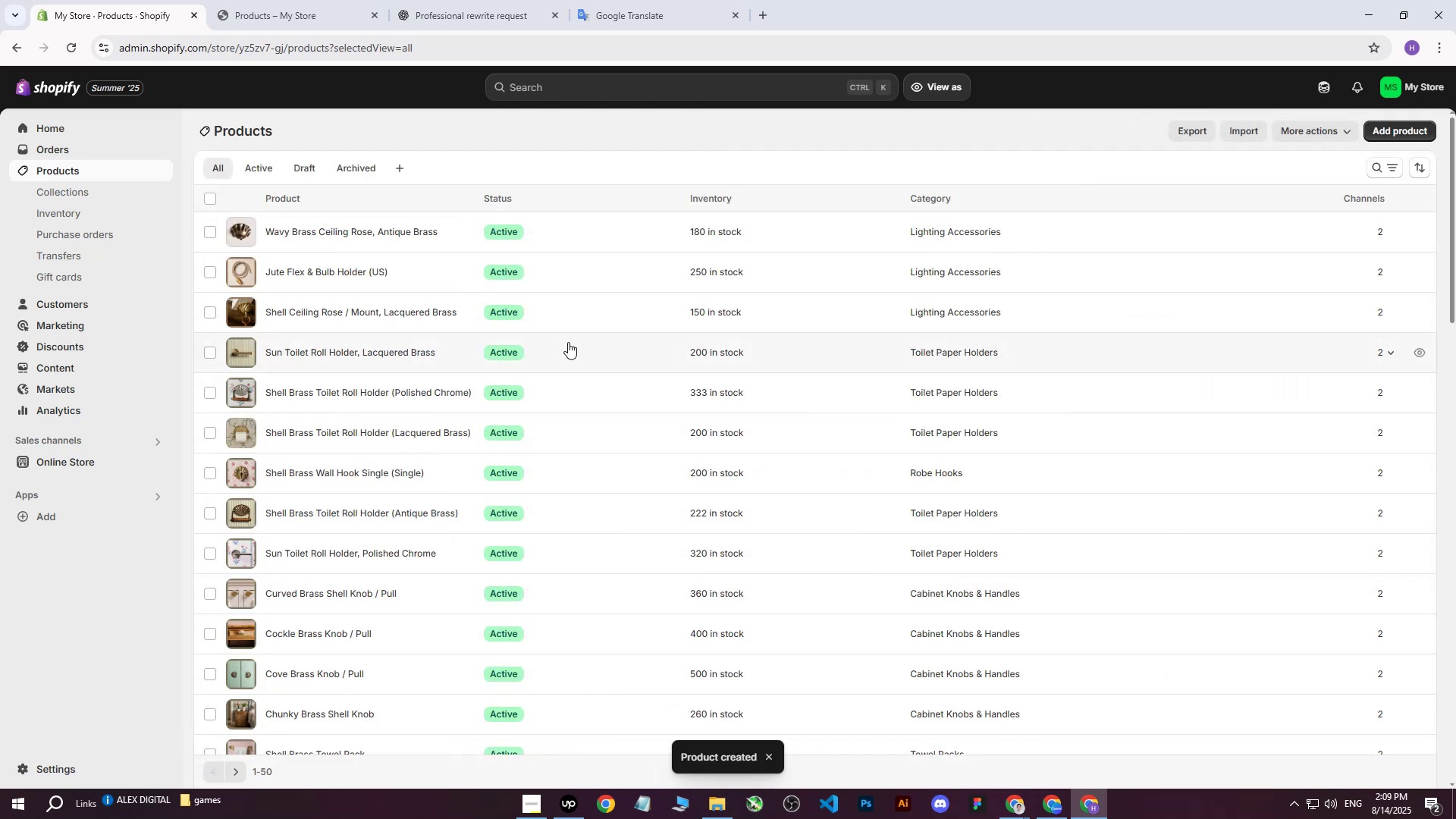 
scroll: coordinate [618, 380], scroll_direction: up, amount: 10.0
 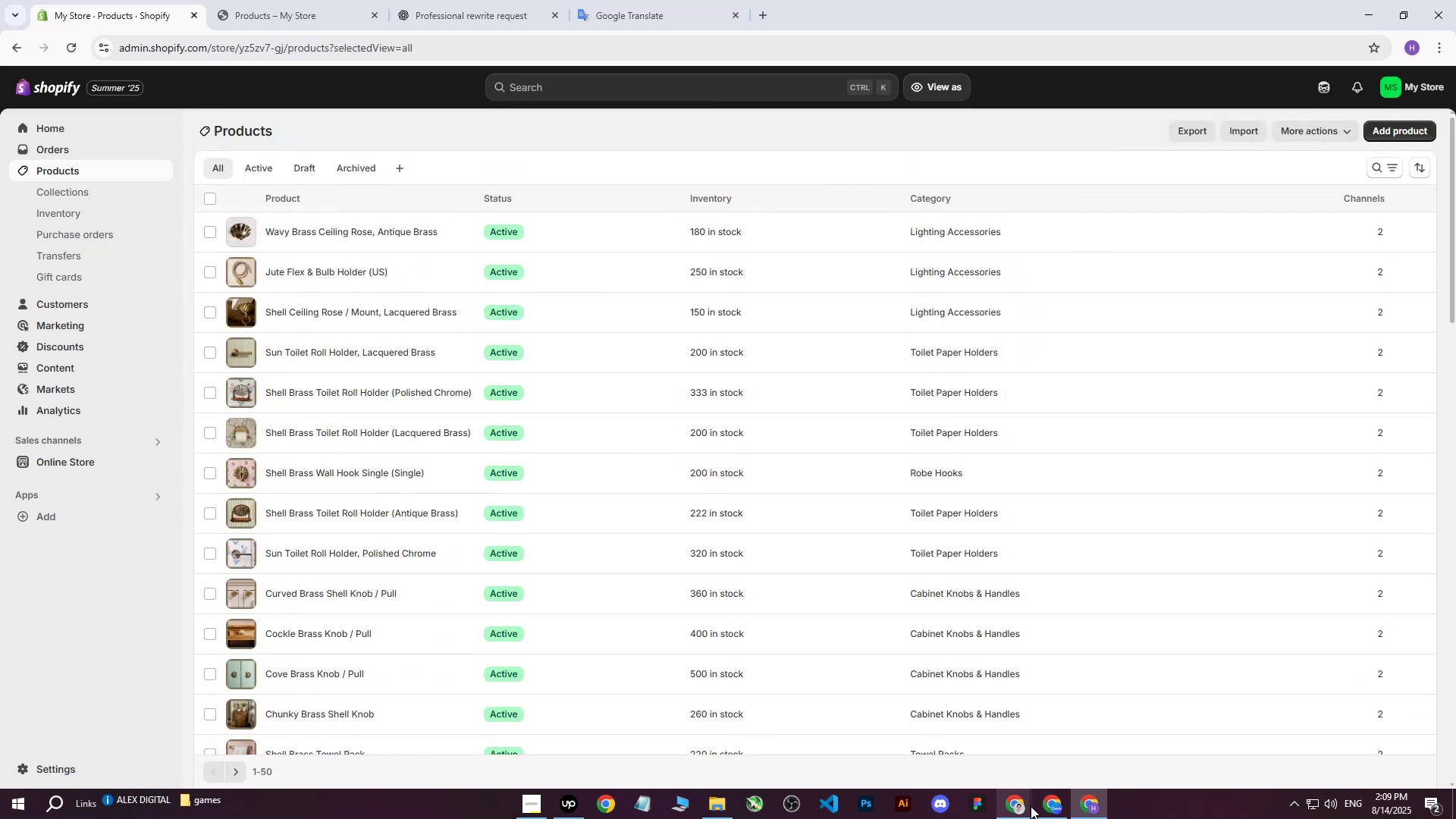 
double_click([962, 748])
 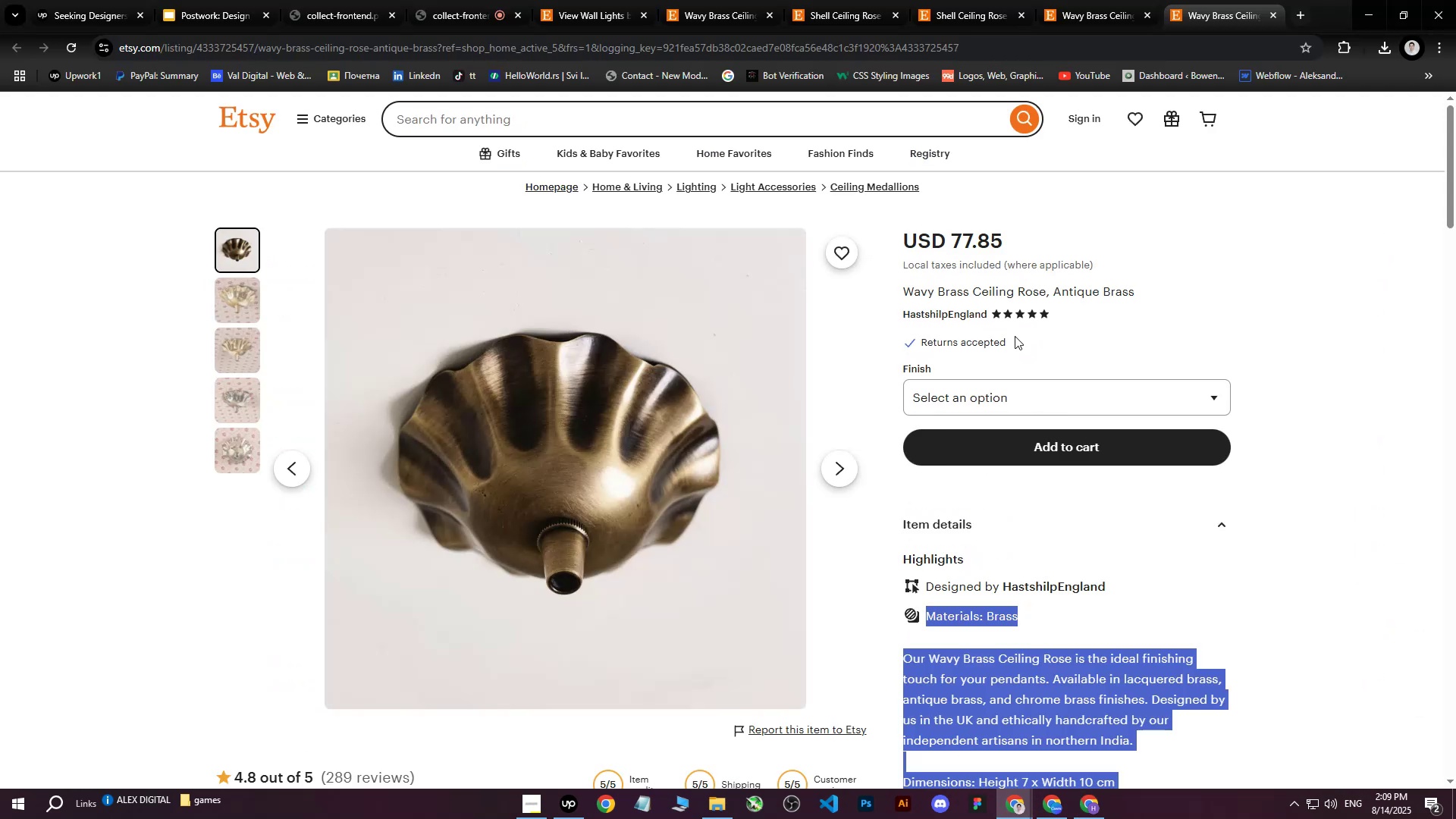 
scroll: coordinate [1025, 334], scroll_direction: up, amount: 6.0
 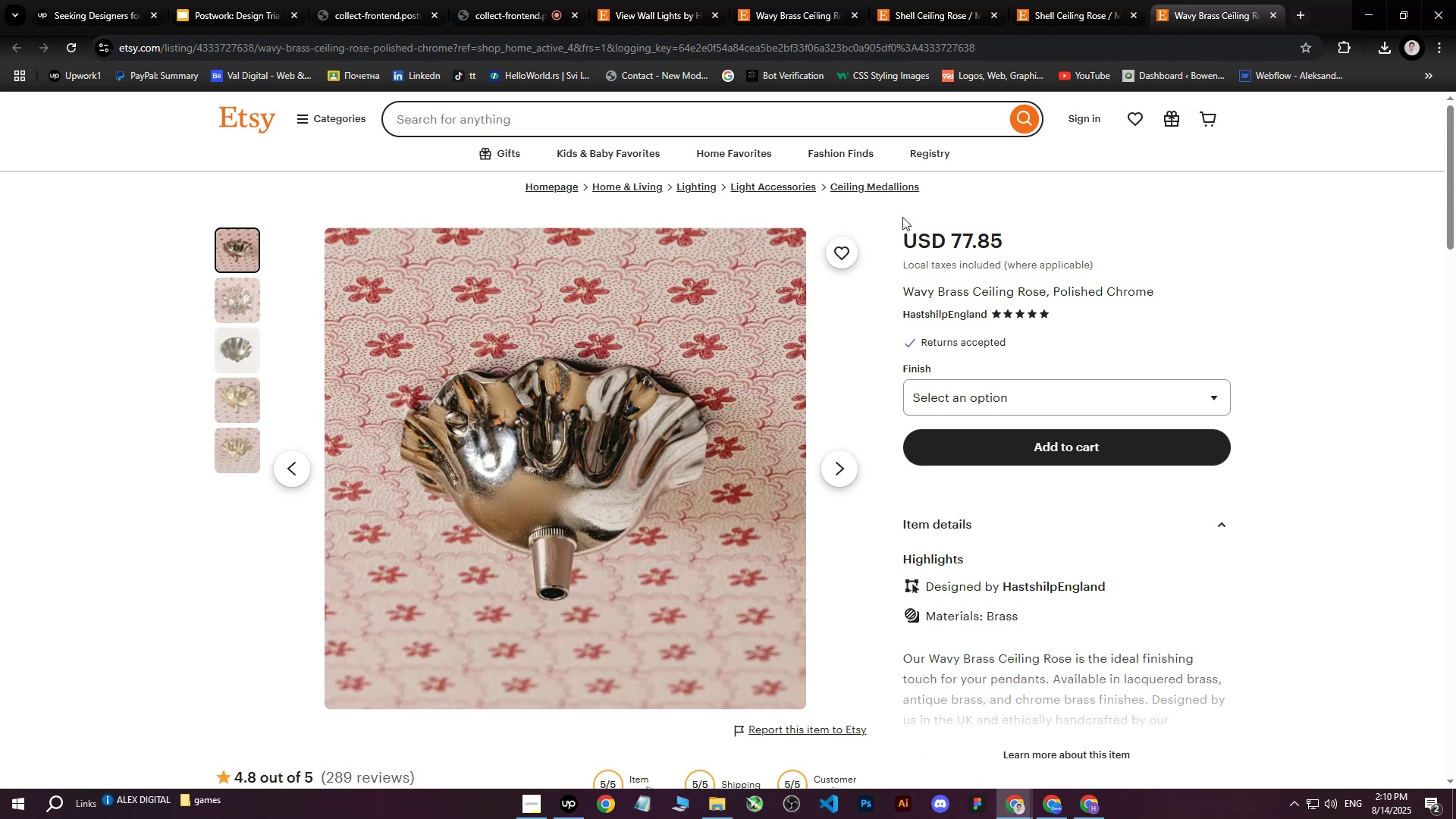 
wait(5.27)
 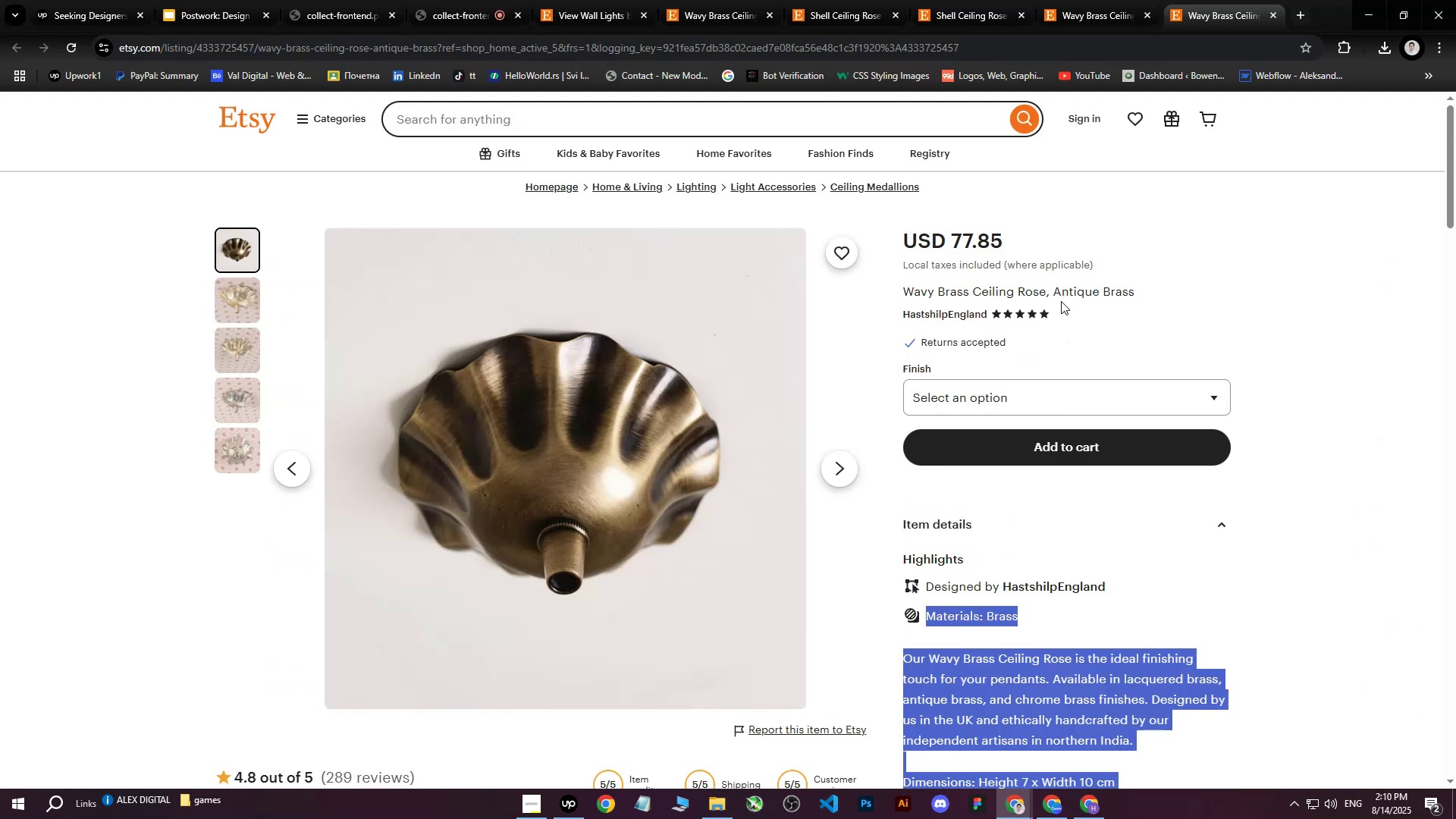 
right_click([601, 371])
 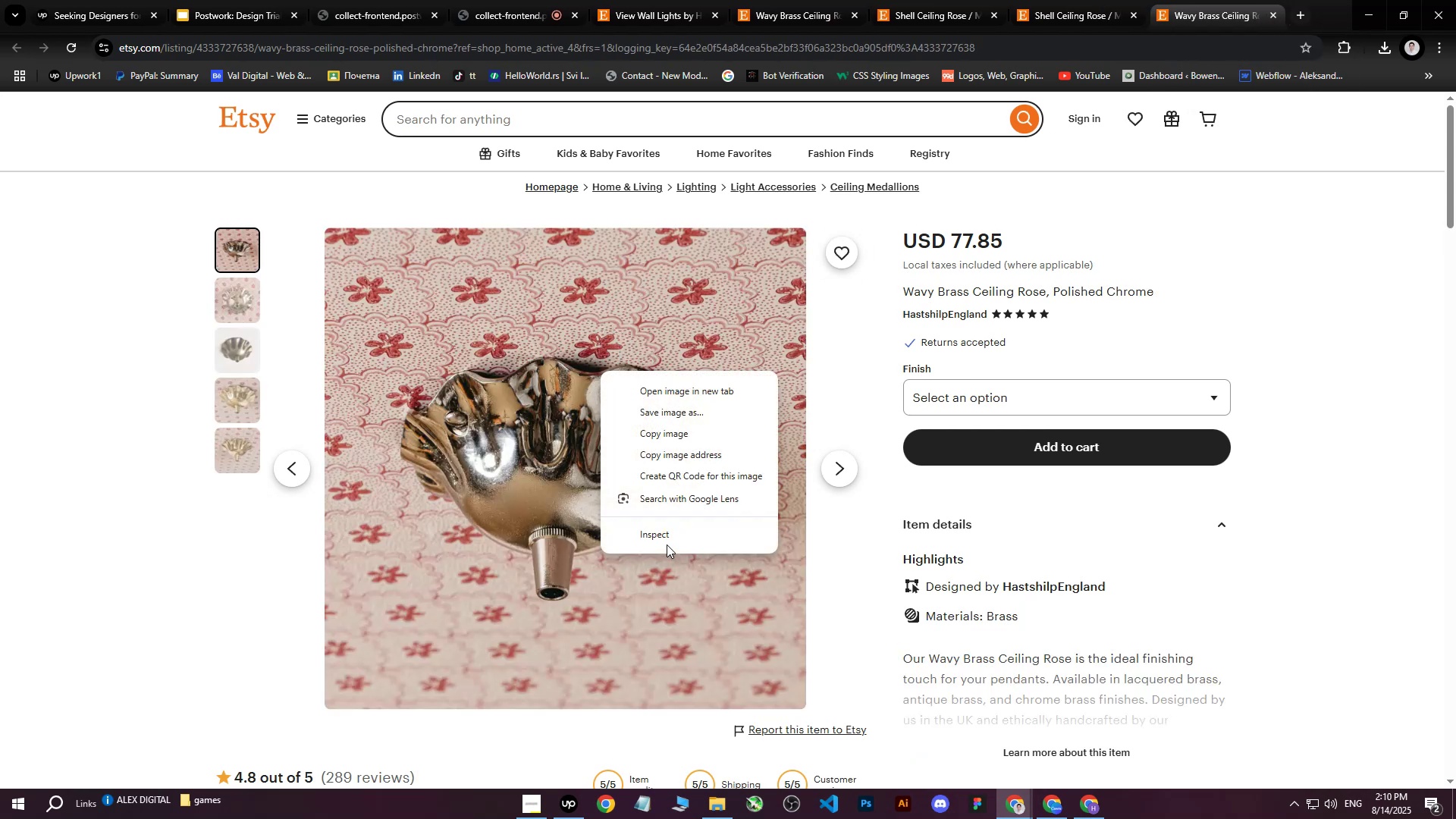 
left_click([667, 541])
 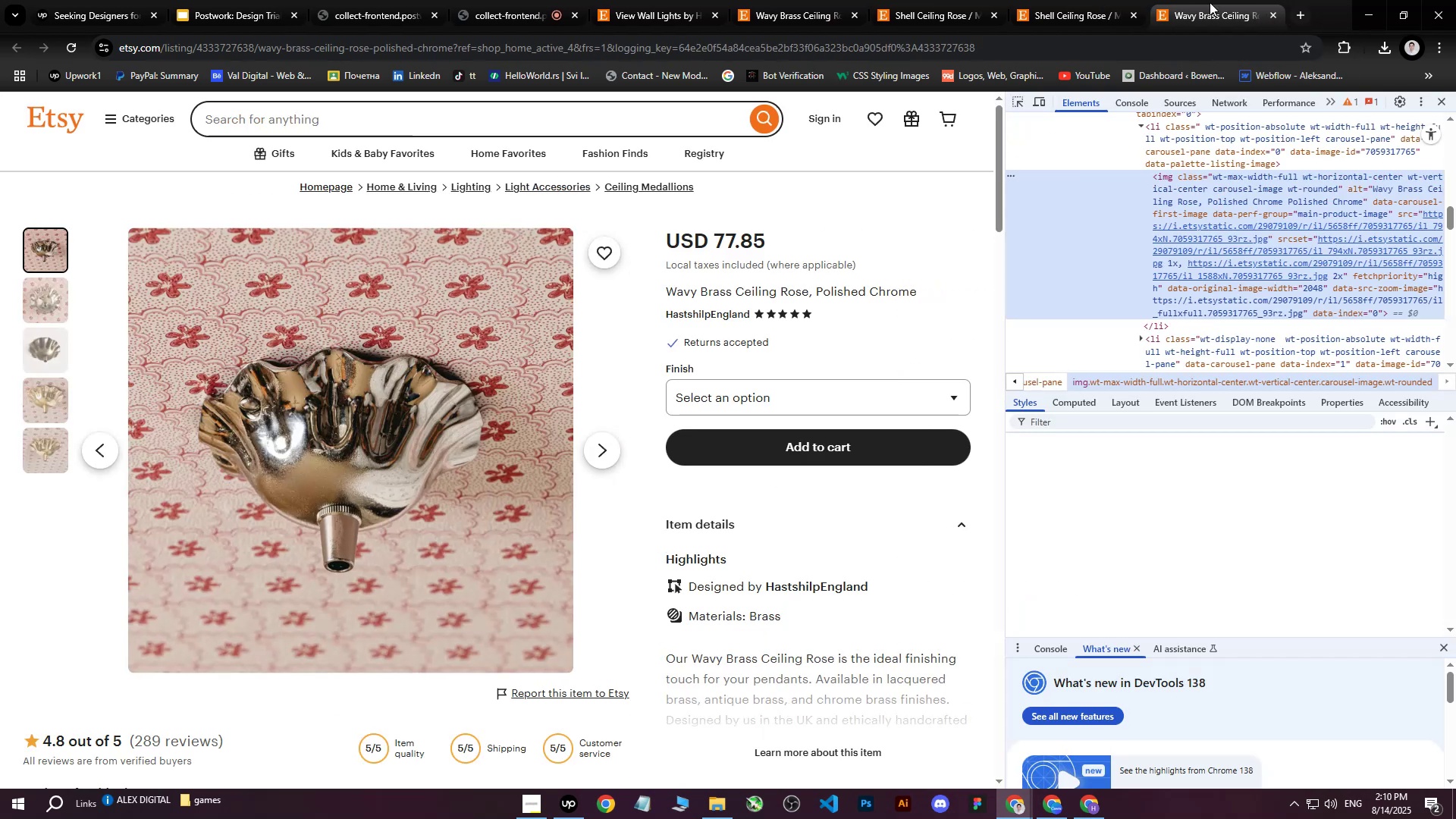 
left_click([1209, 0])
 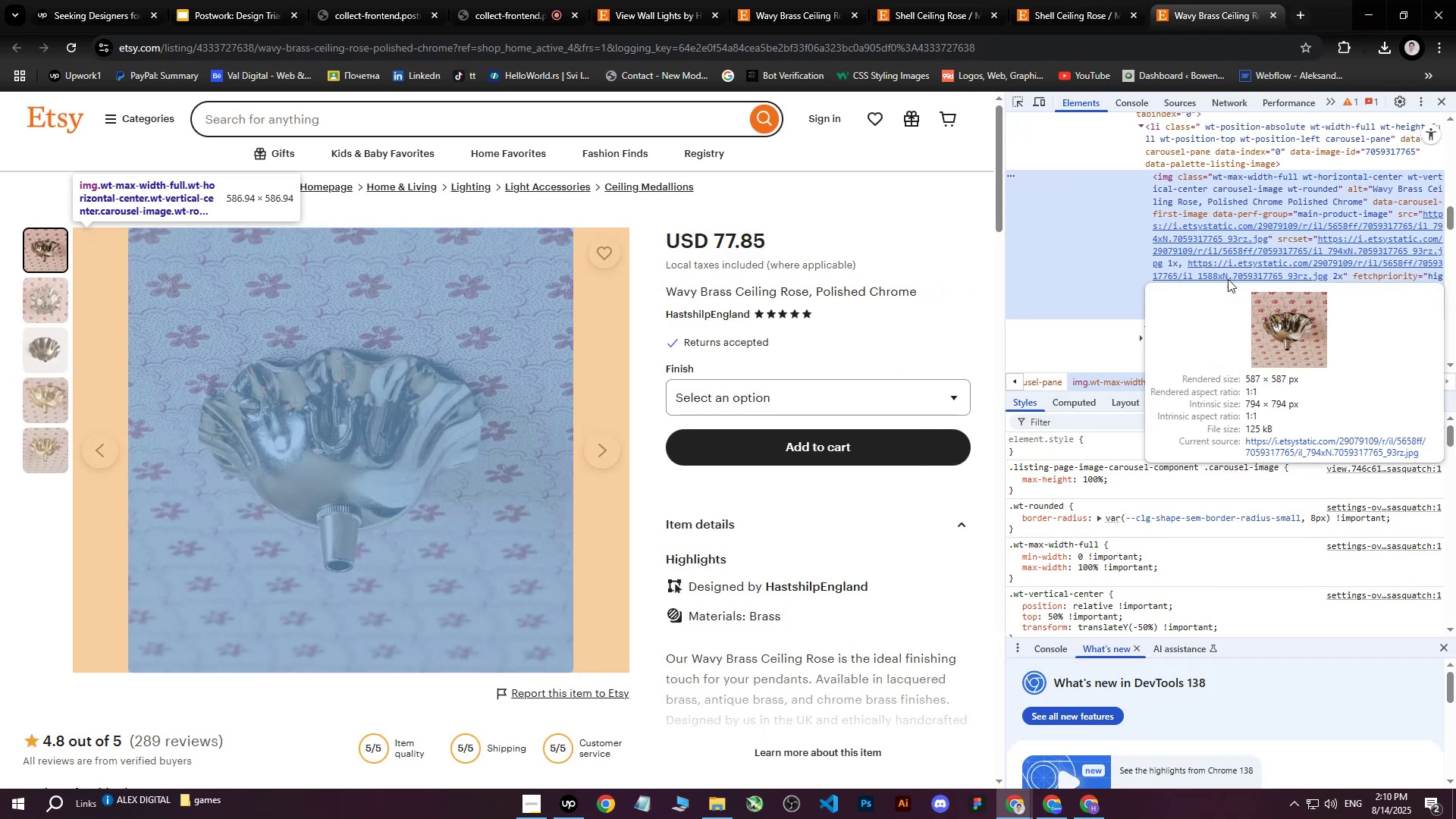 
left_click([1228, 279])
 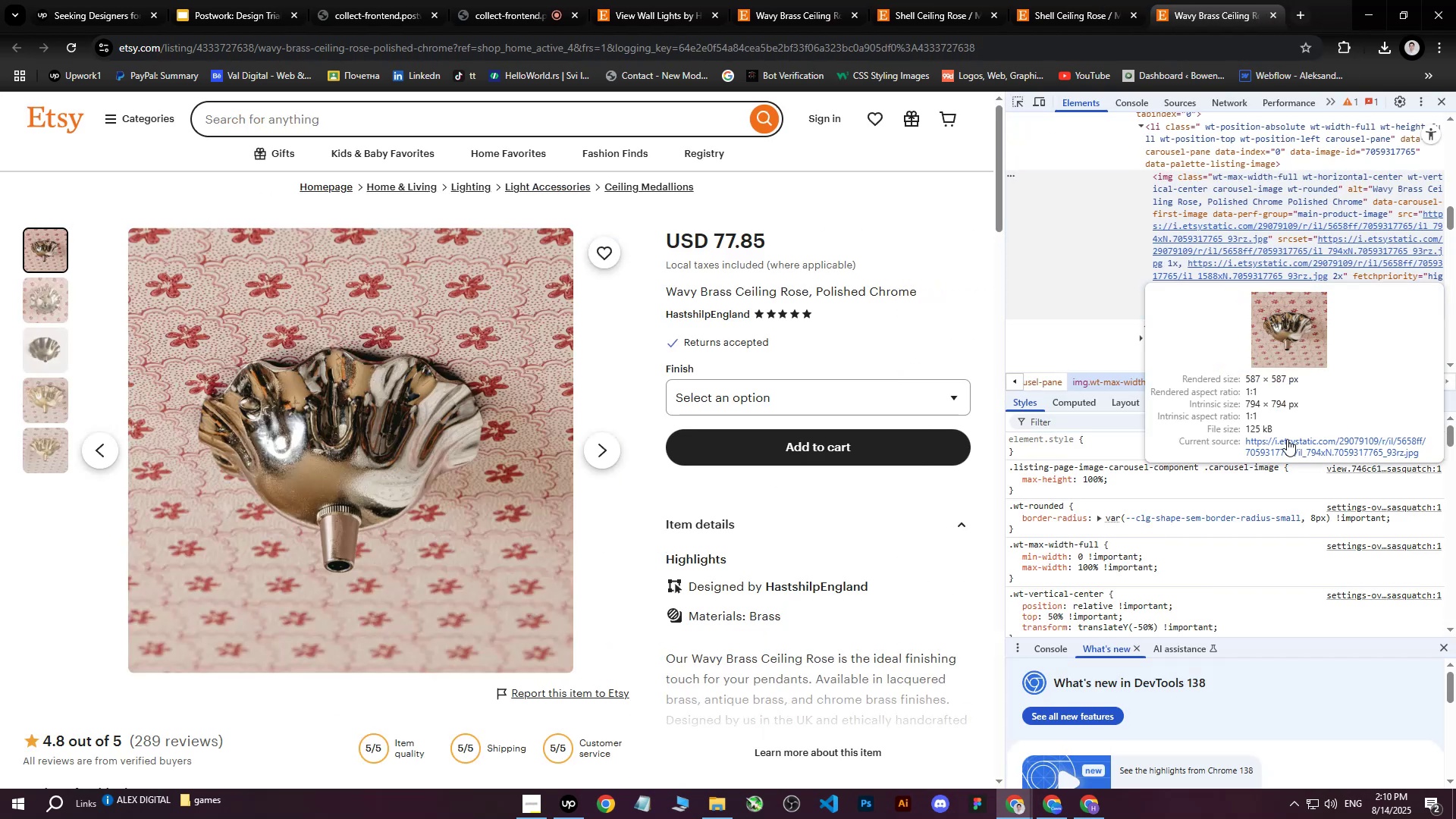 
left_click([1287, 444])
 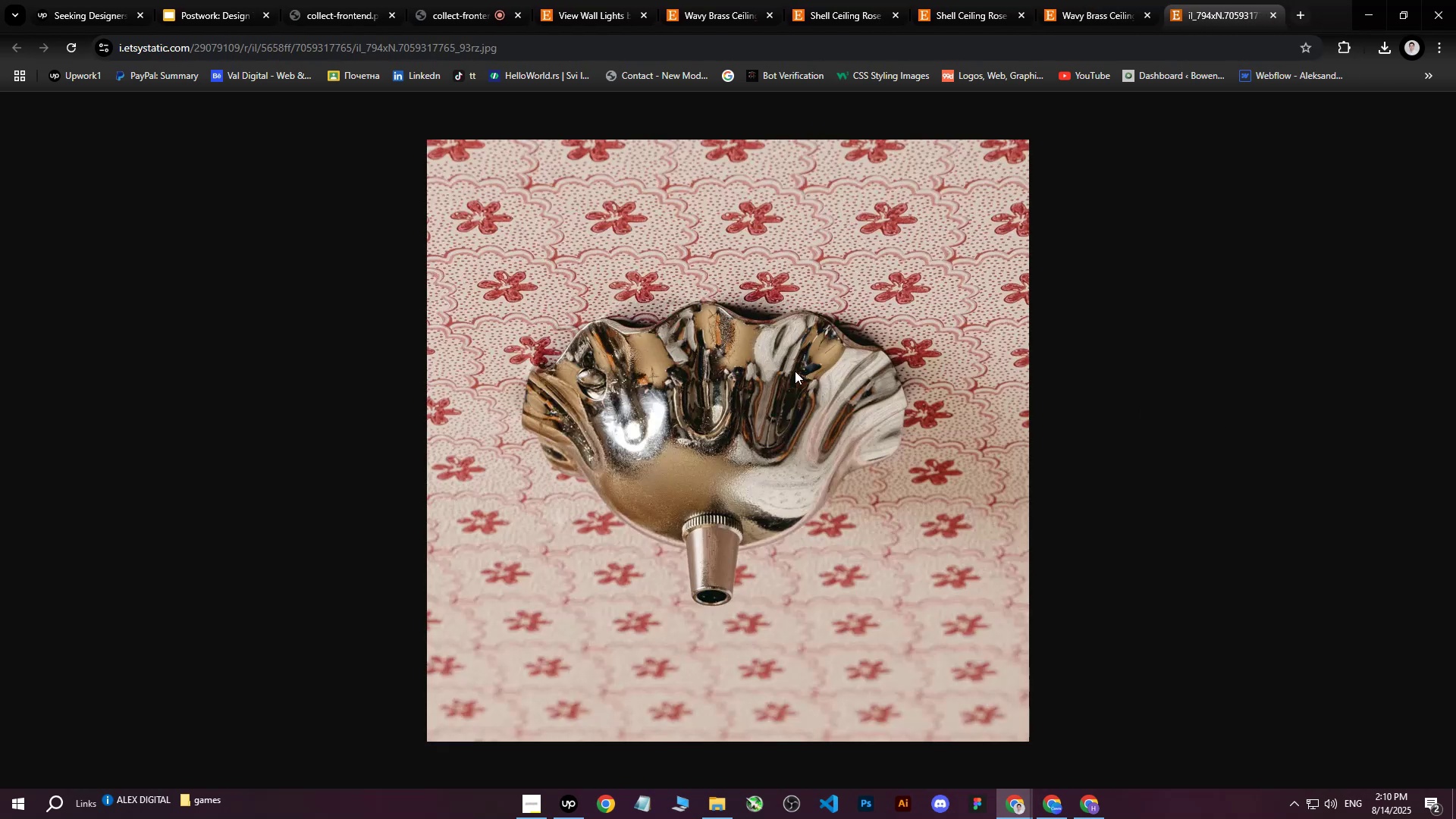 
right_click([748, 369])
 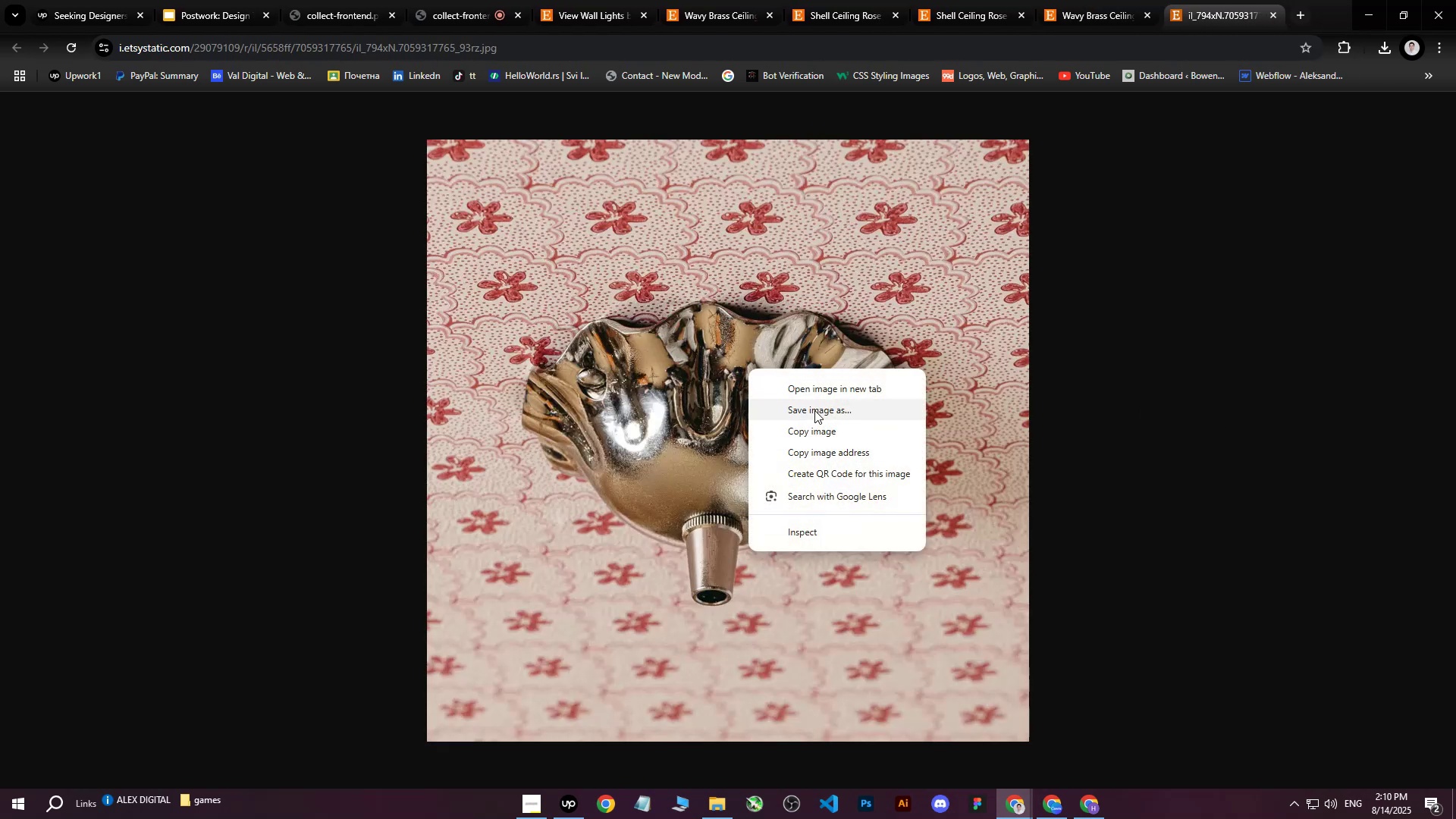 
left_click([814, 410])
 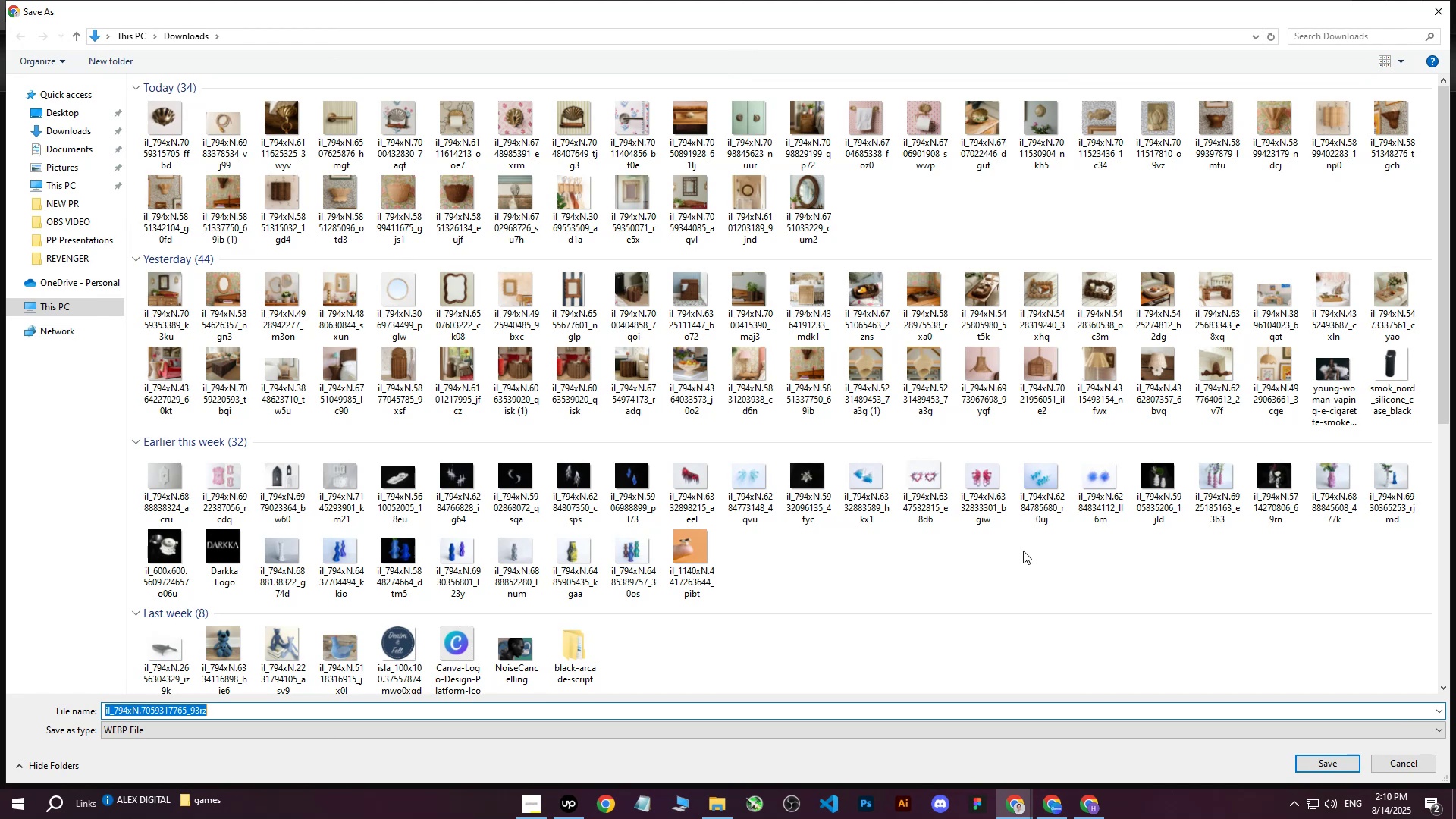 
wait(8.66)
 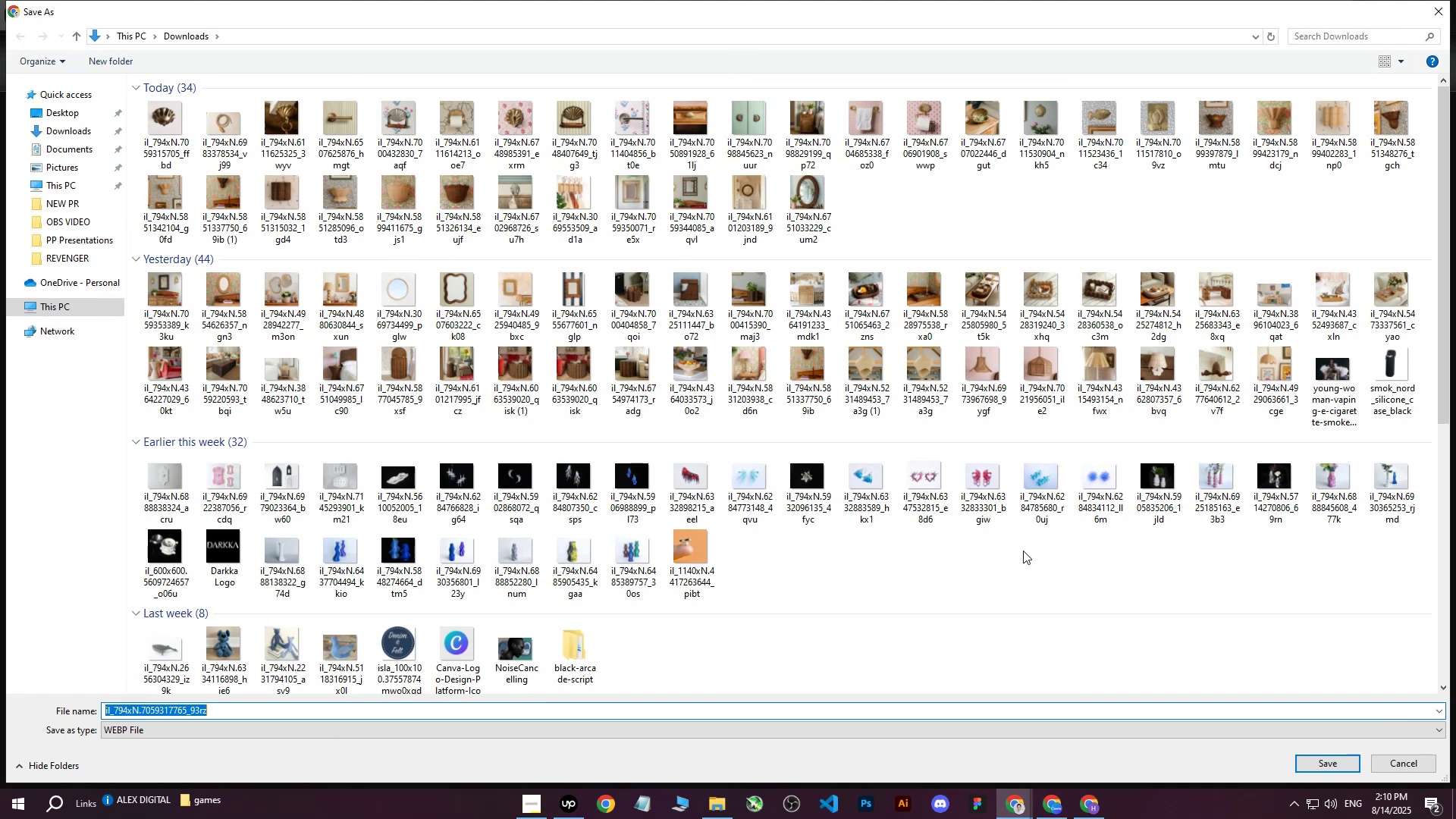 
left_click([1325, 759])
 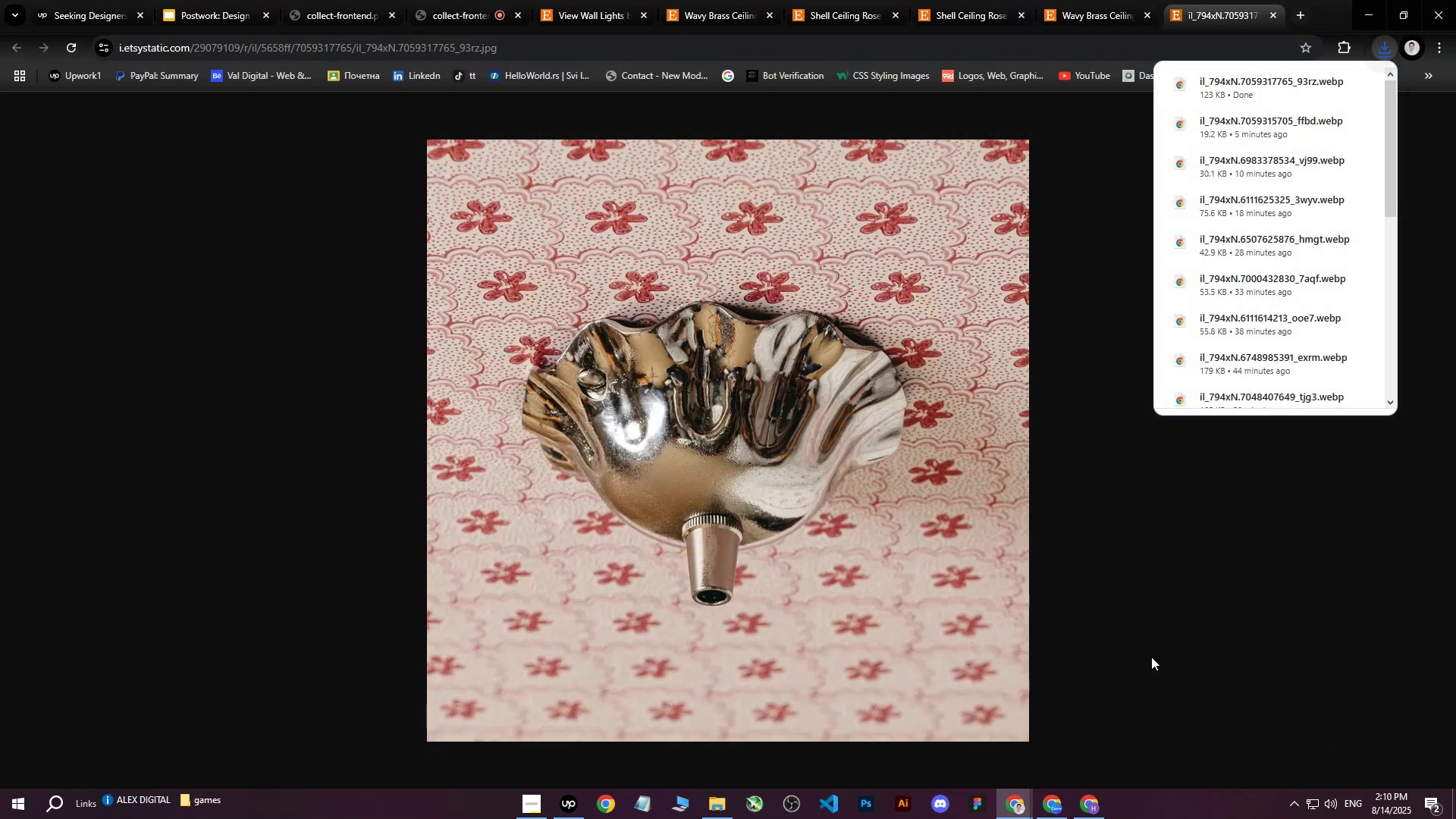 
left_click([1132, 634])
 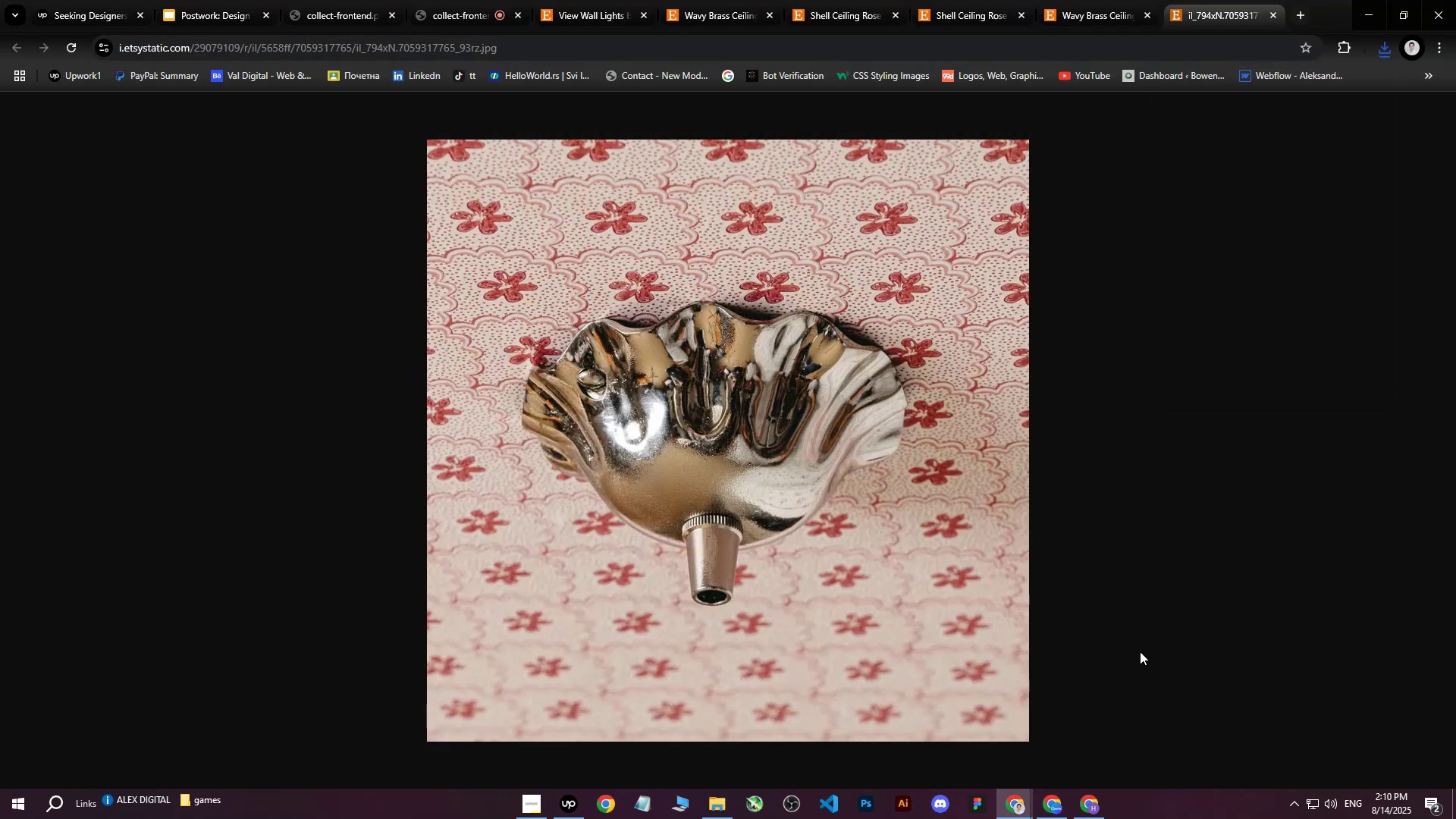 
left_click([1097, 807])
 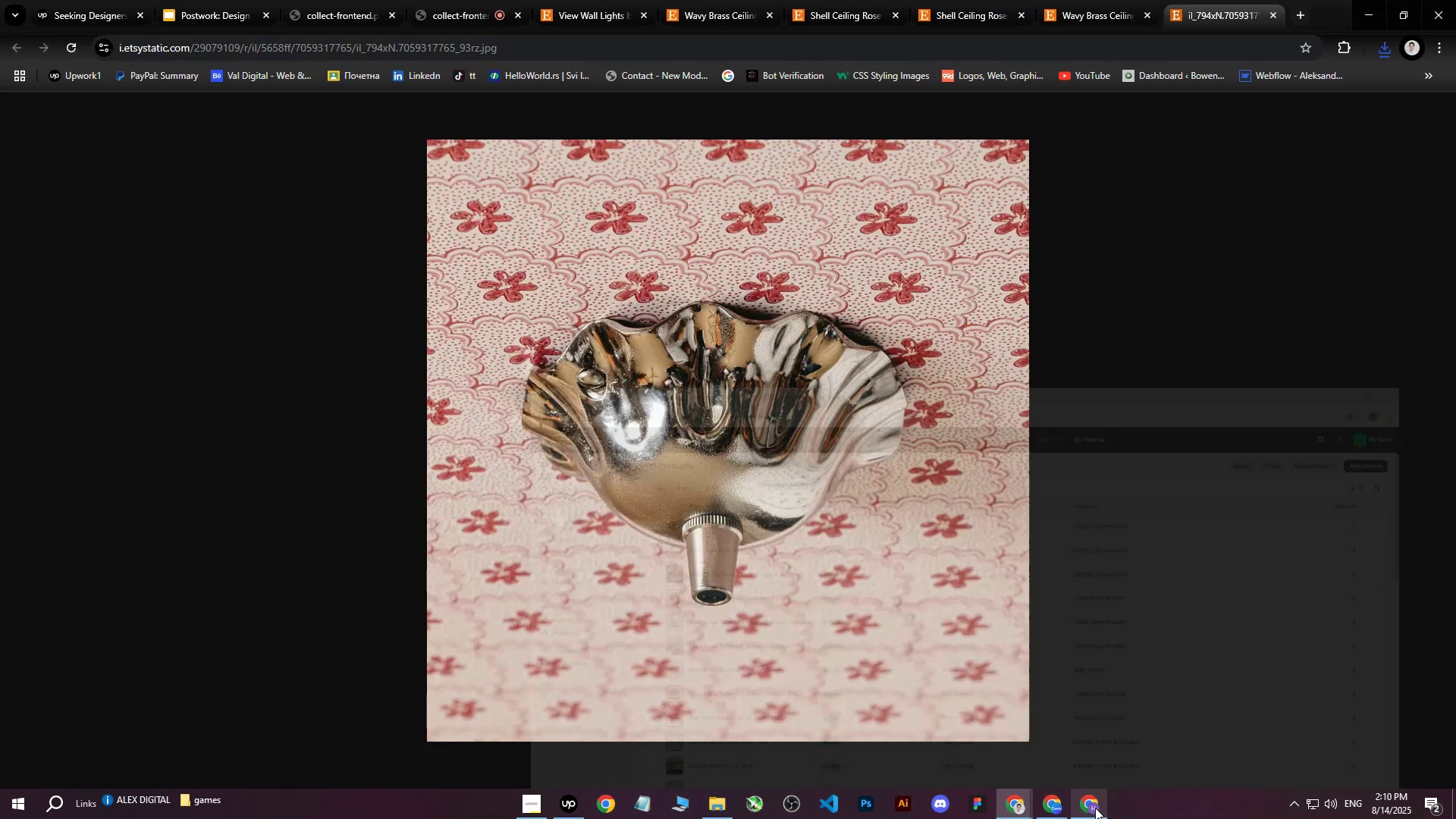 
double_click([1094, 808])
 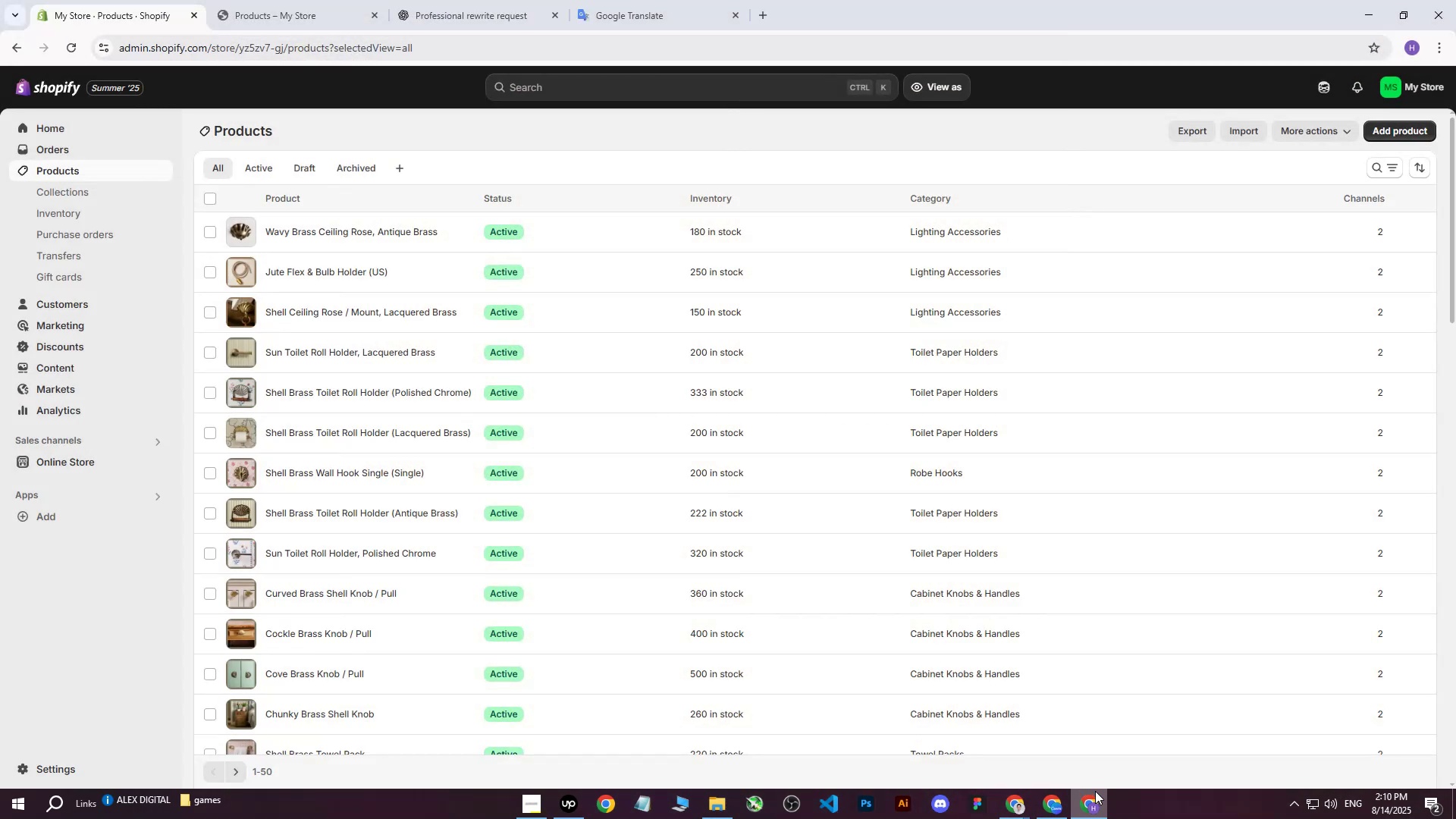 
wait(6.85)
 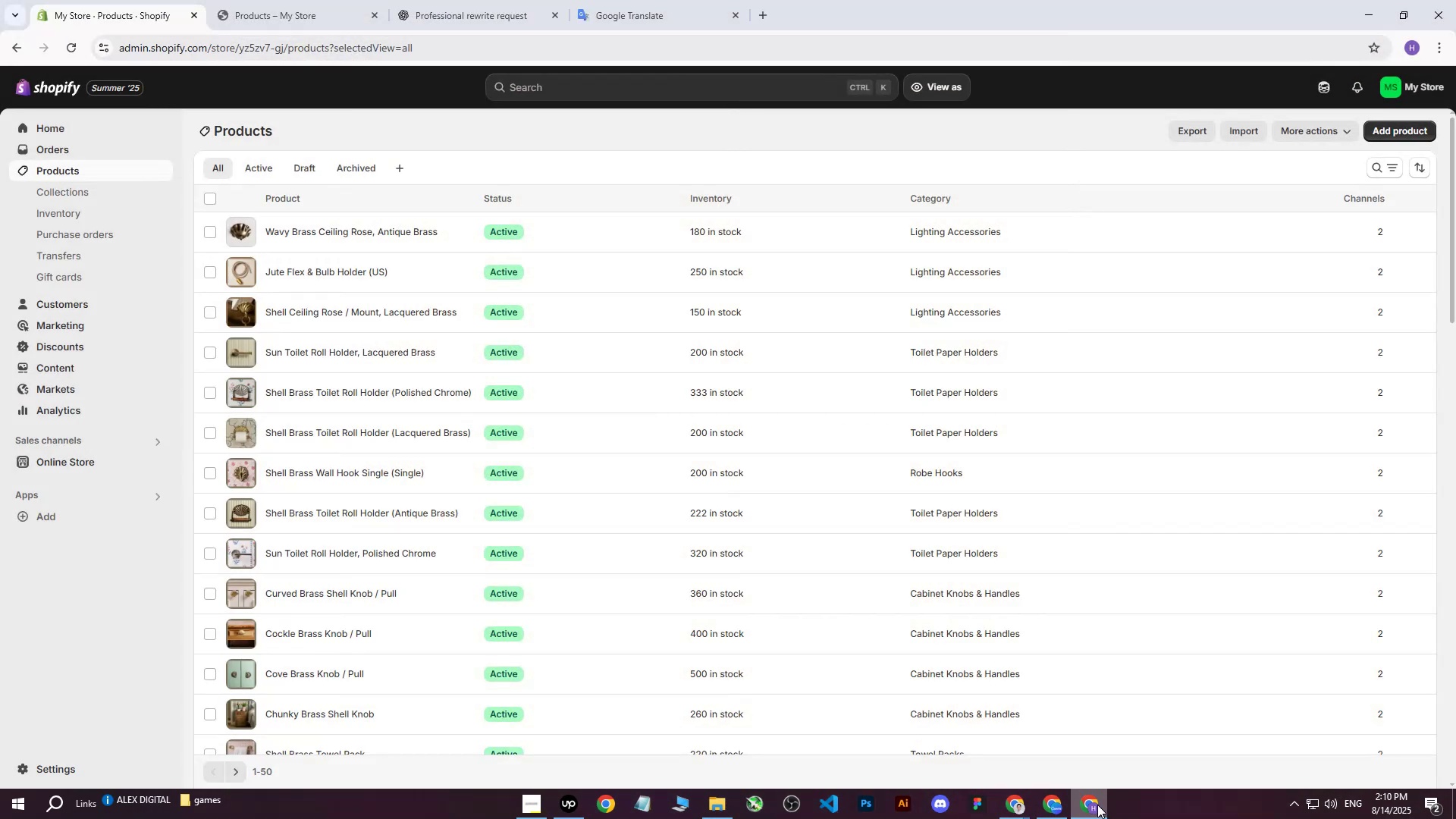 
left_click([1090, 808])
 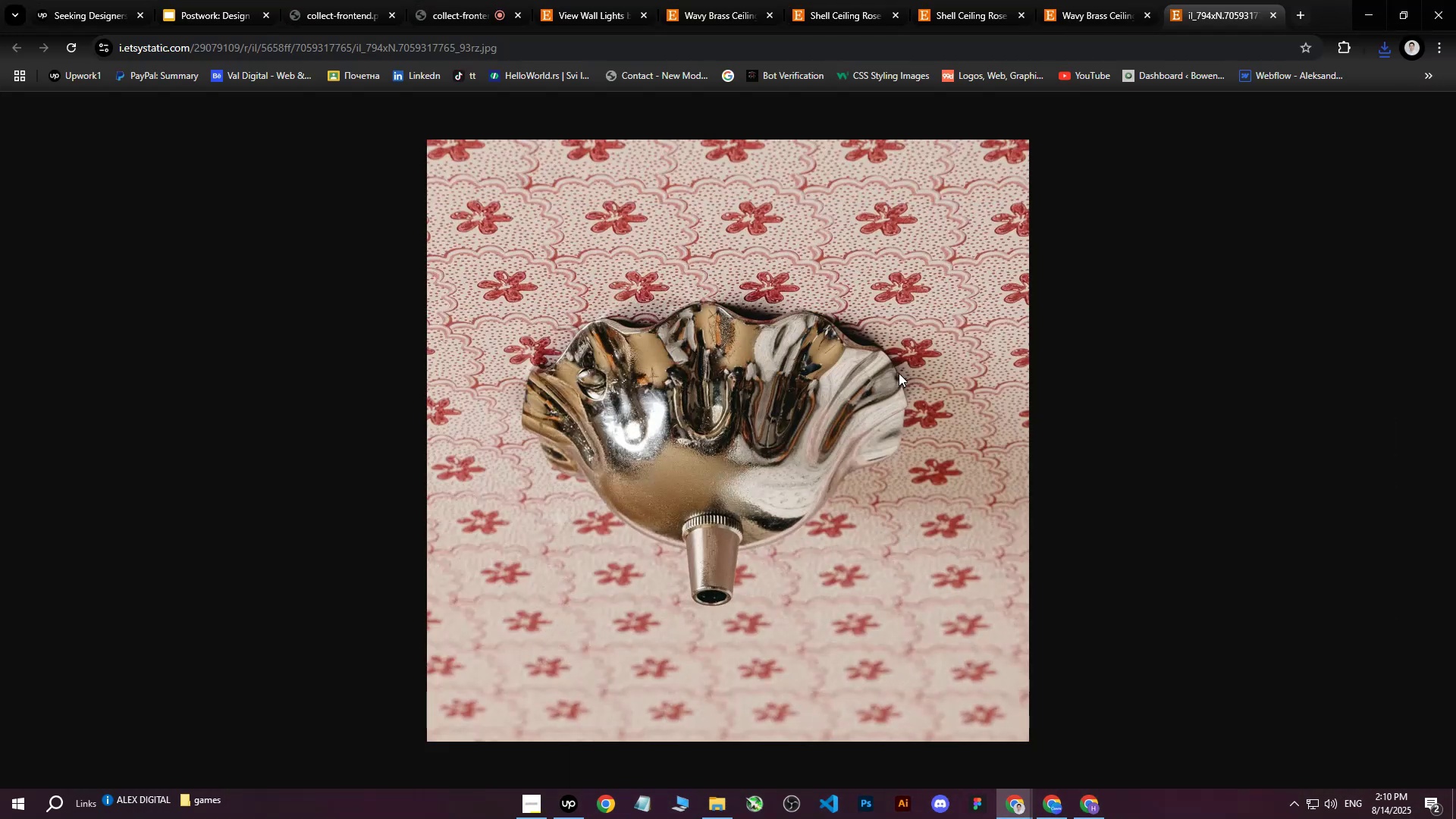 
left_click([1055, 804])
 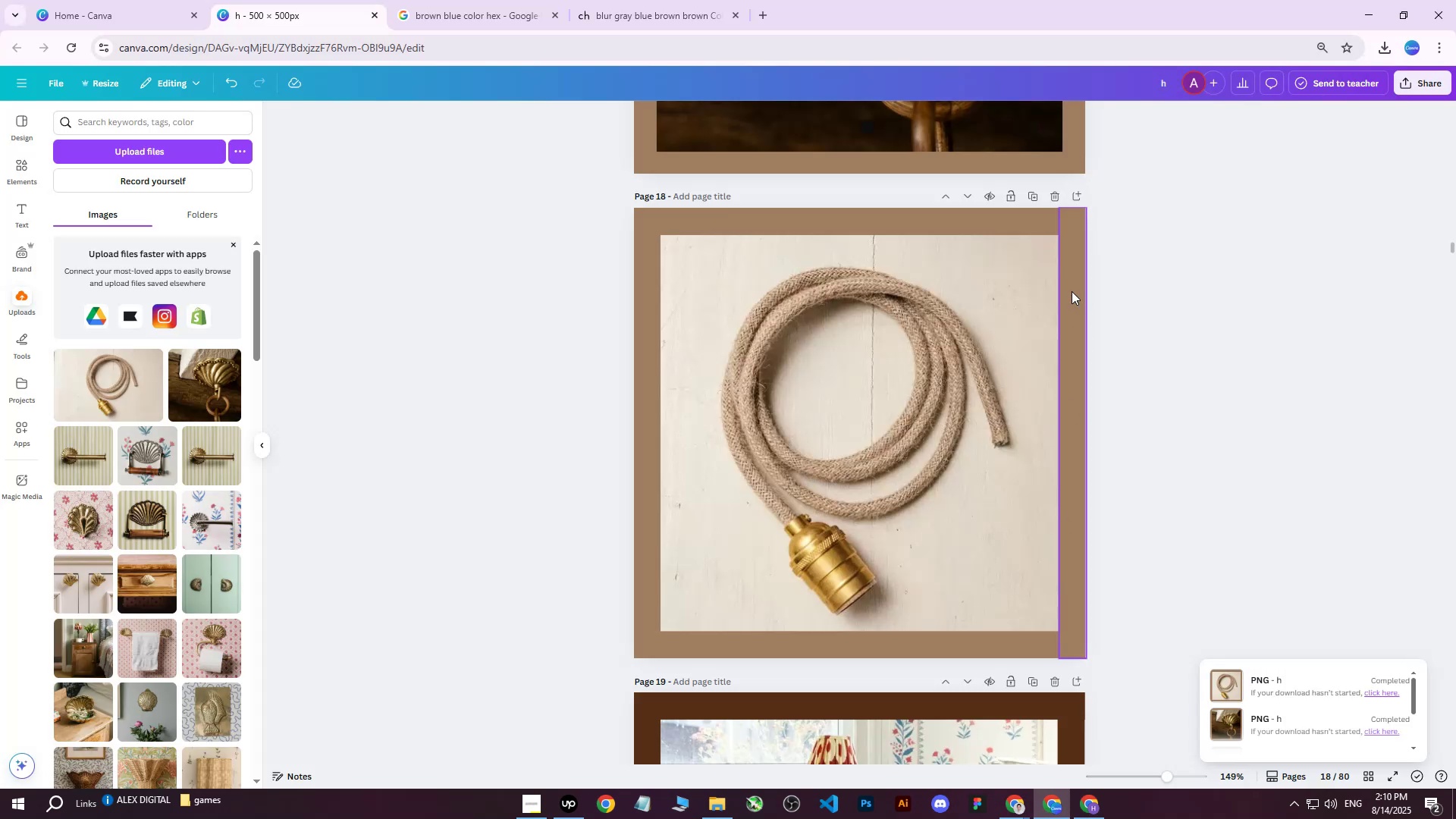 
scroll: coordinate [1037, 369], scroll_direction: up, amount: 1.0
 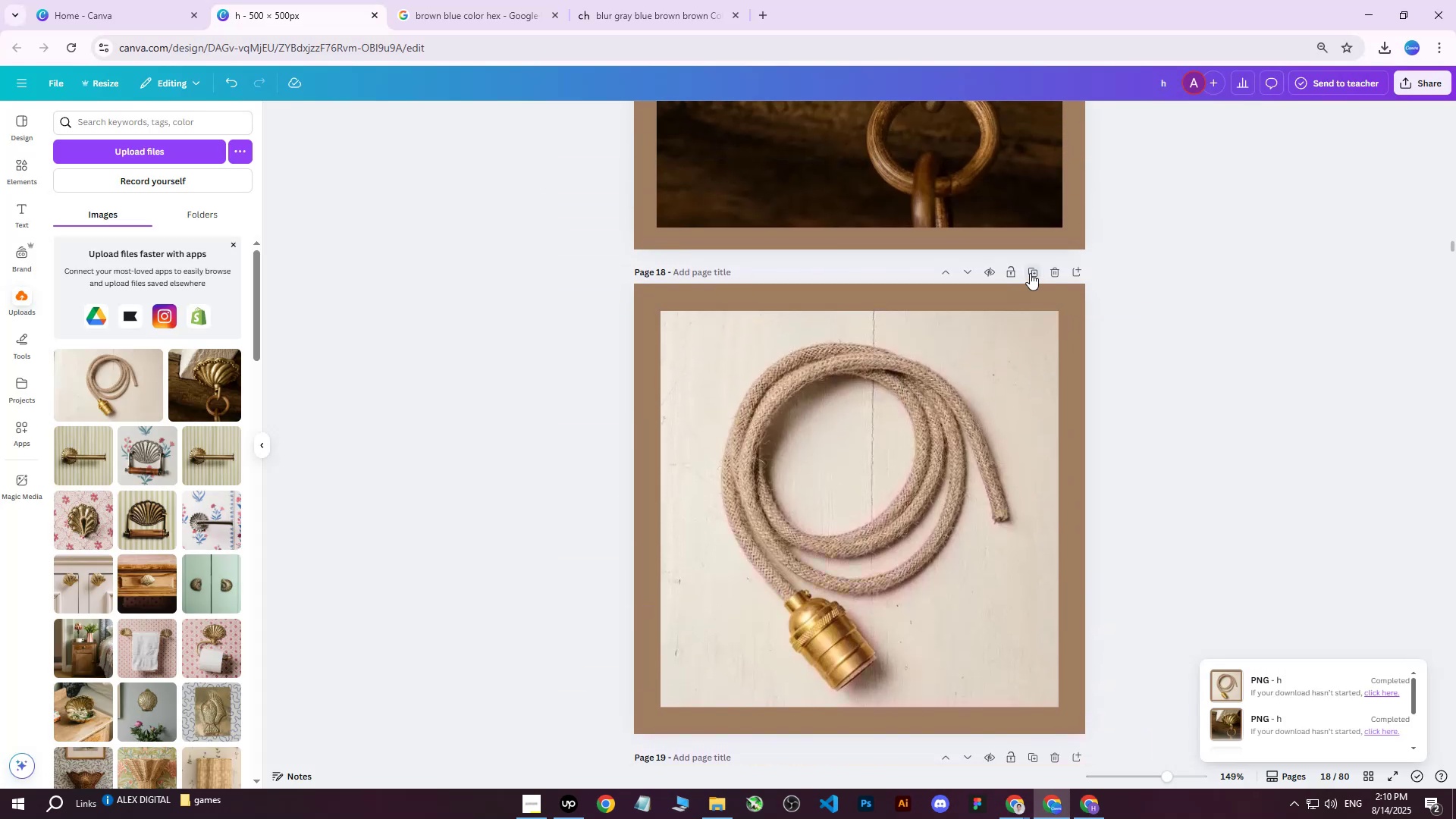 
left_click([1033, 268])
 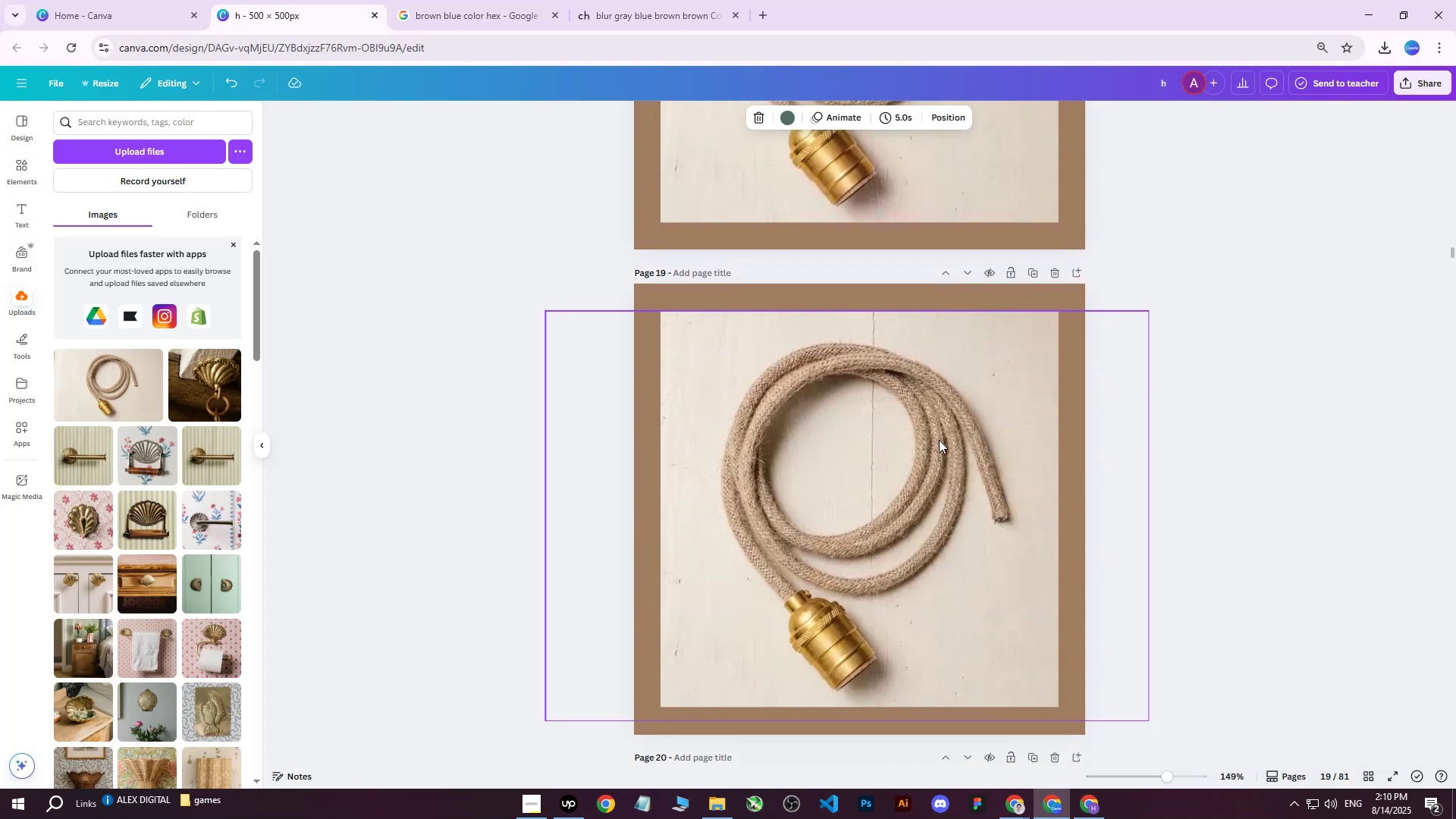 
left_click([892, 466])
 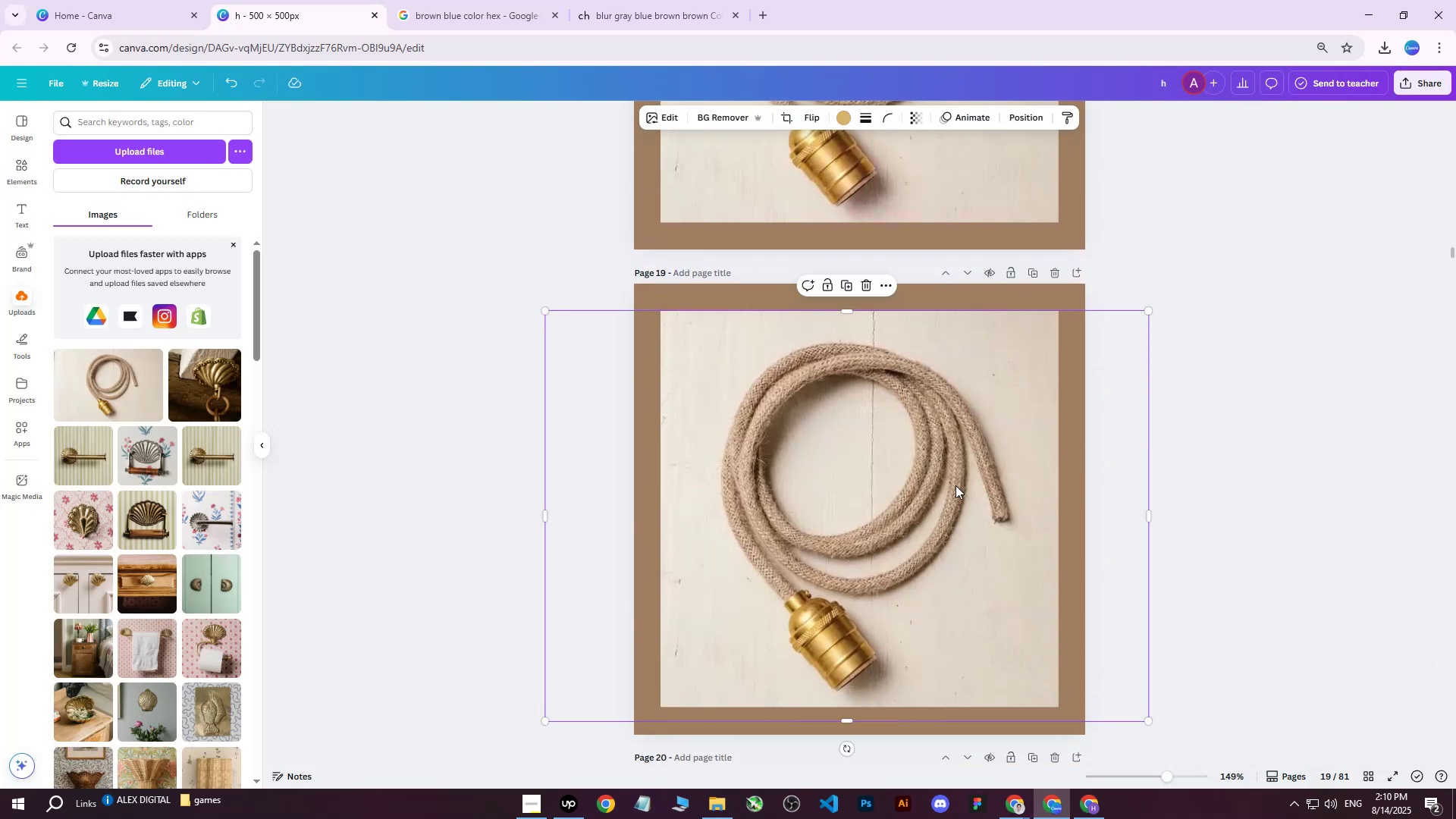 
key(Delete)
 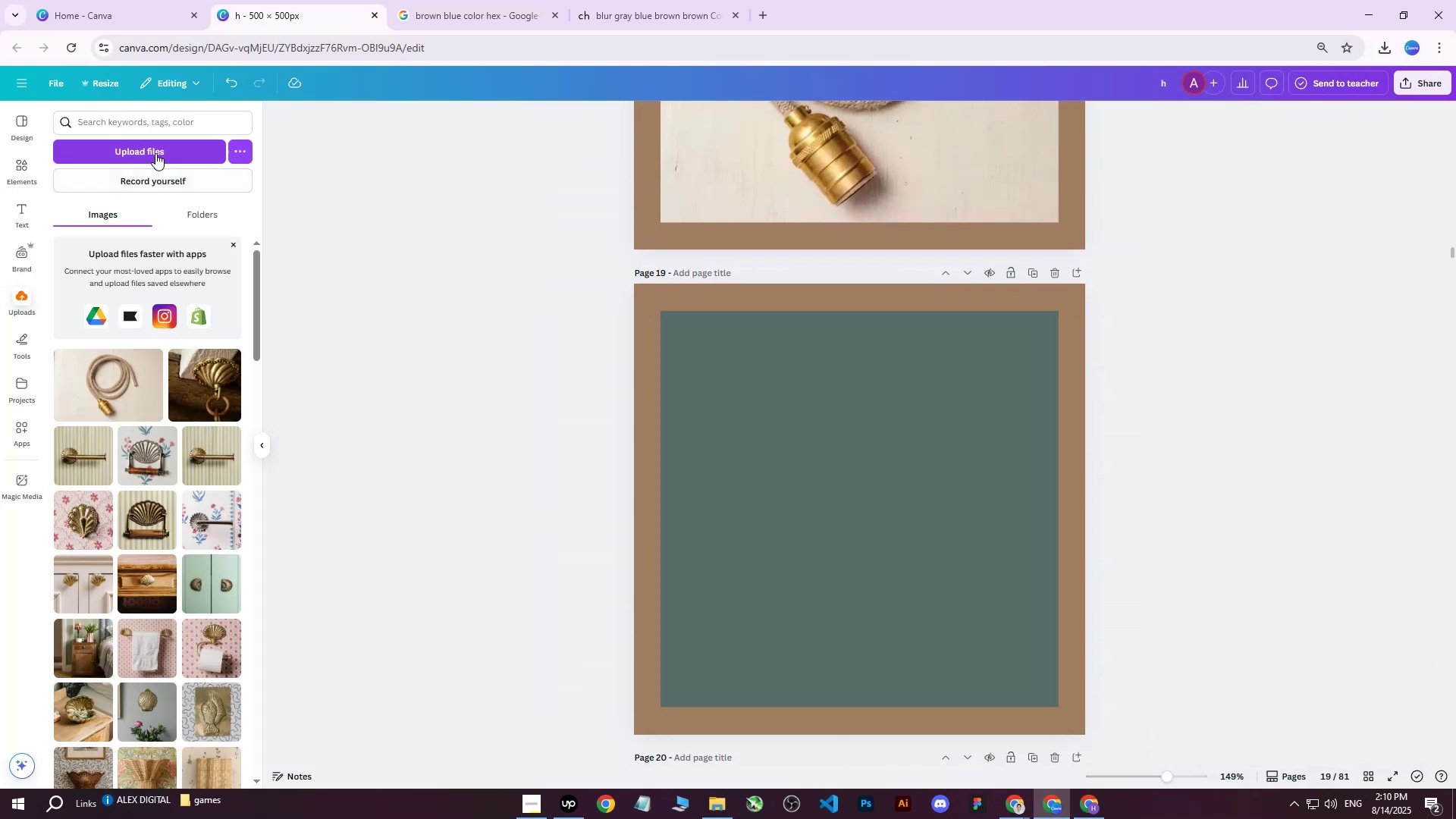 
left_click([158, 149])
 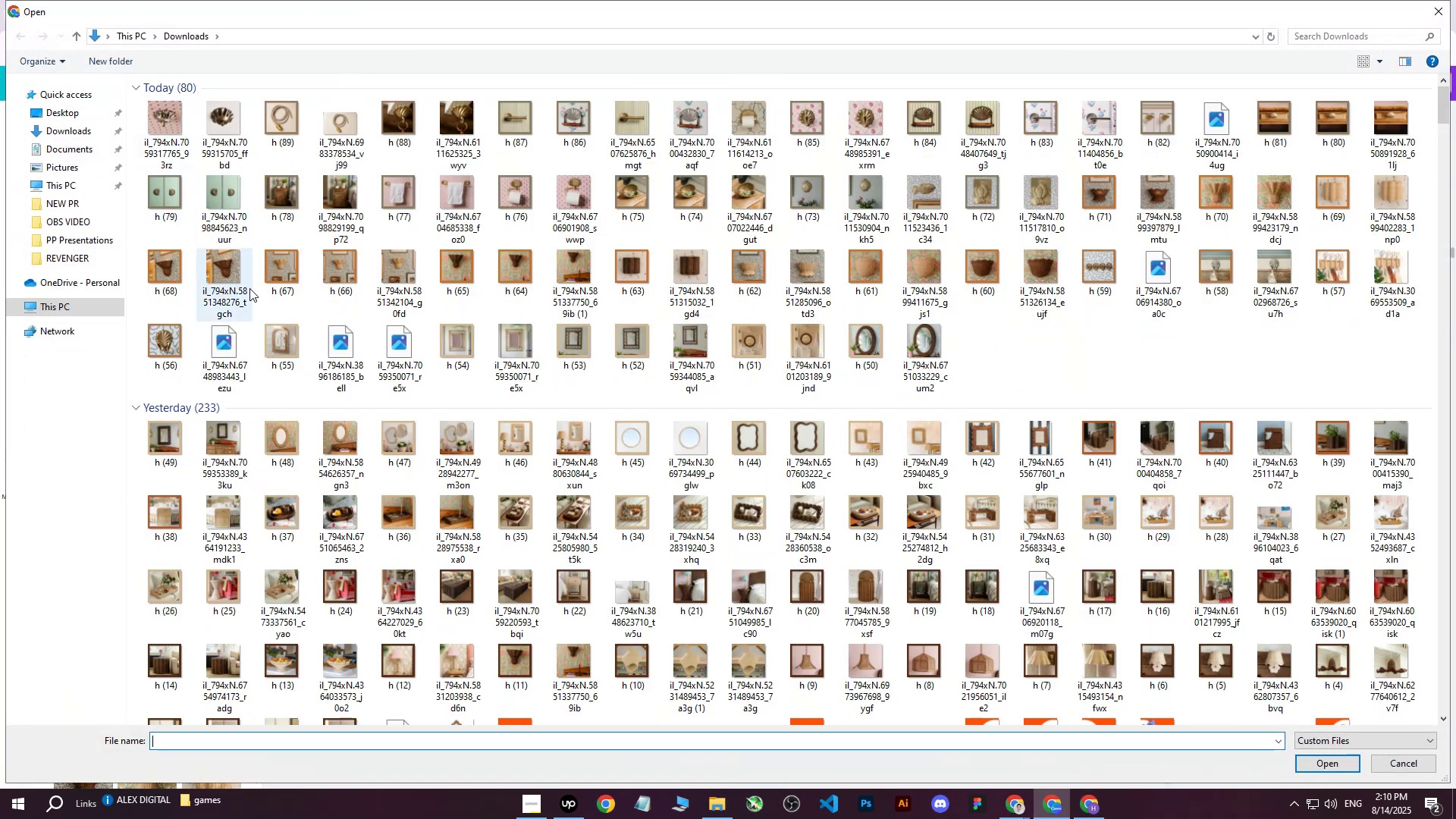 
left_click([174, 140])
 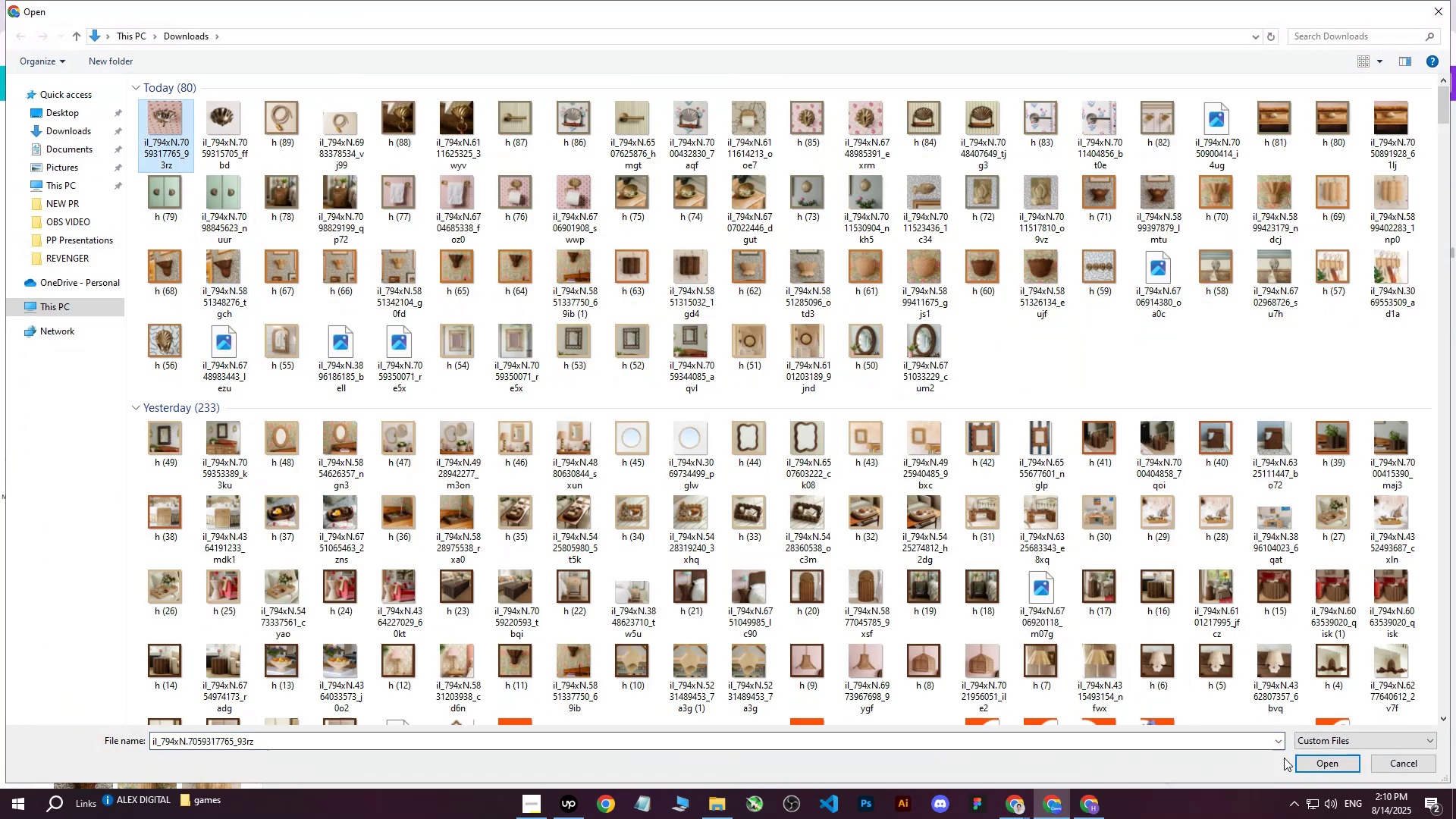 
left_click([1322, 762])
 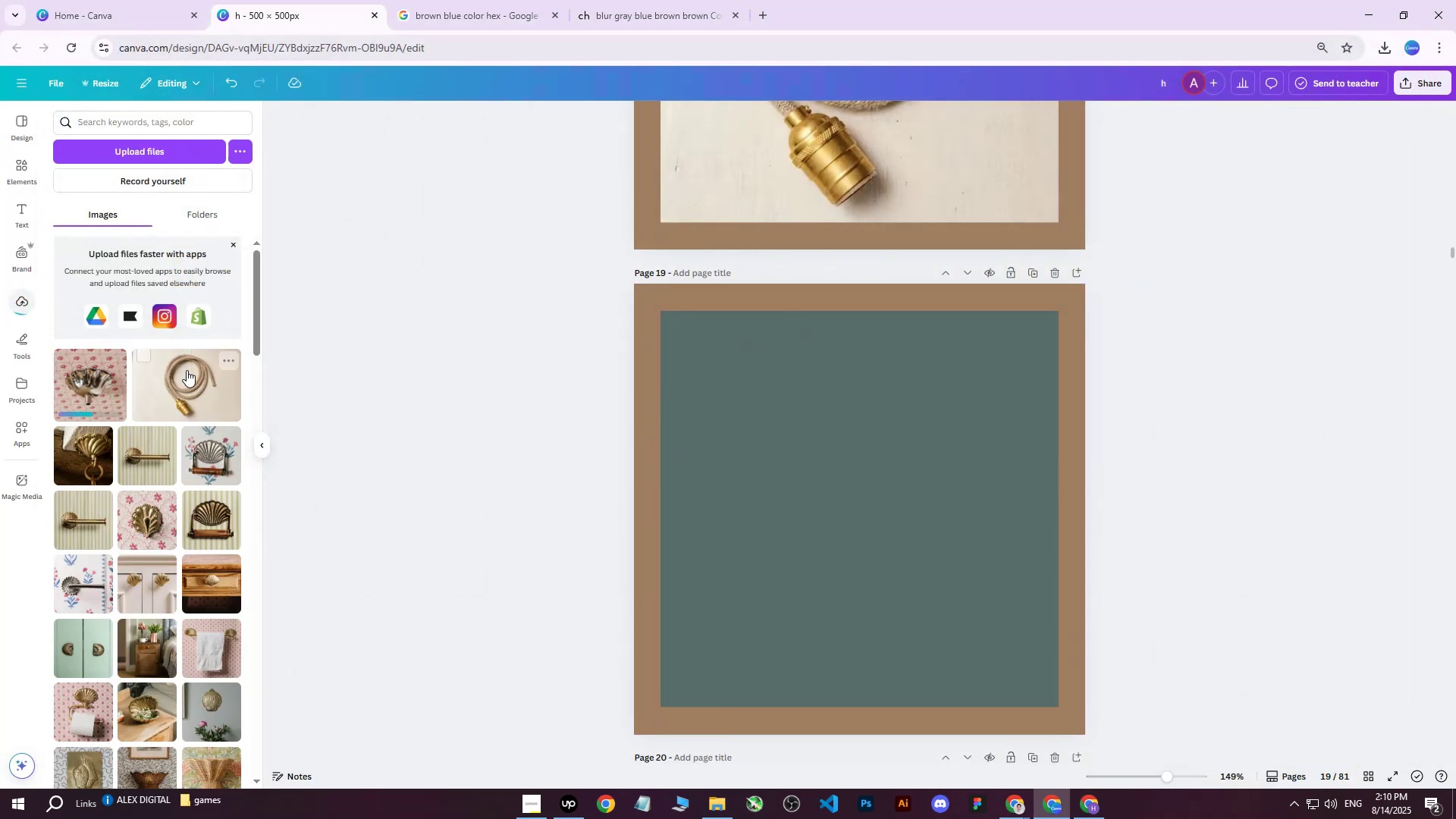 
left_click([95, 388])
 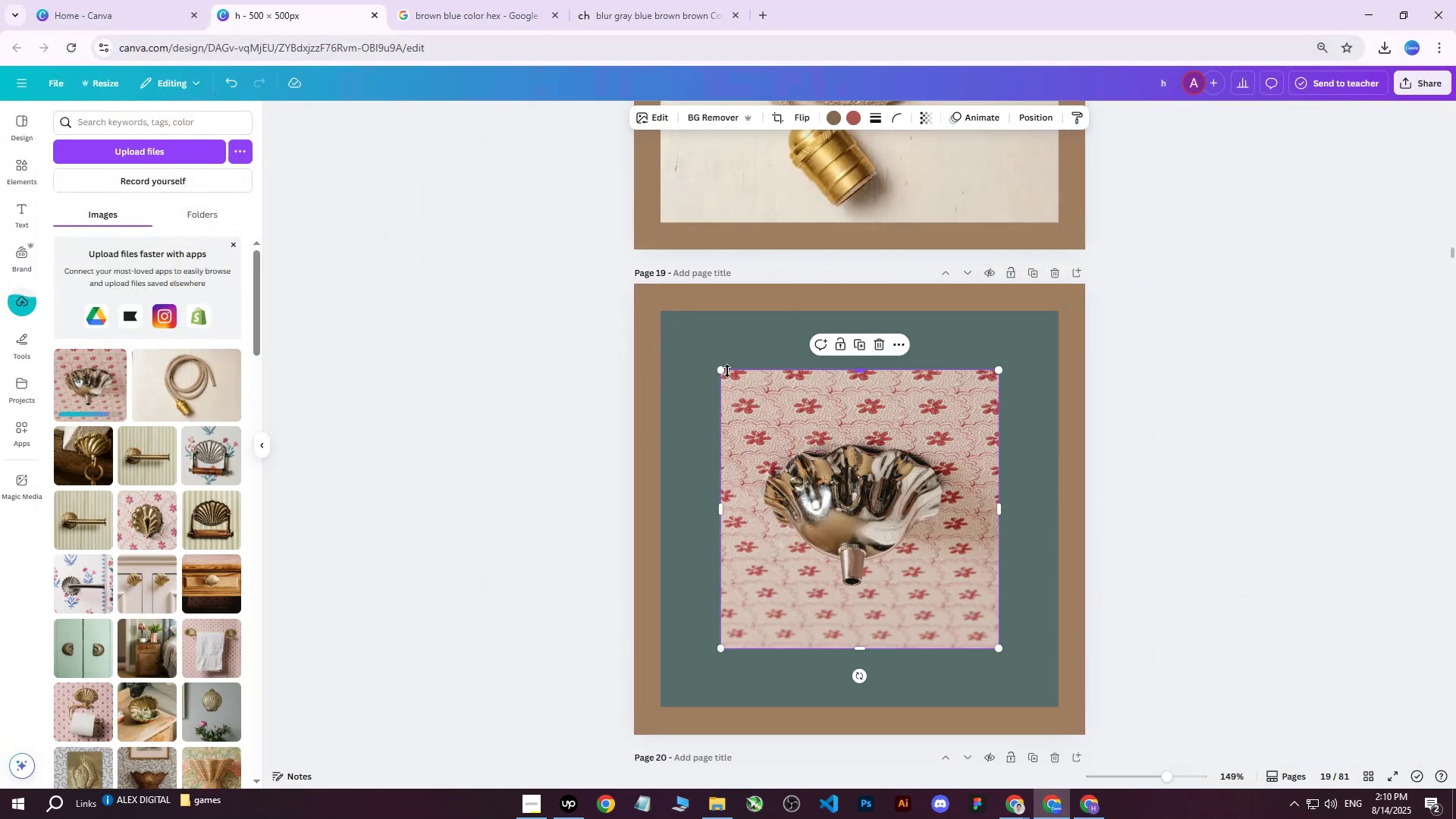 
left_click_drag(start_coordinate=[723, 369], to_coordinate=[648, 318])
 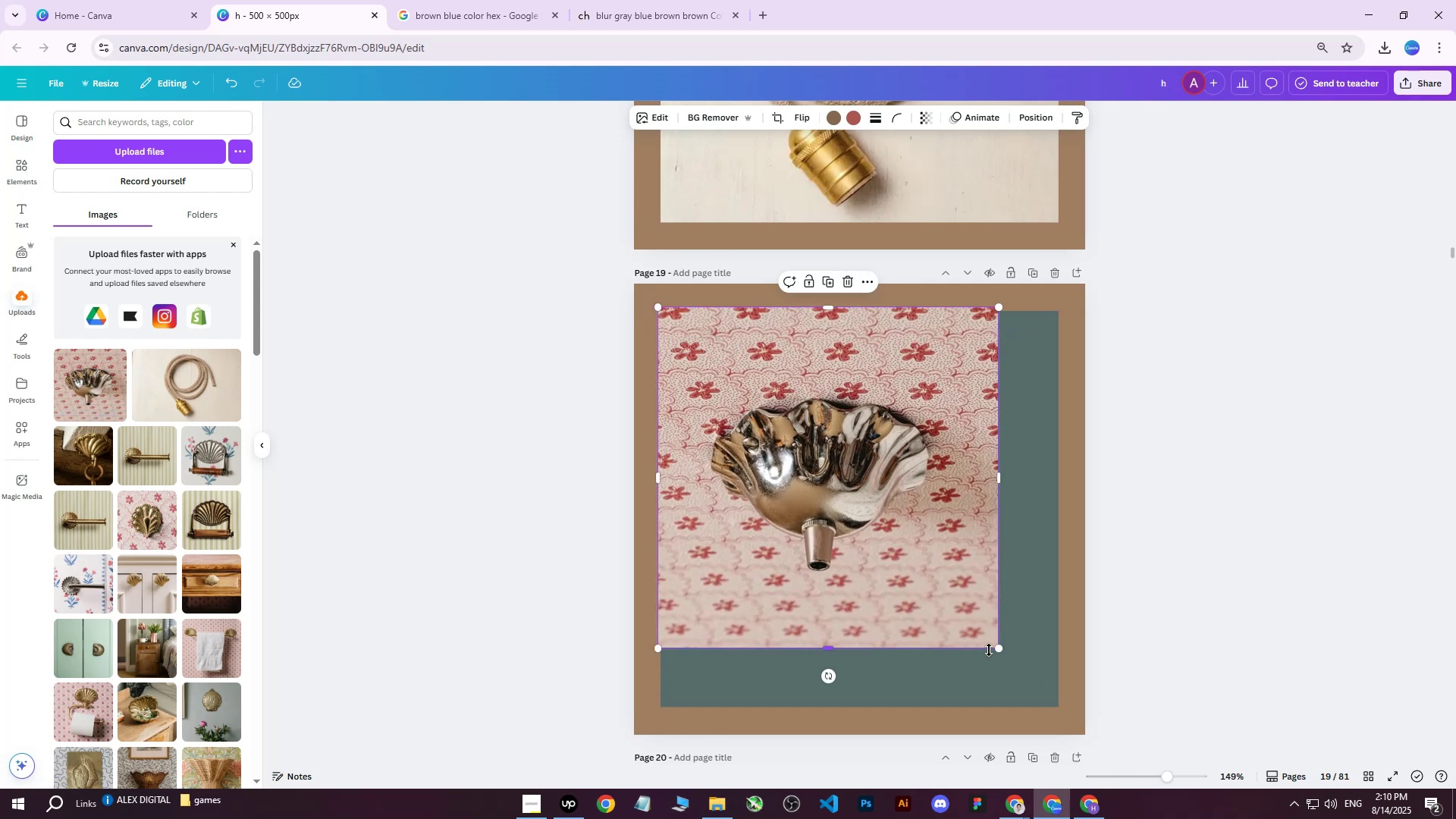 
left_click_drag(start_coordinate=[999, 648], to_coordinate=[1108, 696])
 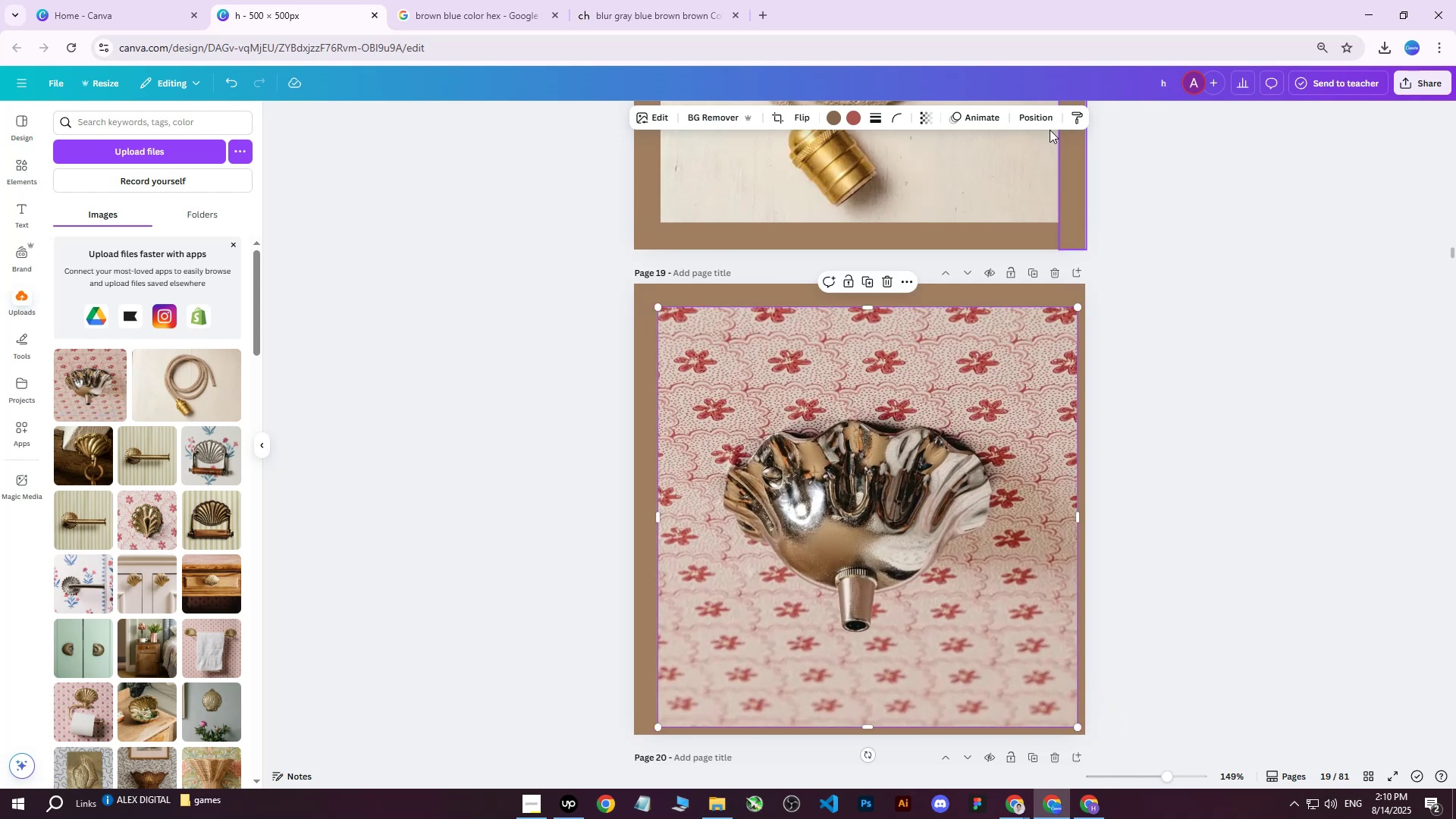 
left_click([1019, 115])
 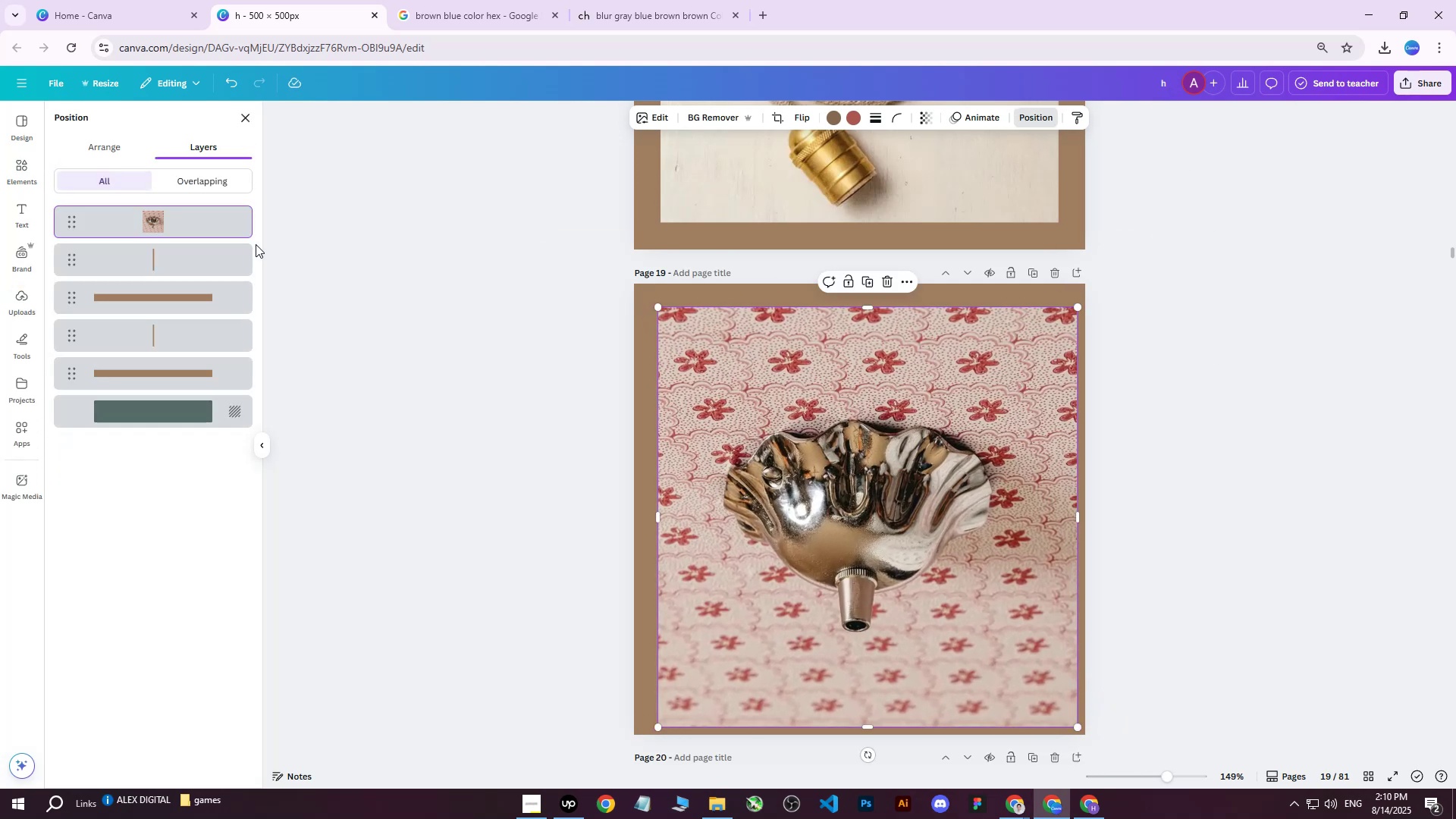 
left_click_drag(start_coordinate=[172, 217], to_coordinate=[159, 383])
 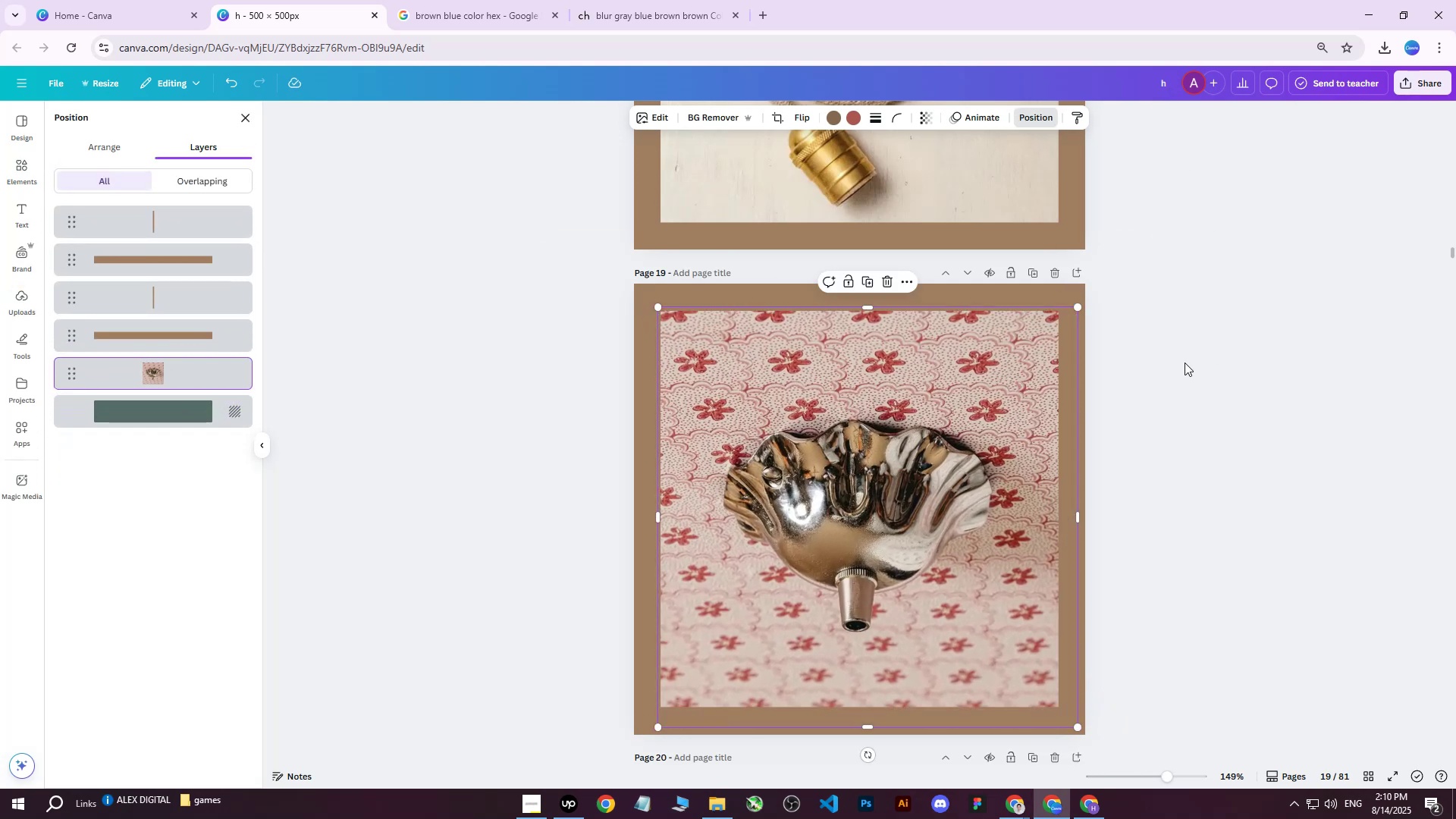 
double_click([1185, 362])
 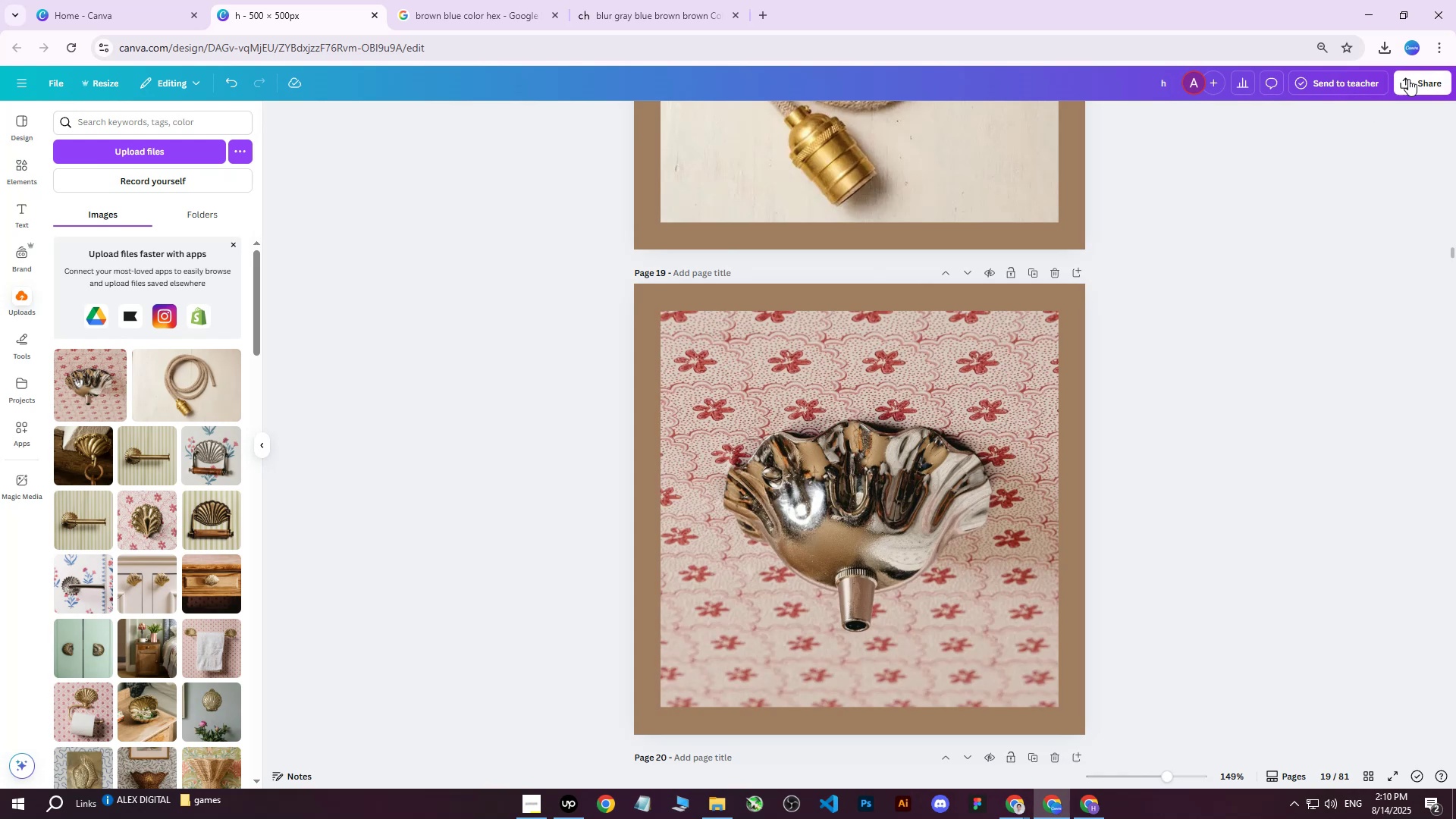 
left_click([1410, 81])
 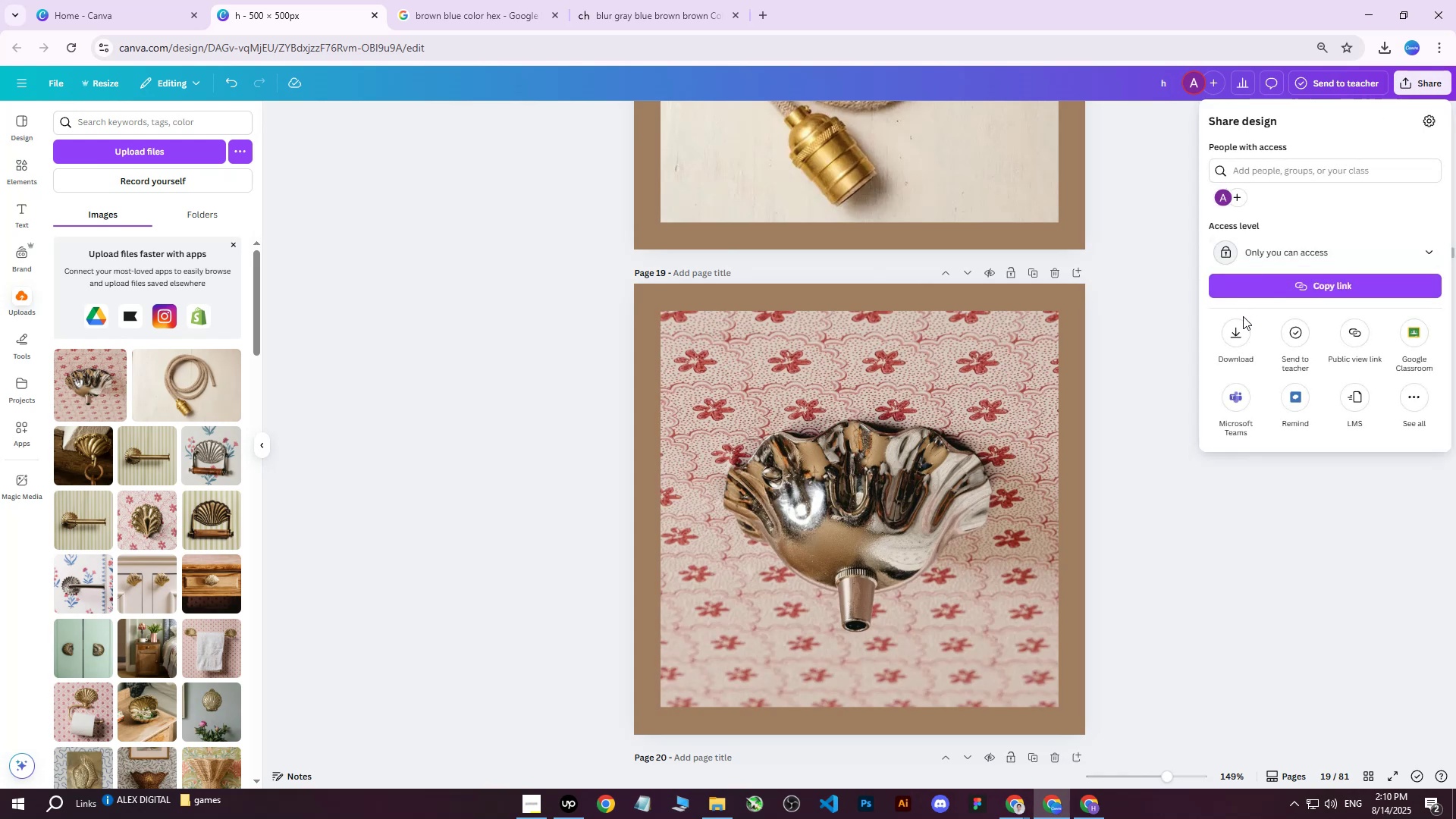 
double_click([1241, 326])
 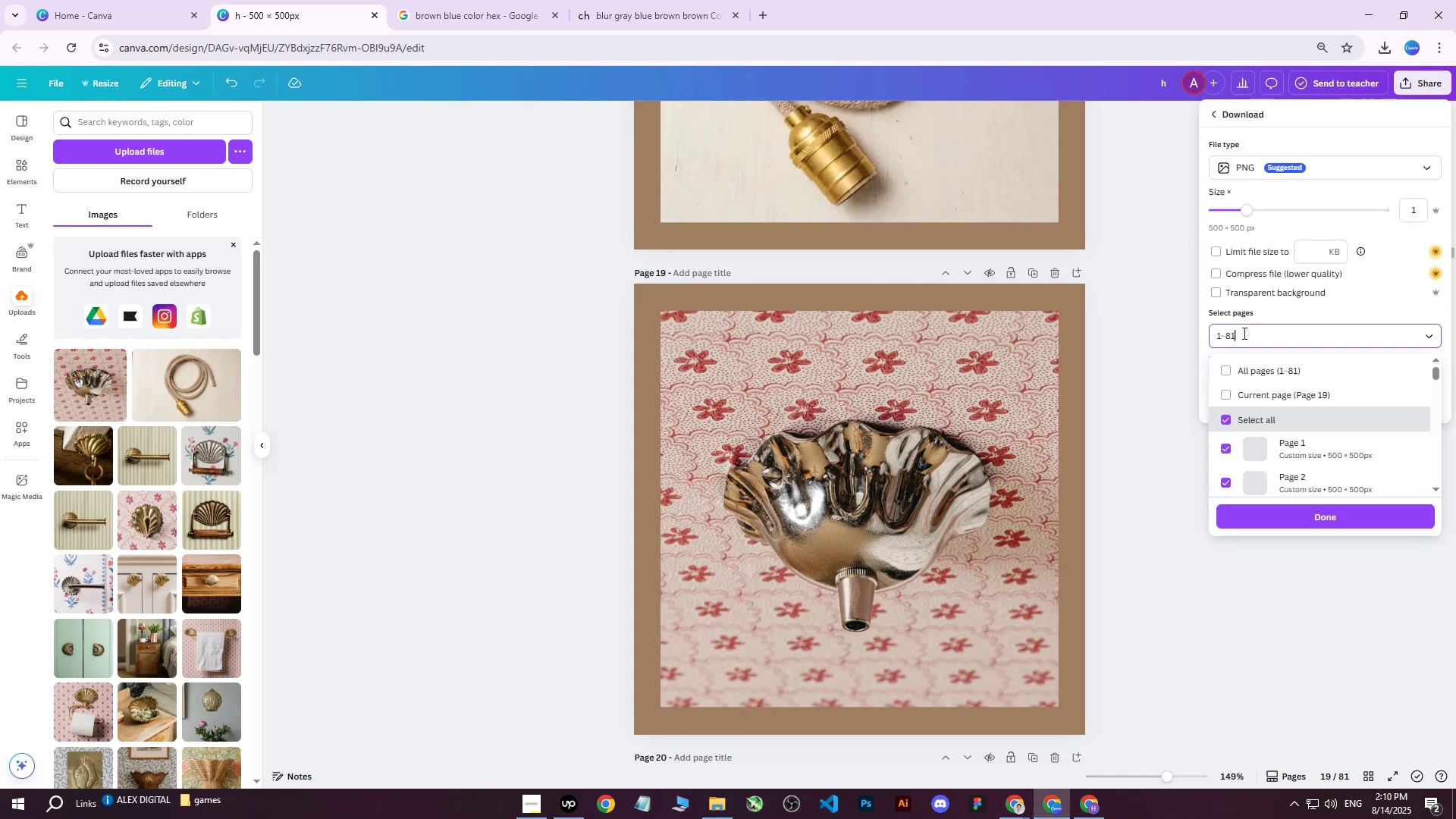 
triple_click([1241, 358])
 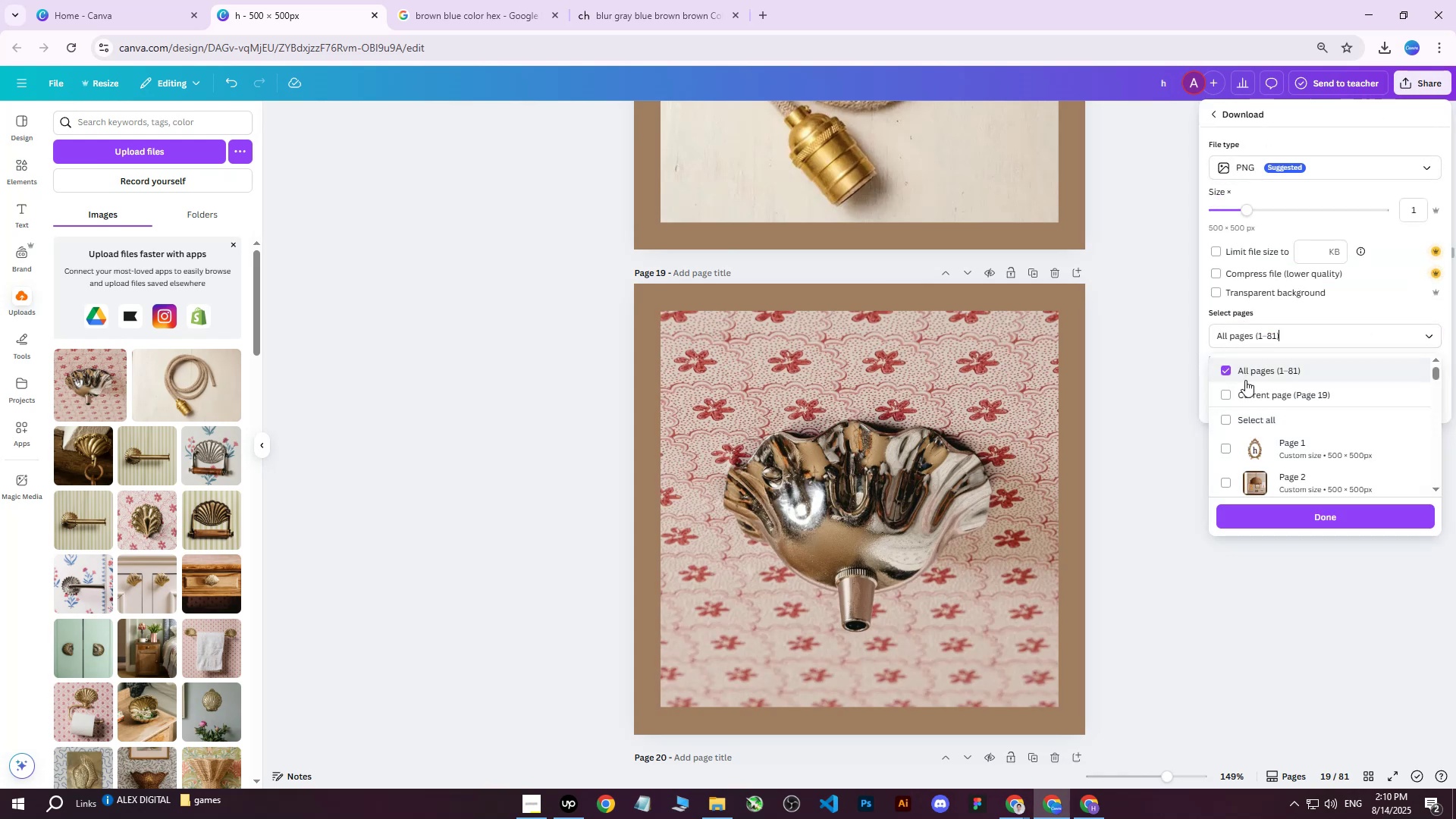 
triple_click([1245, 380])
 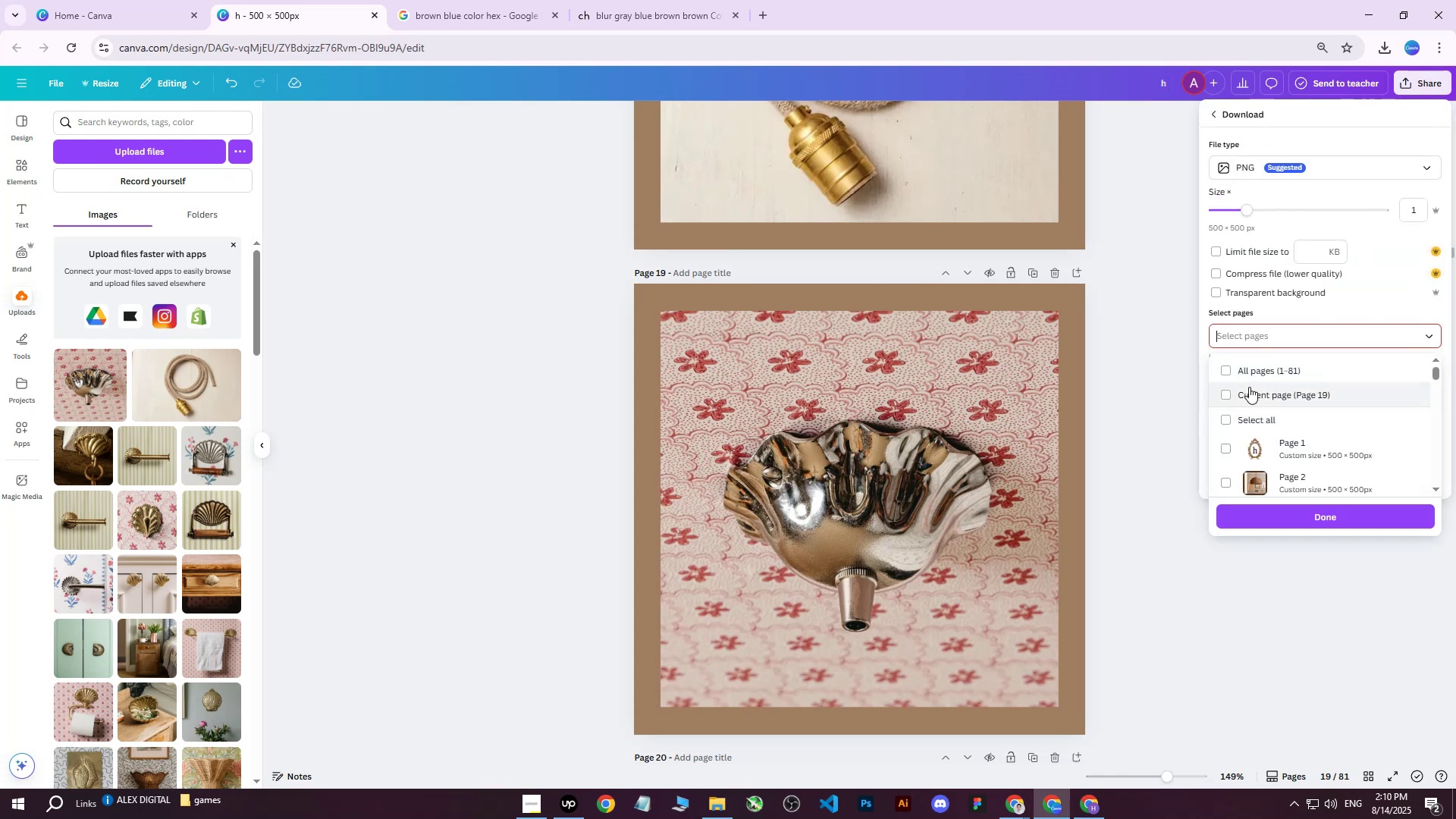 
triple_click([1249, 387])
 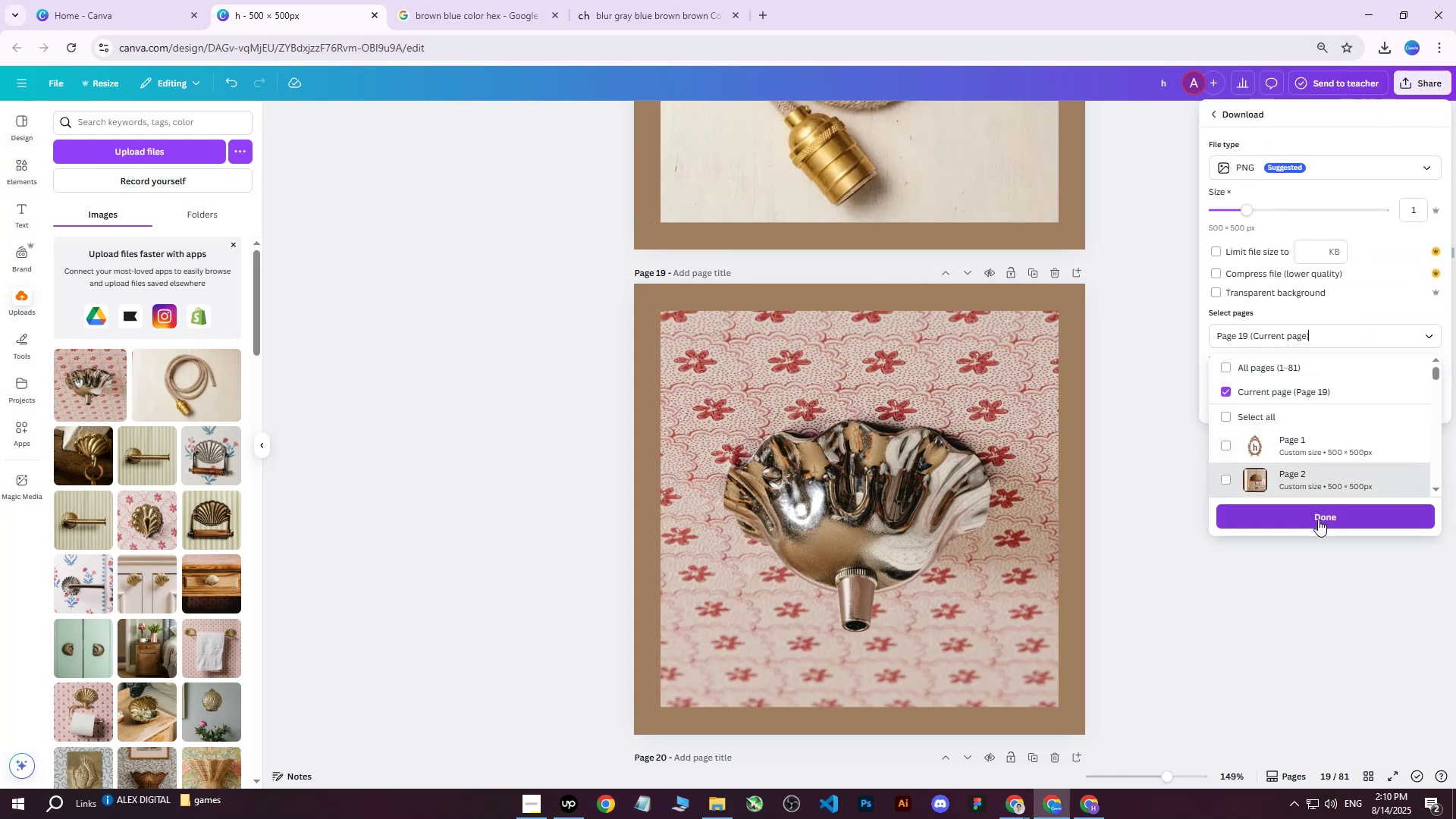 
left_click([1315, 519])
 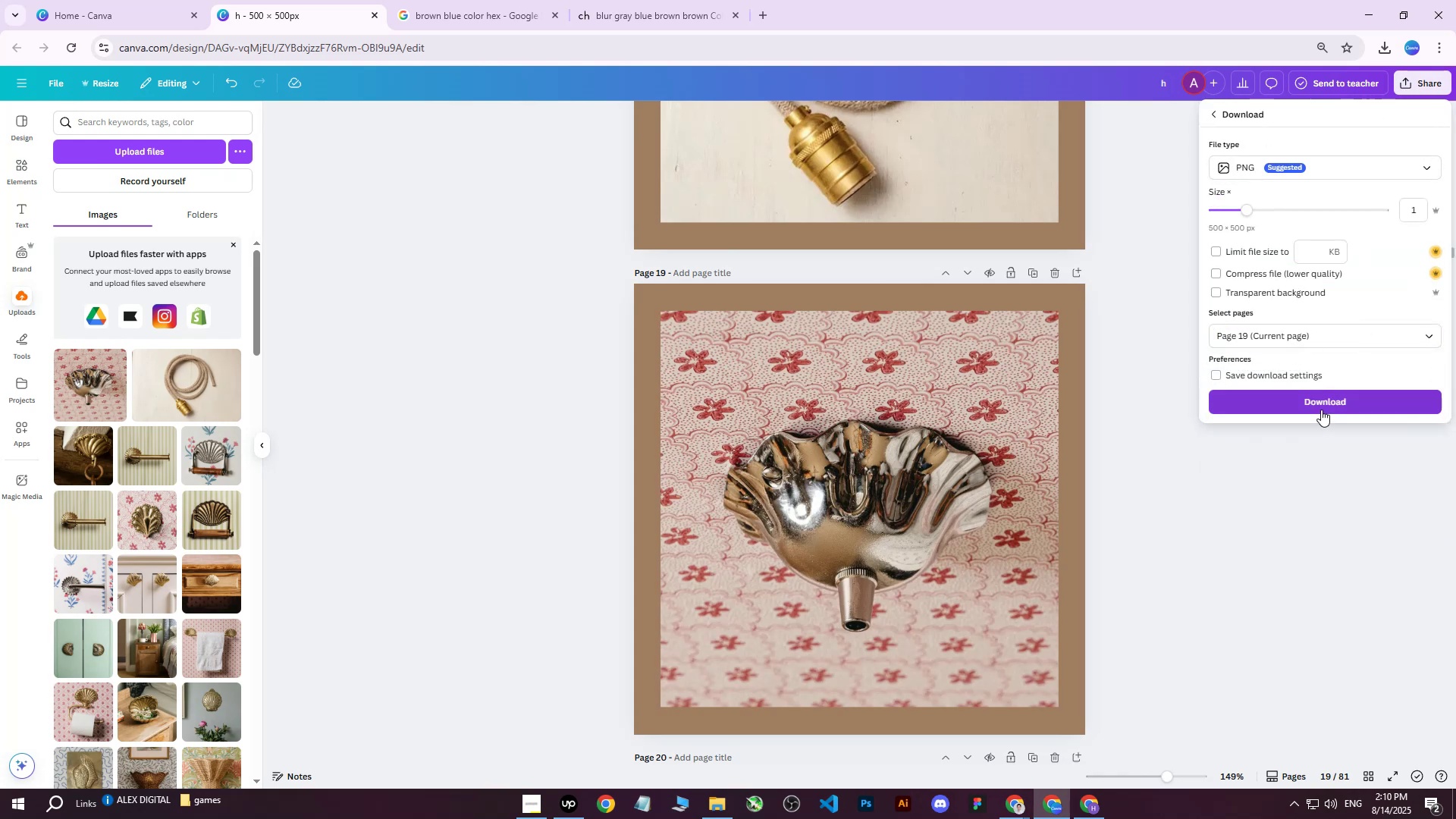 
left_click([1321, 409])
 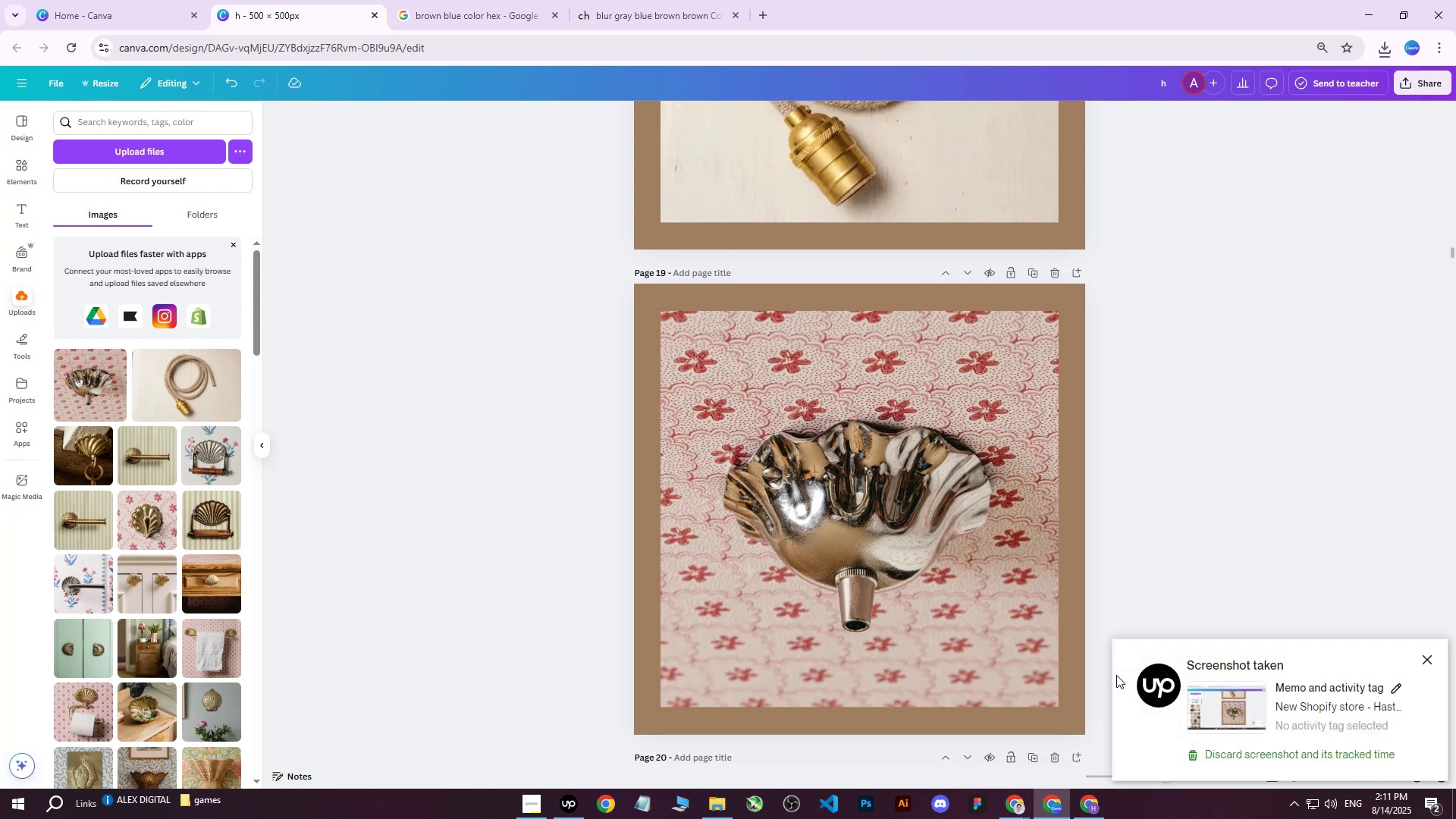 
wait(26.08)
 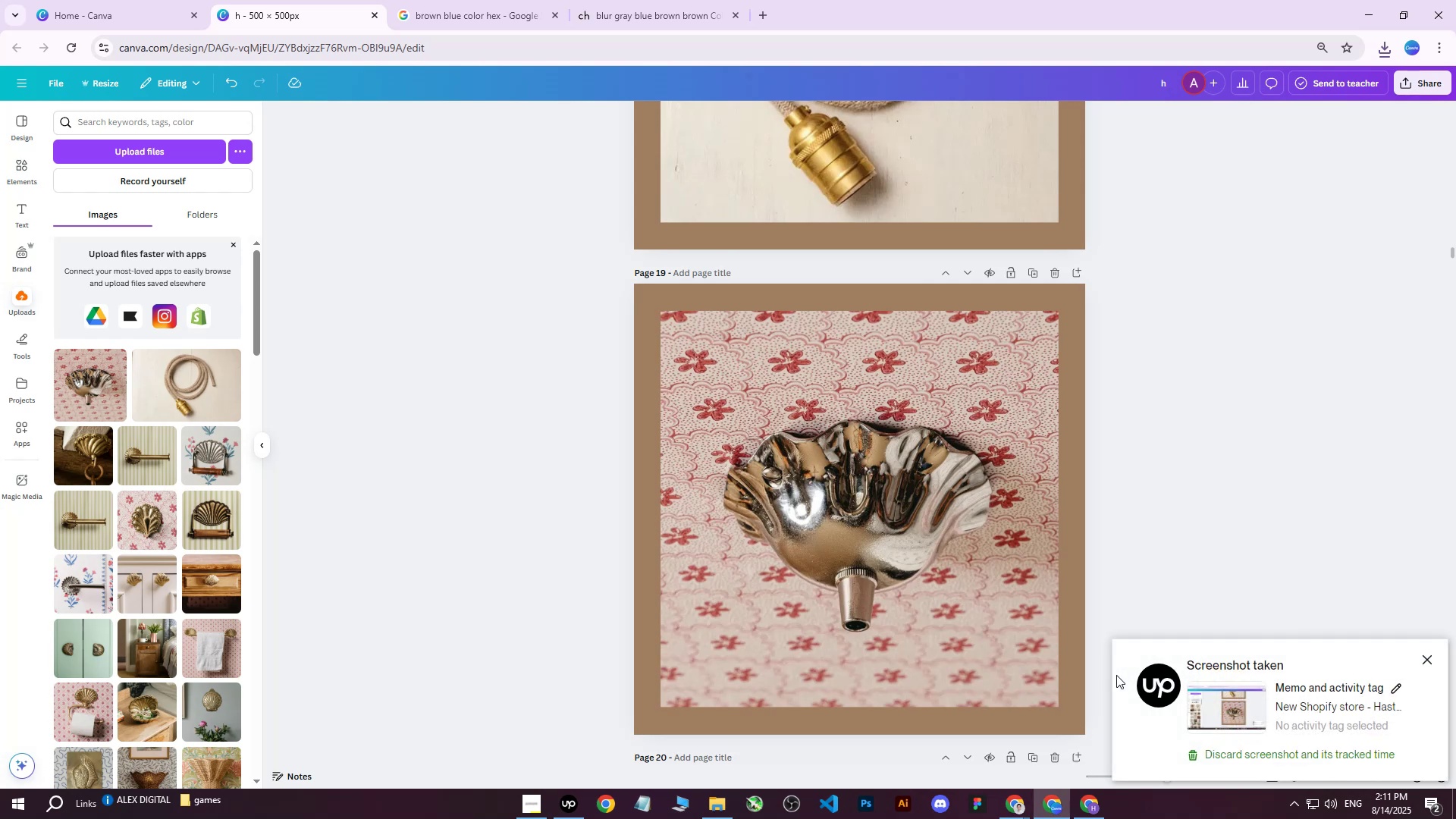 
left_click([1414, 86])
 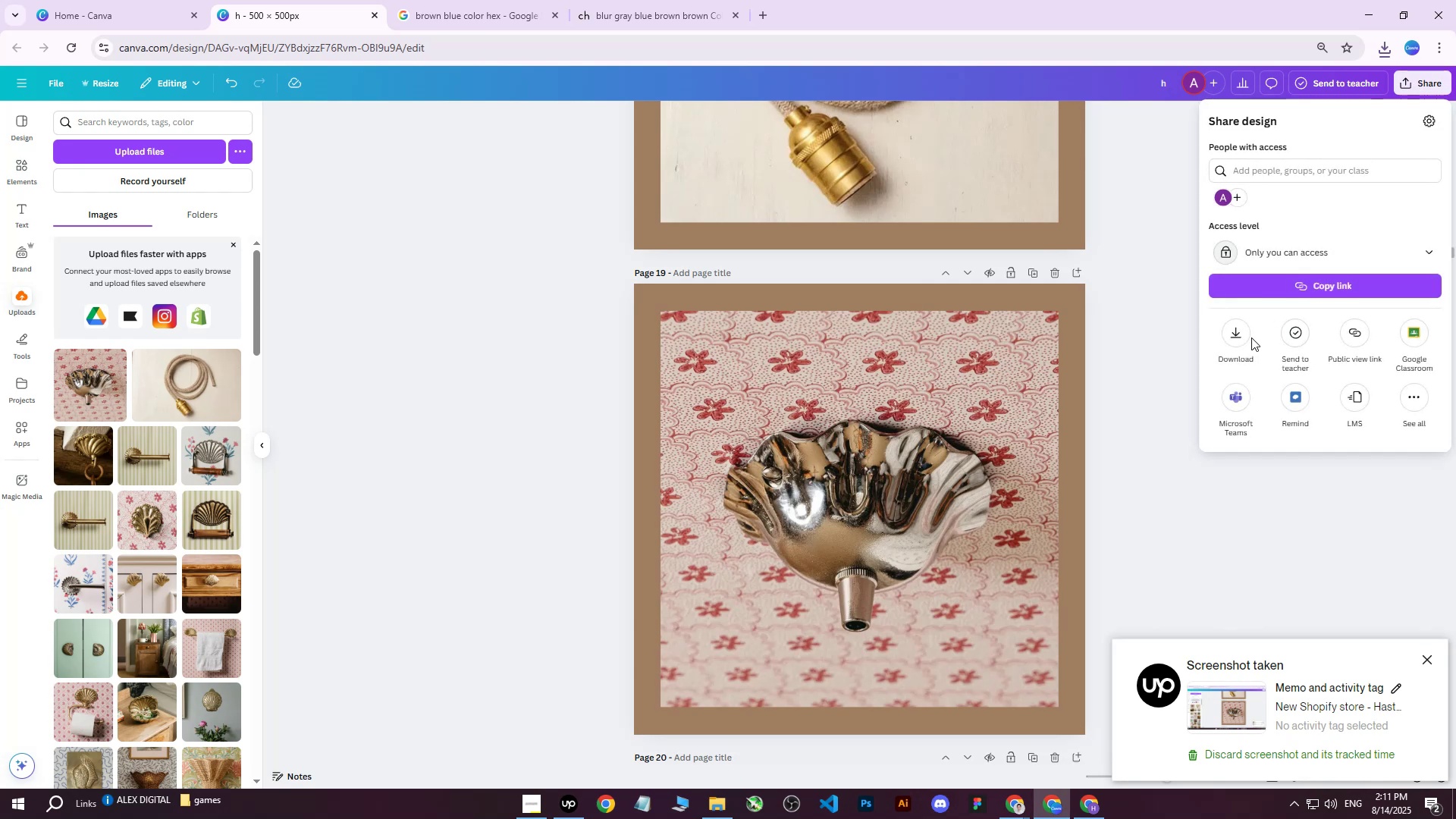 
double_click([1241, 340])
 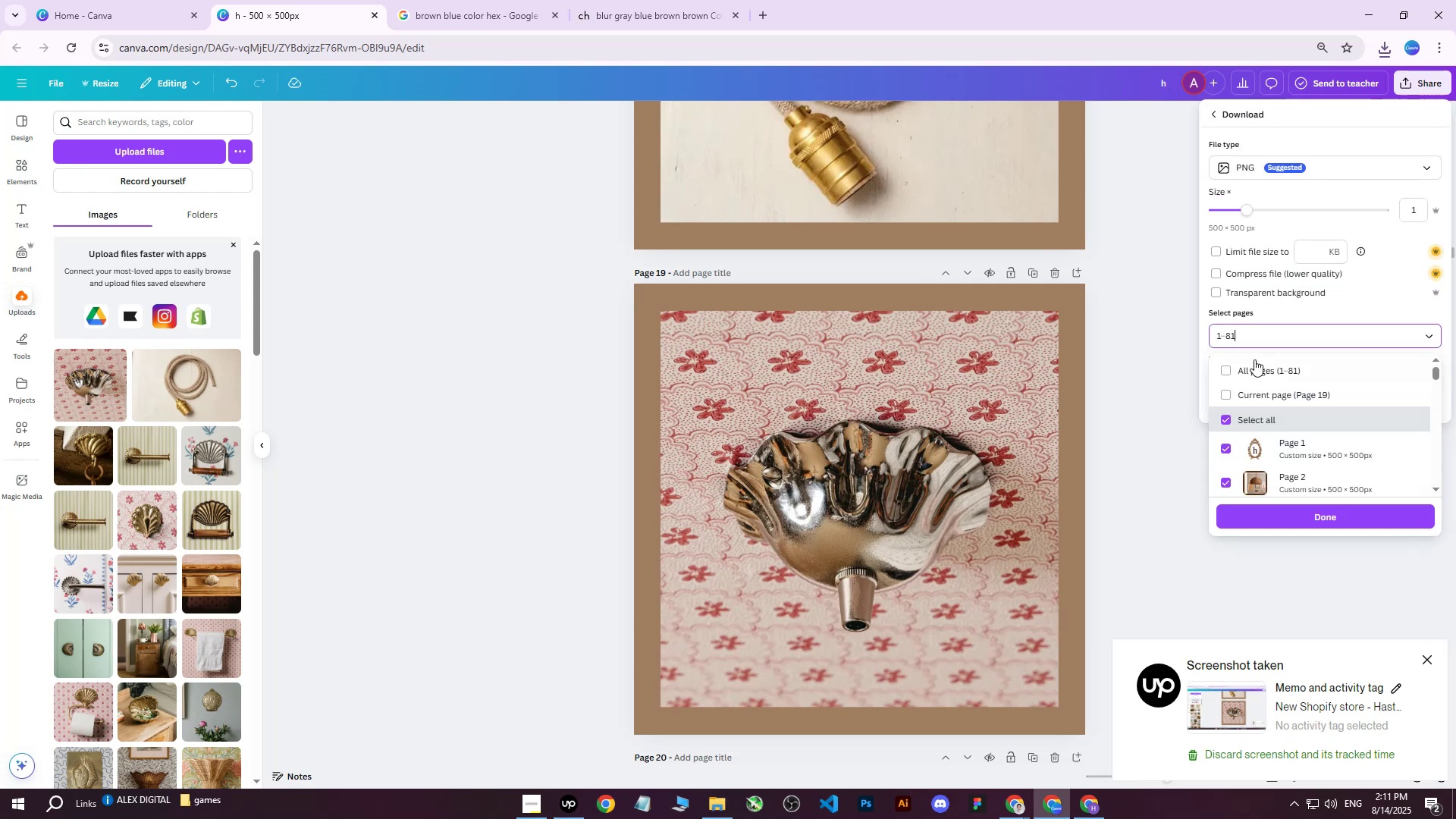 
triple_click([1251, 369])
 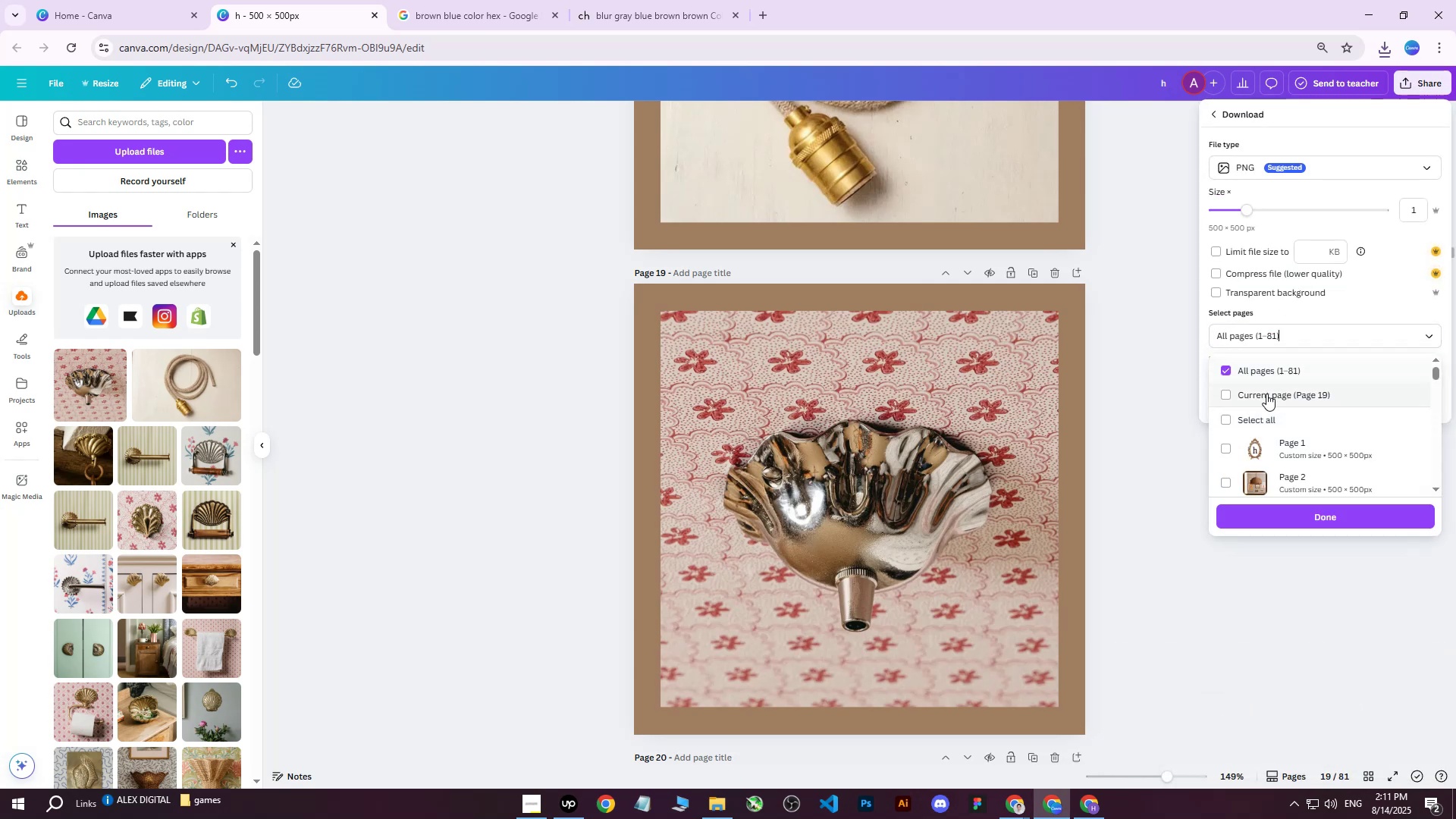 
triple_click([1266, 394])
 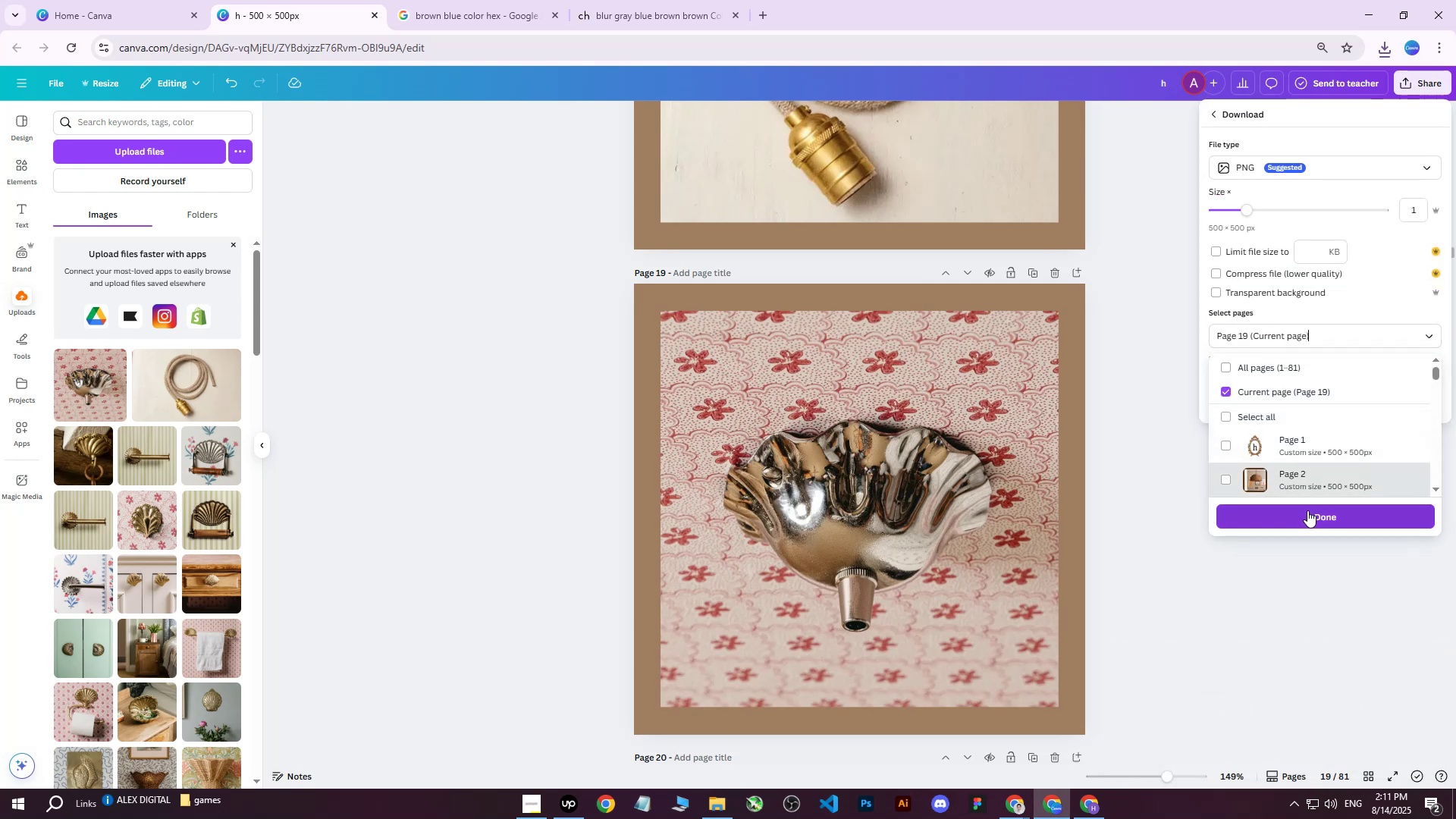 
left_click([1301, 515])
 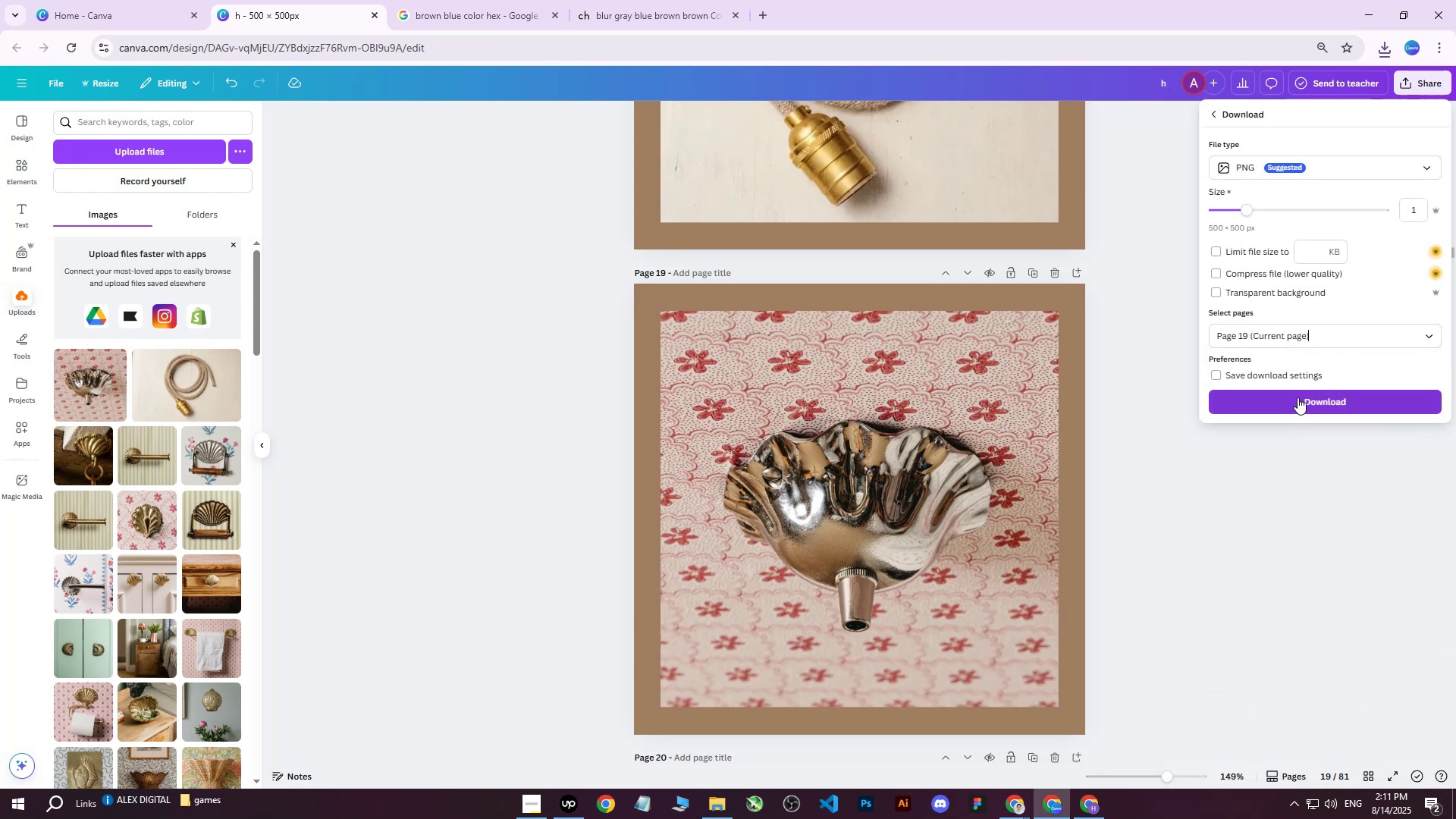 
left_click([1298, 397])
 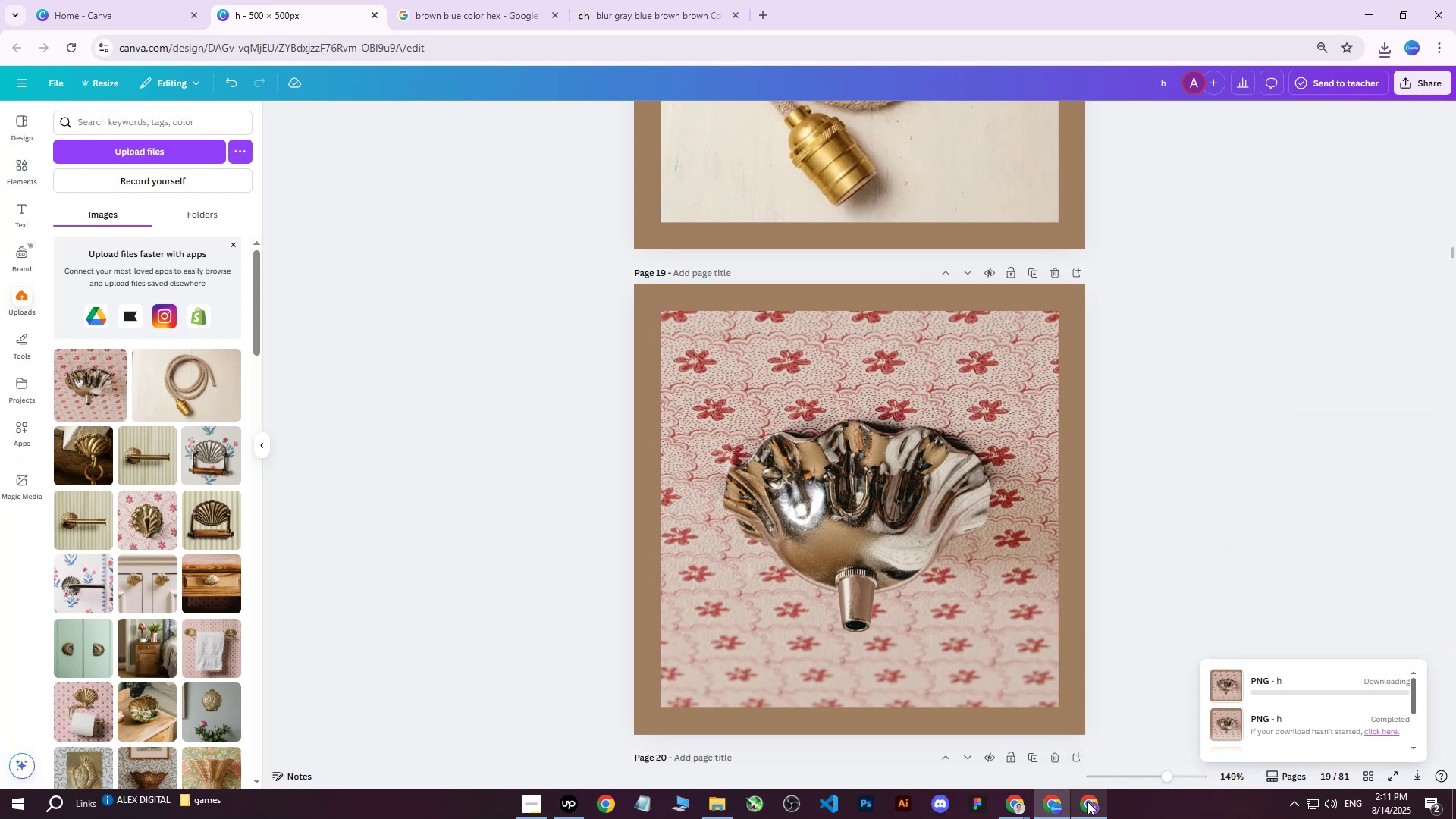 
left_click([1088, 805])
 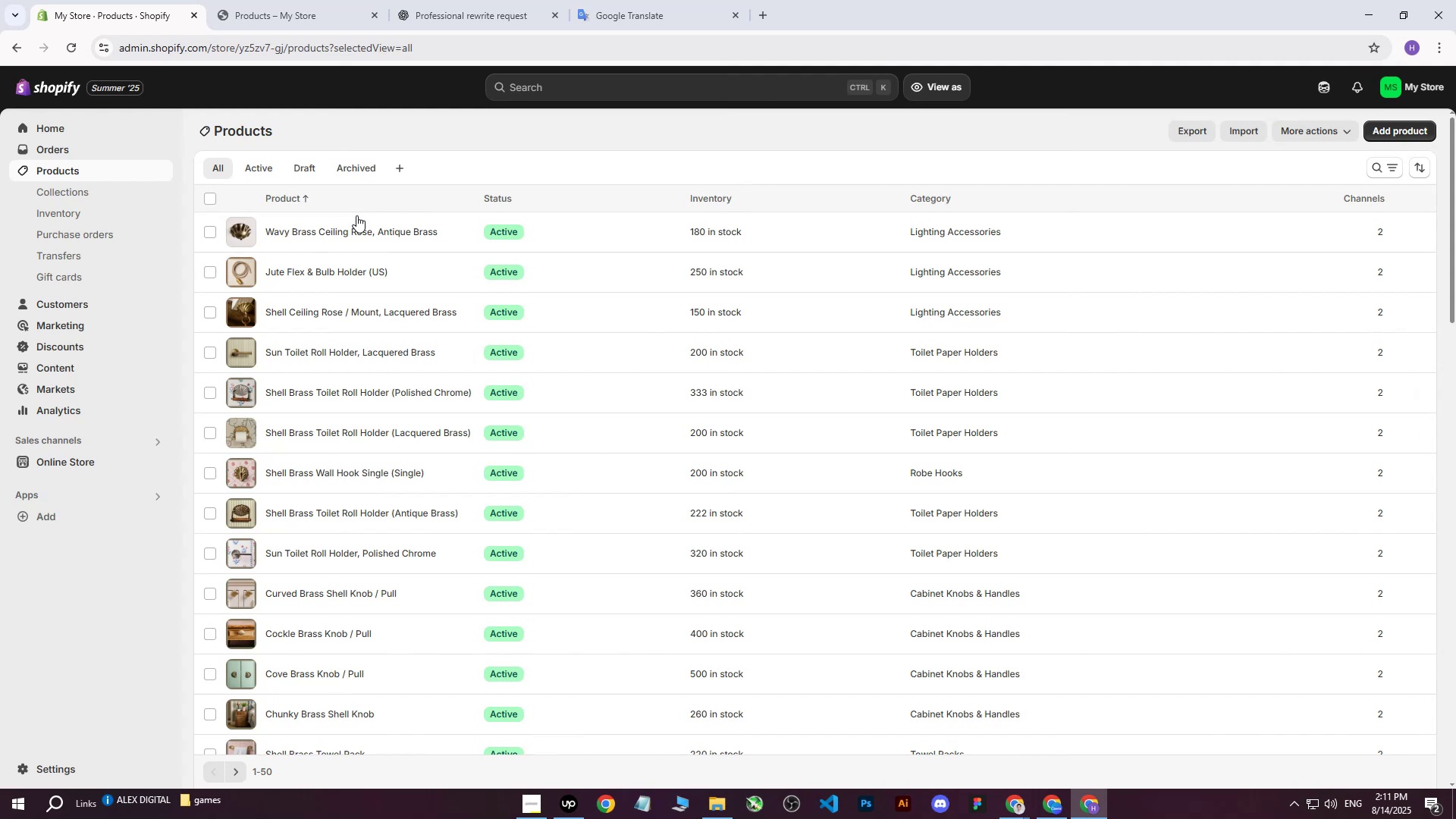 
wait(6.7)
 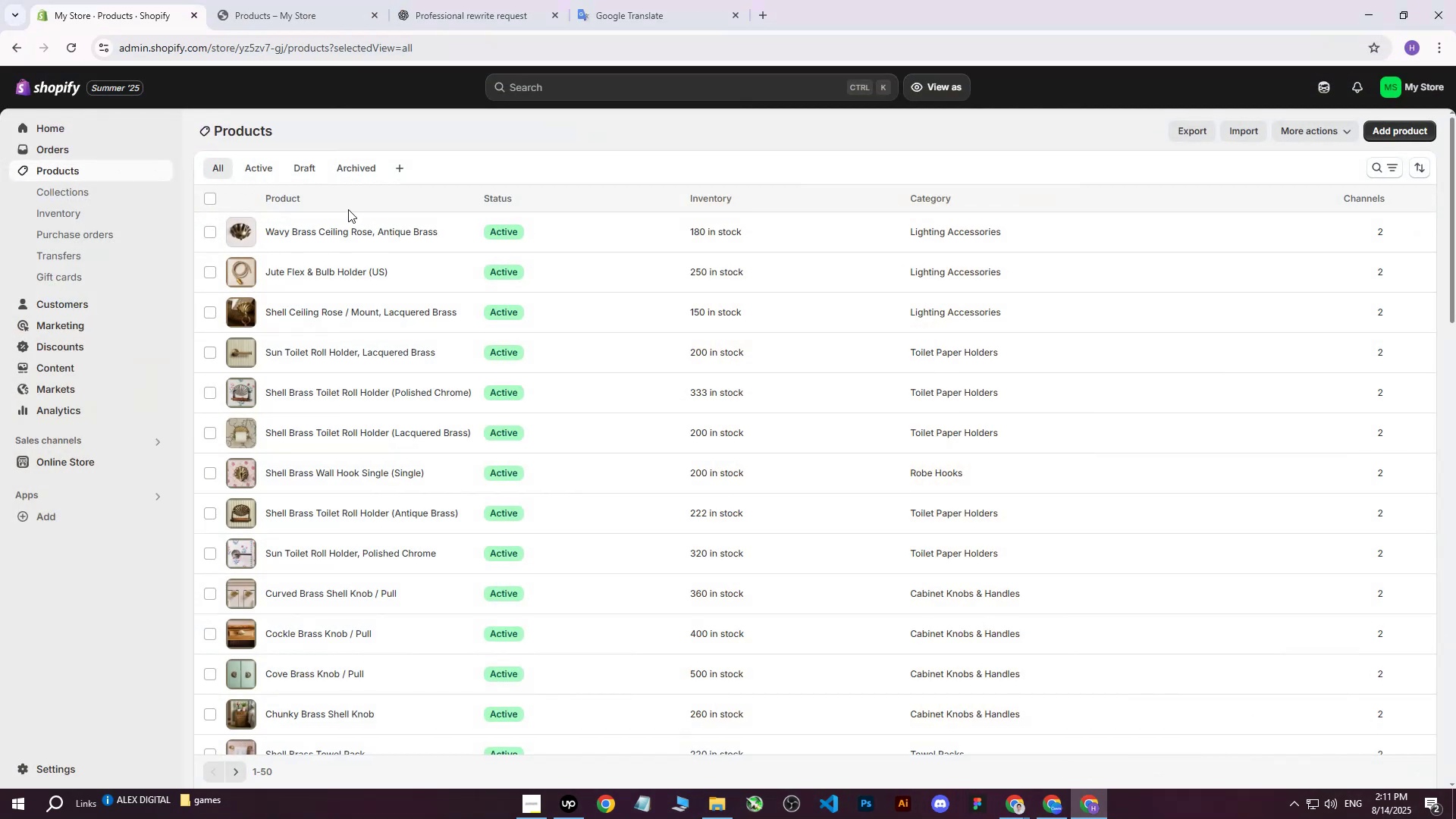 
left_click([347, 234])
 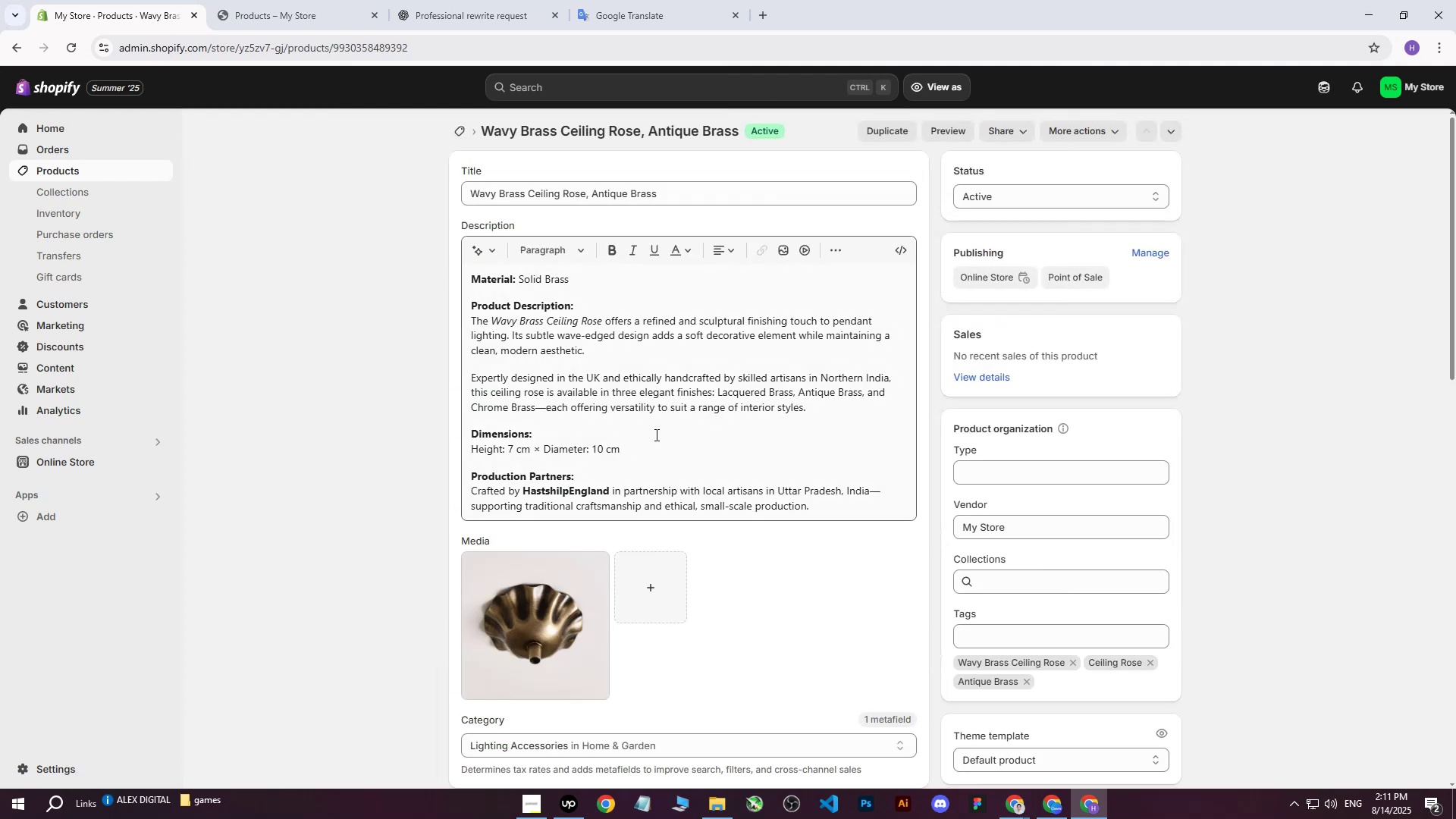 
scroll: coordinate [756, 457], scroll_direction: down, amount: 1.0
 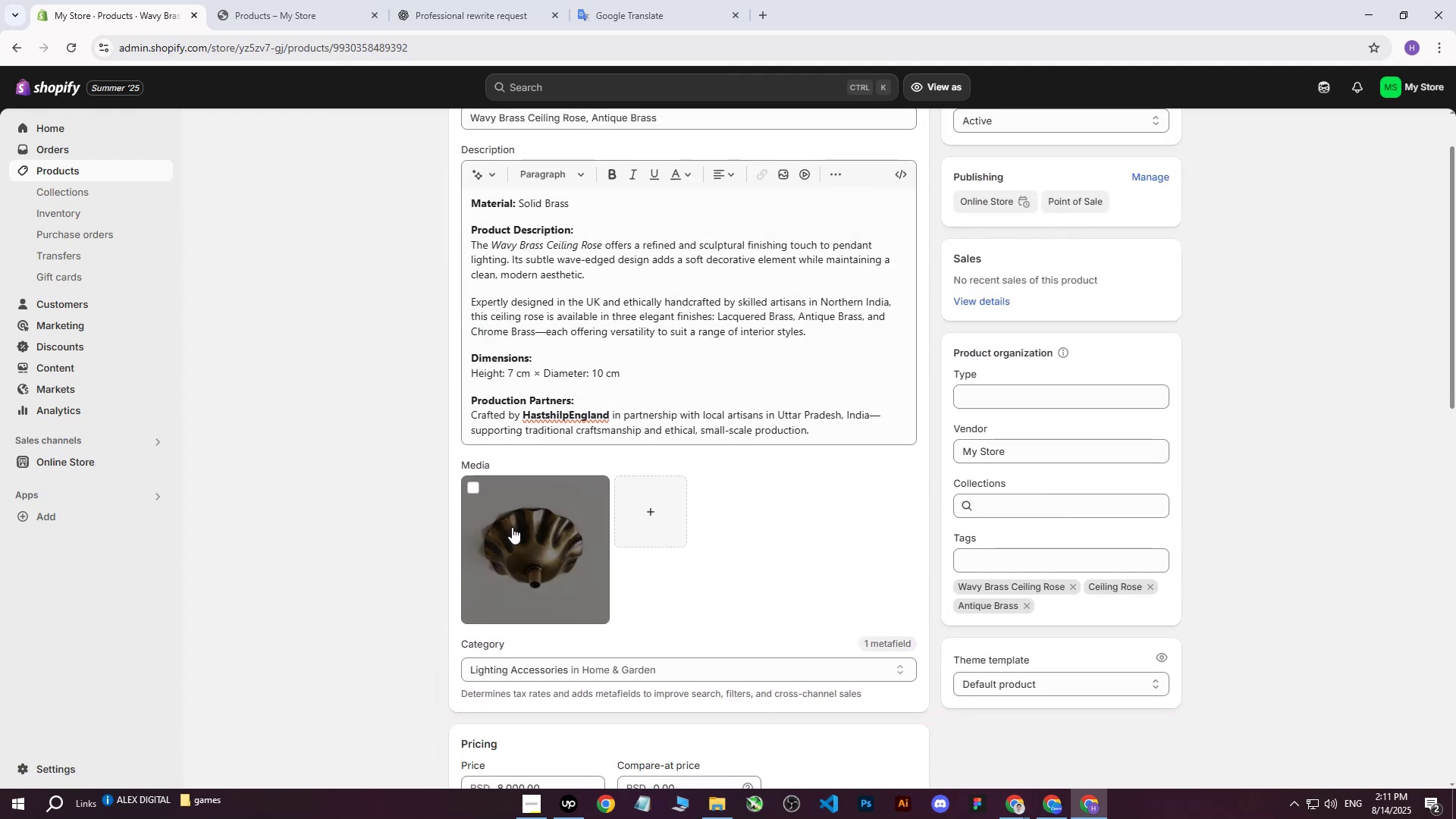 
left_click([512, 527])
 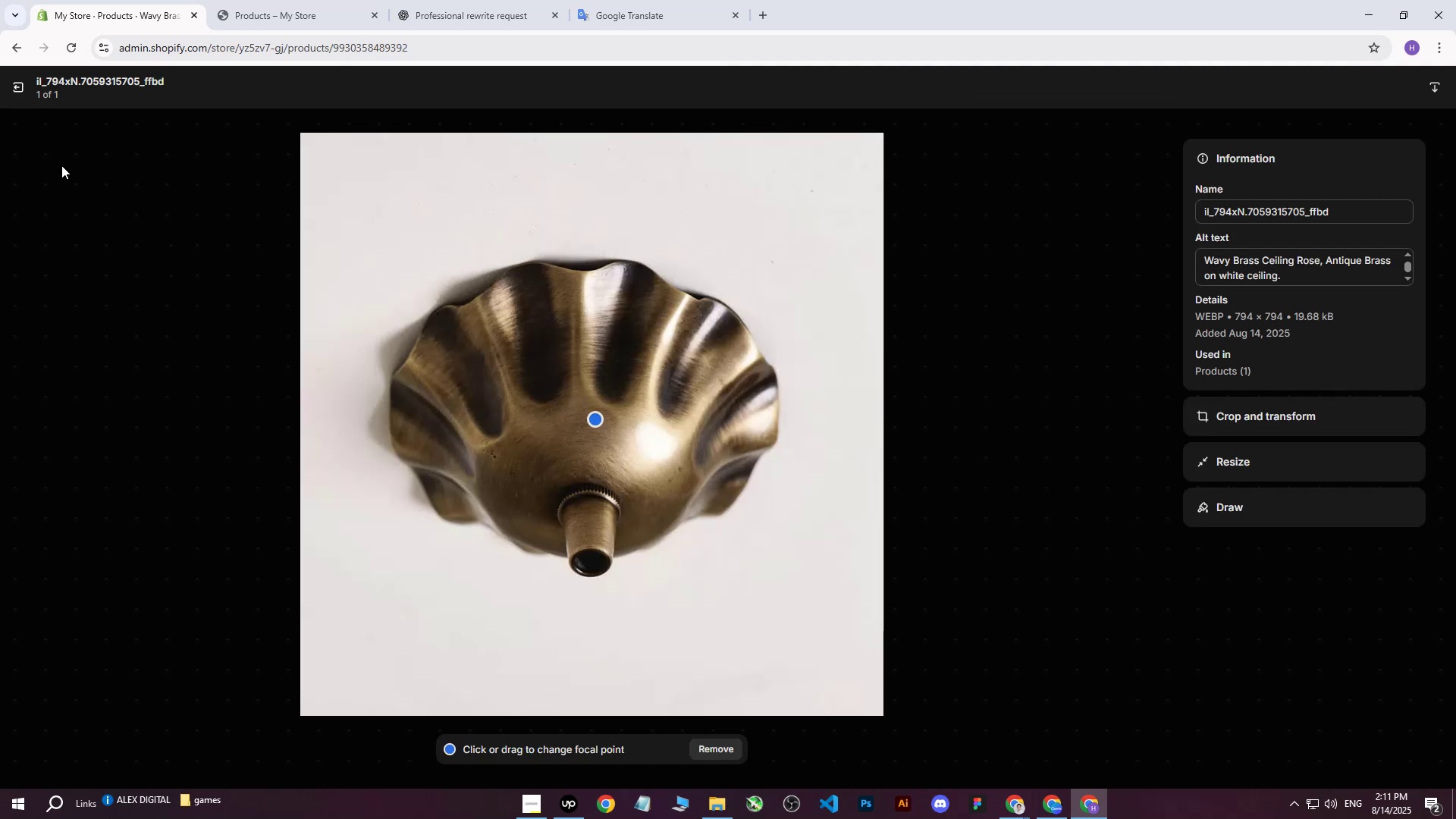 
left_click([14, 86])
 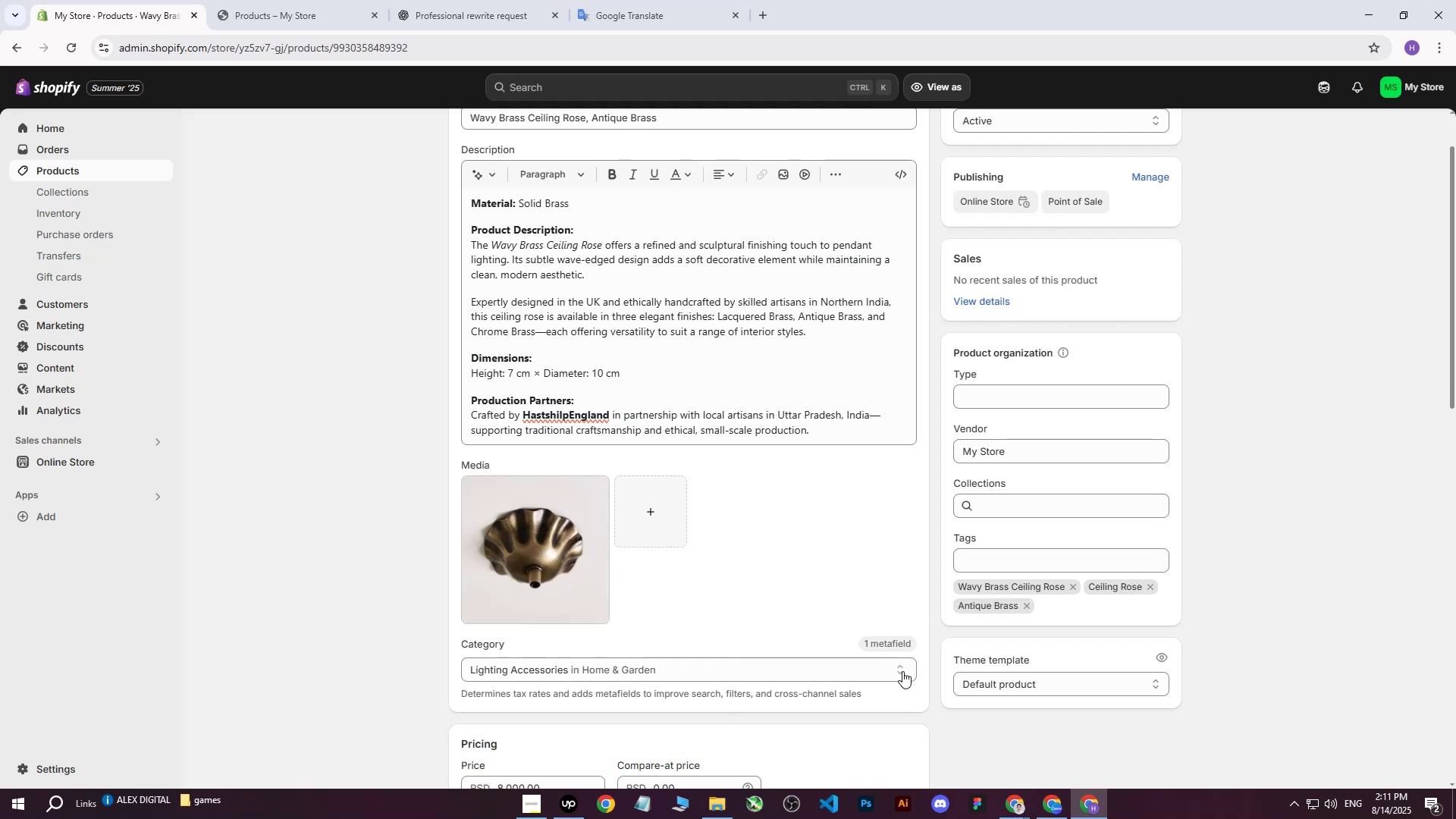 
wait(5.42)
 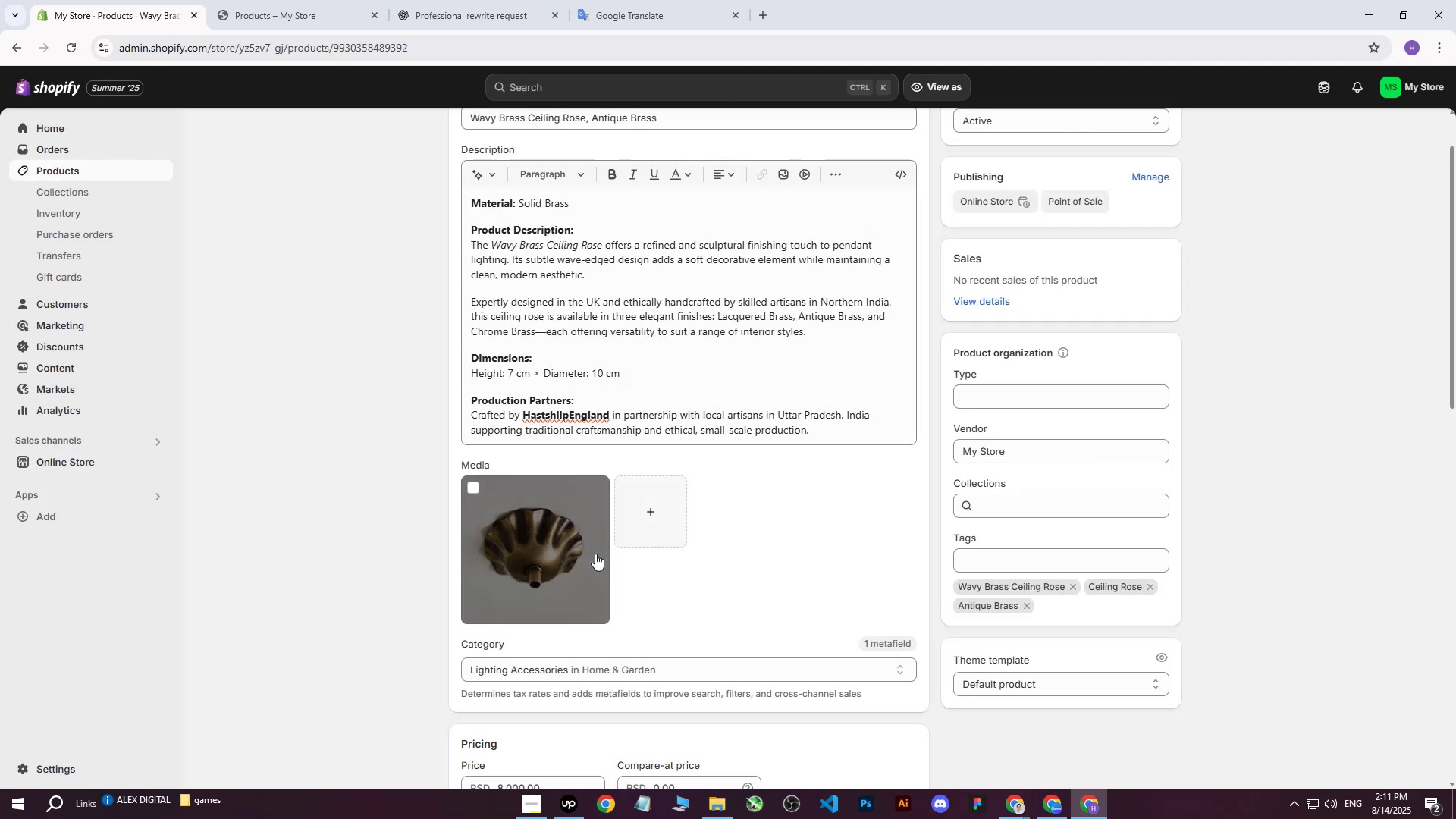 
middle_click([63, 173])
 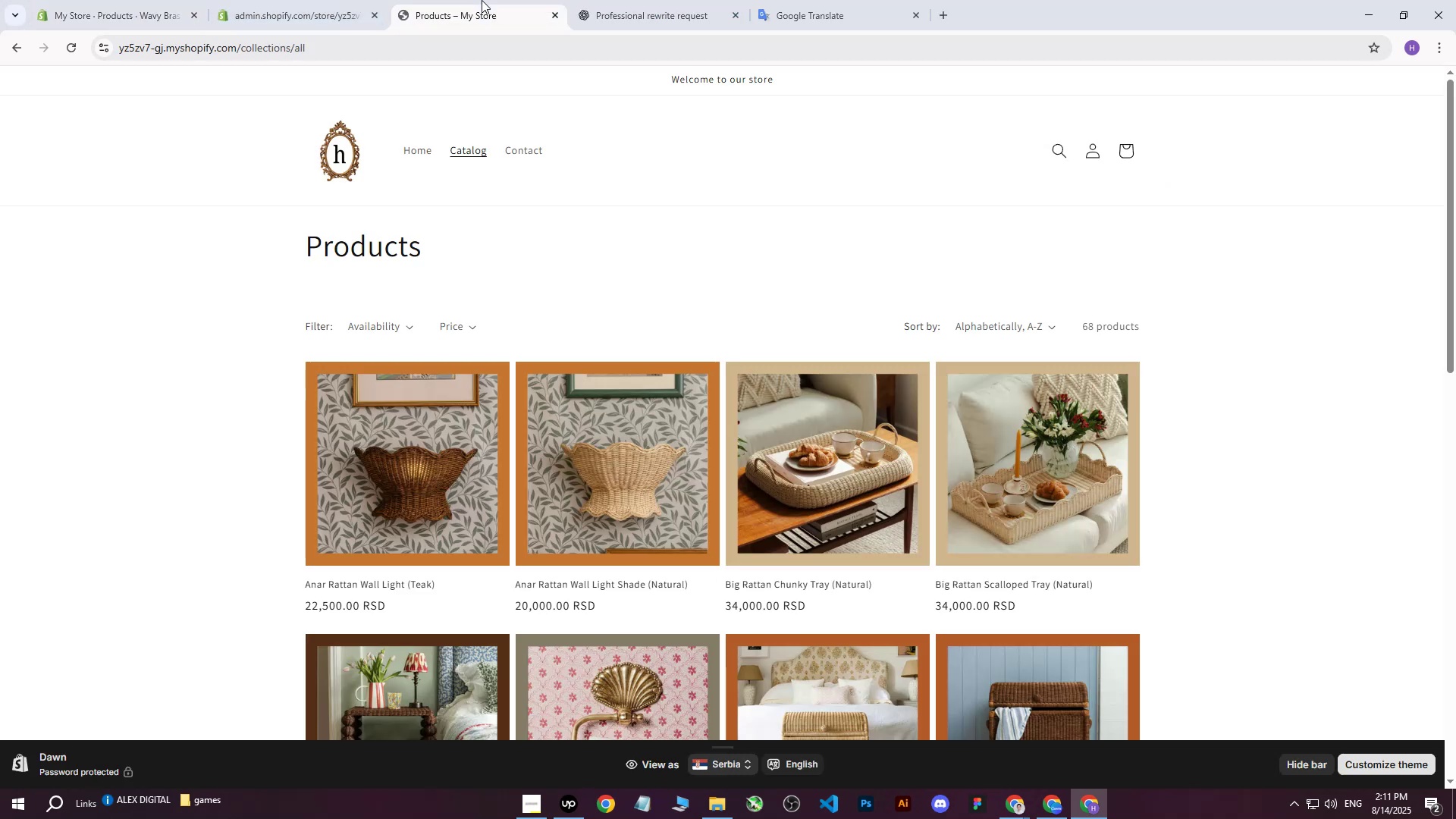 
double_click([306, 0])
 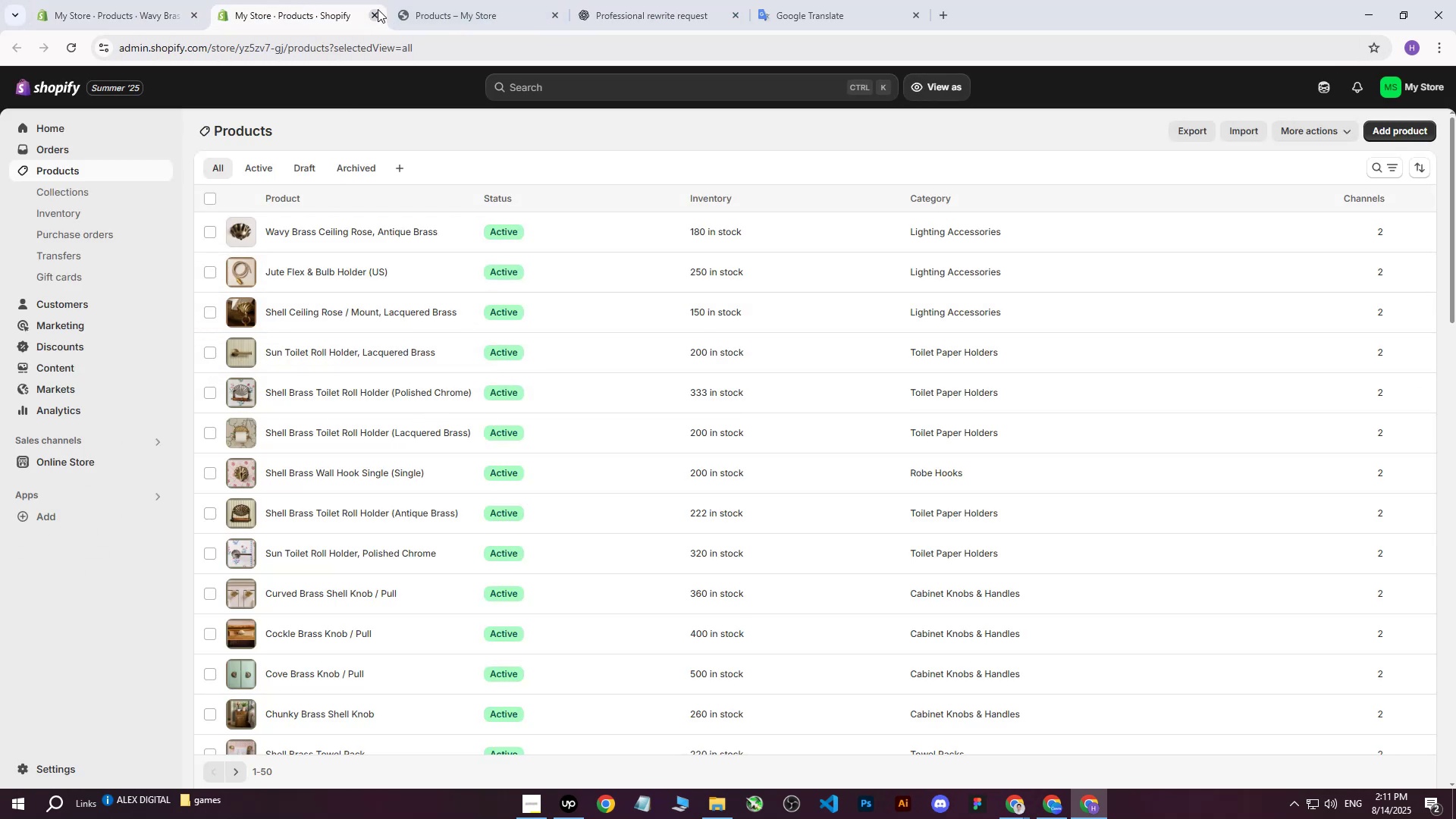 
left_click([557, 11])
 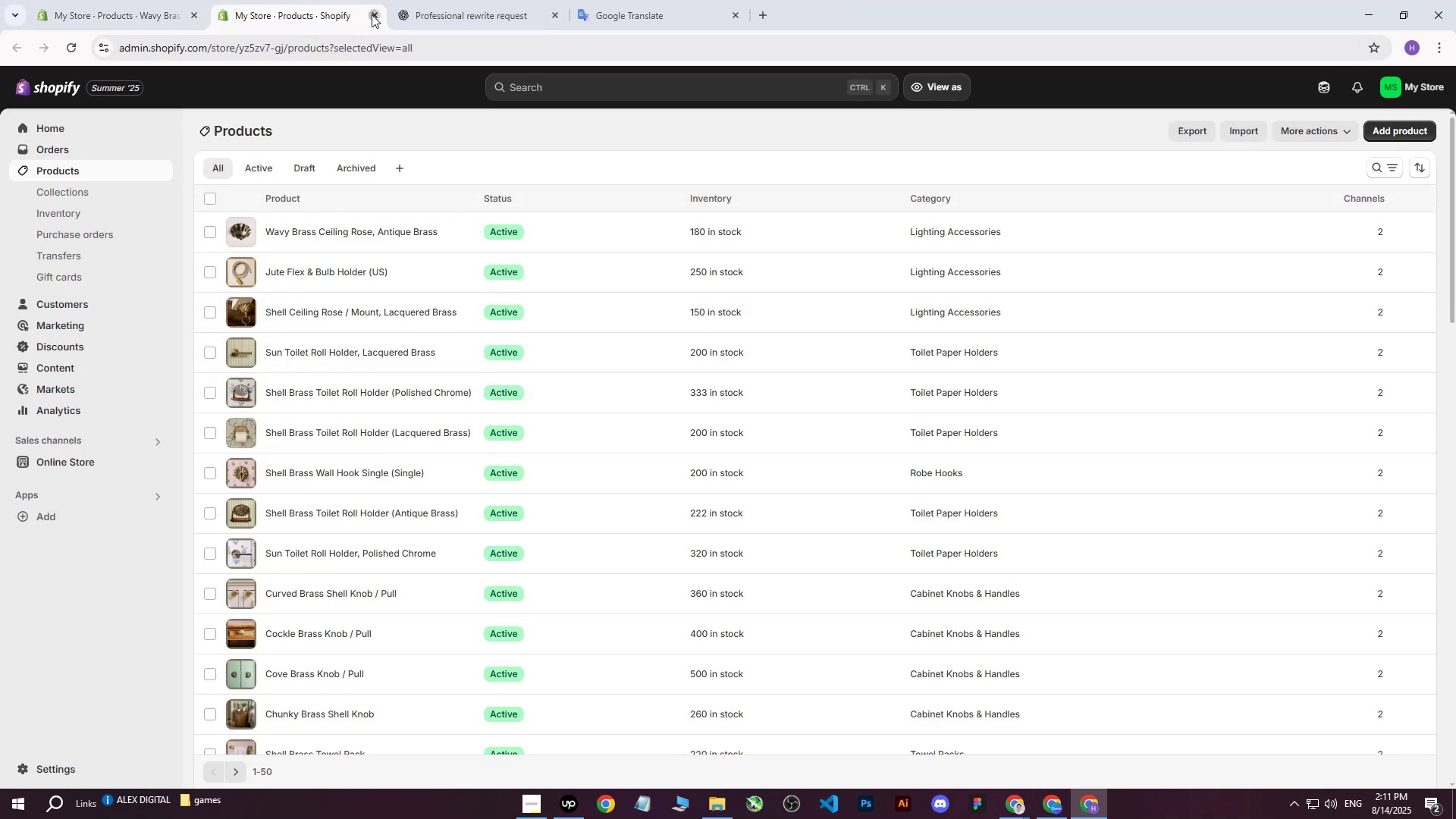 
double_click([154, 0])
 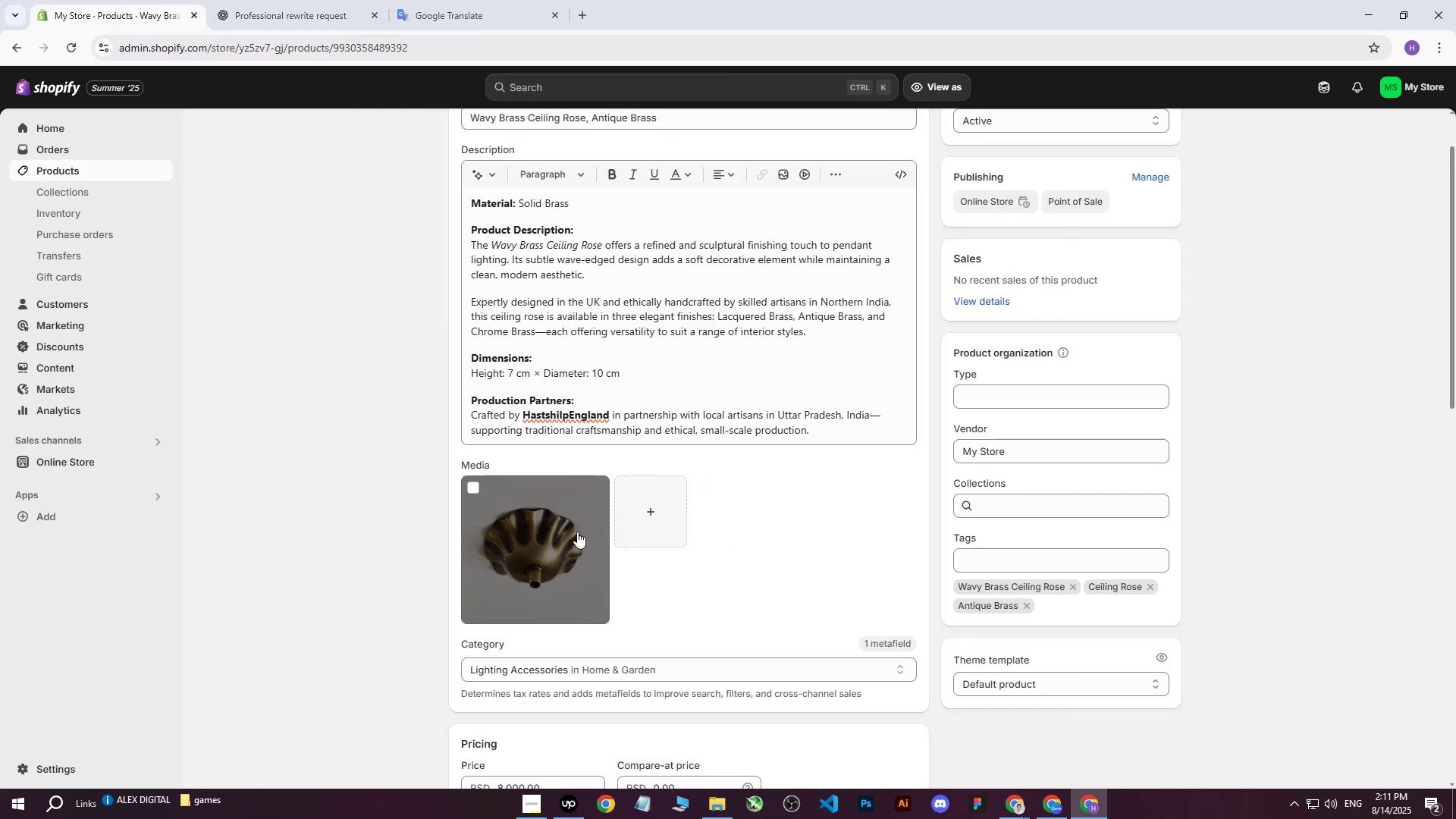 
left_click([544, 557])
 